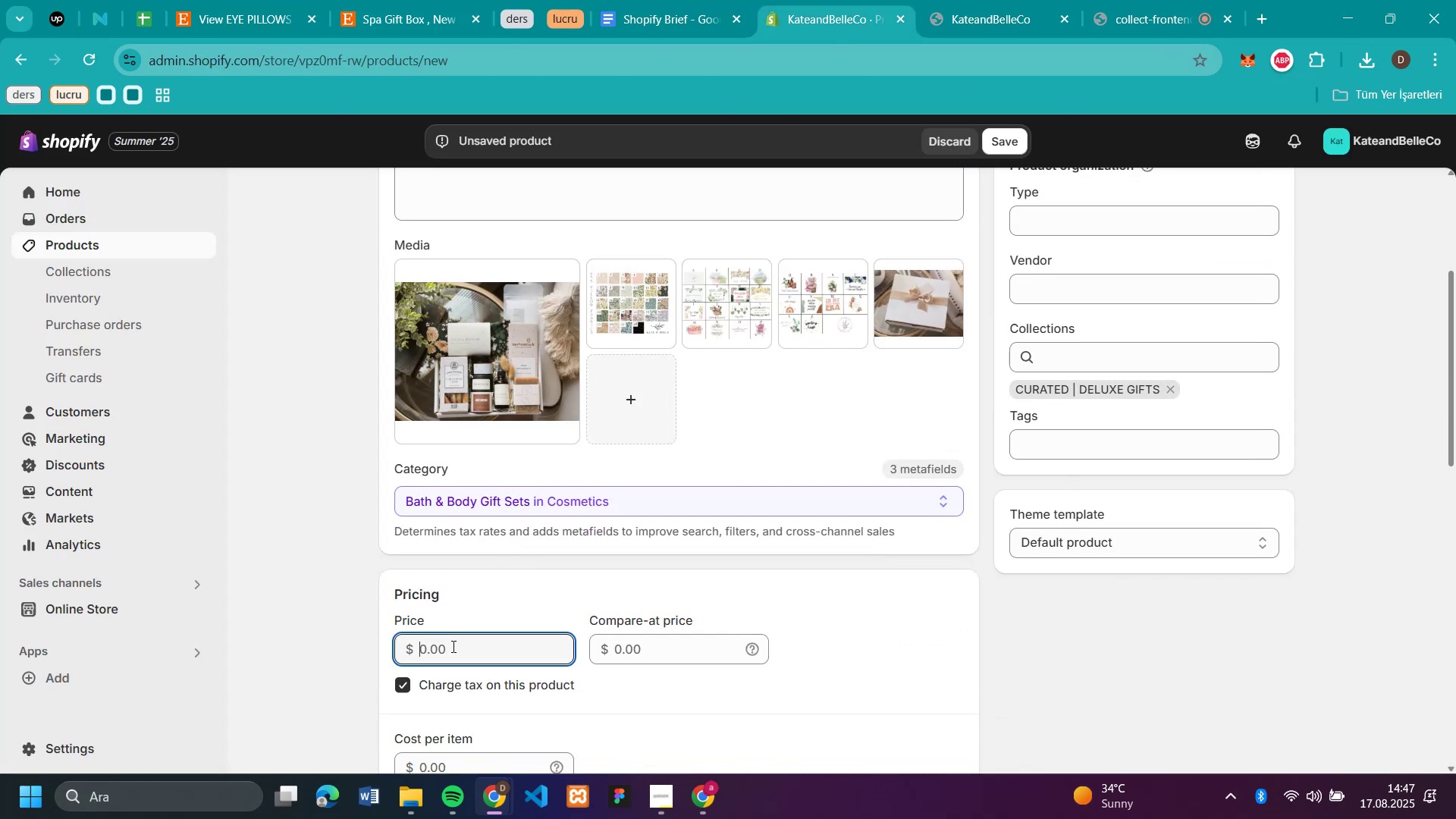 
key(Control+V)
 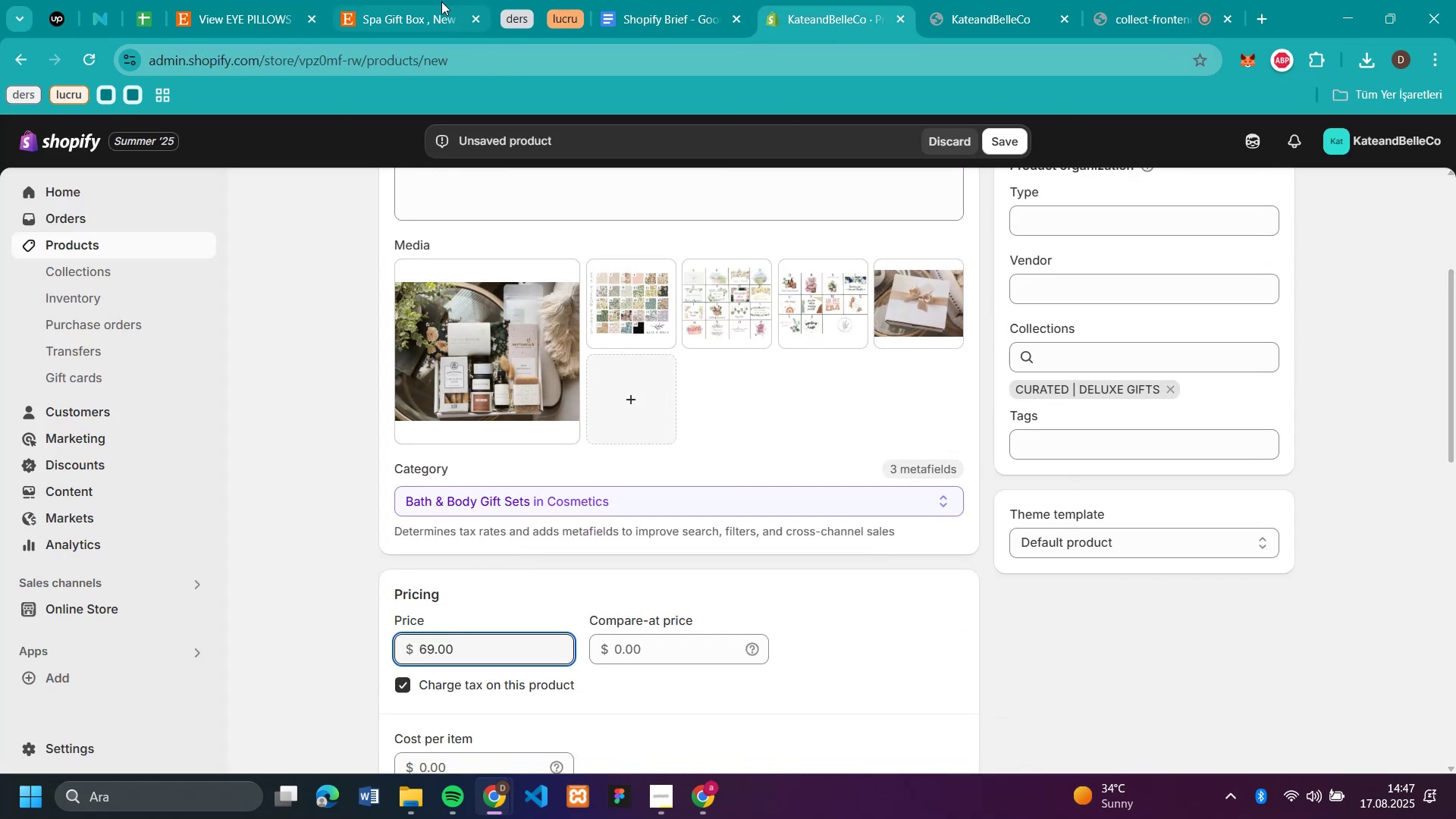 
left_click([430, 27])
 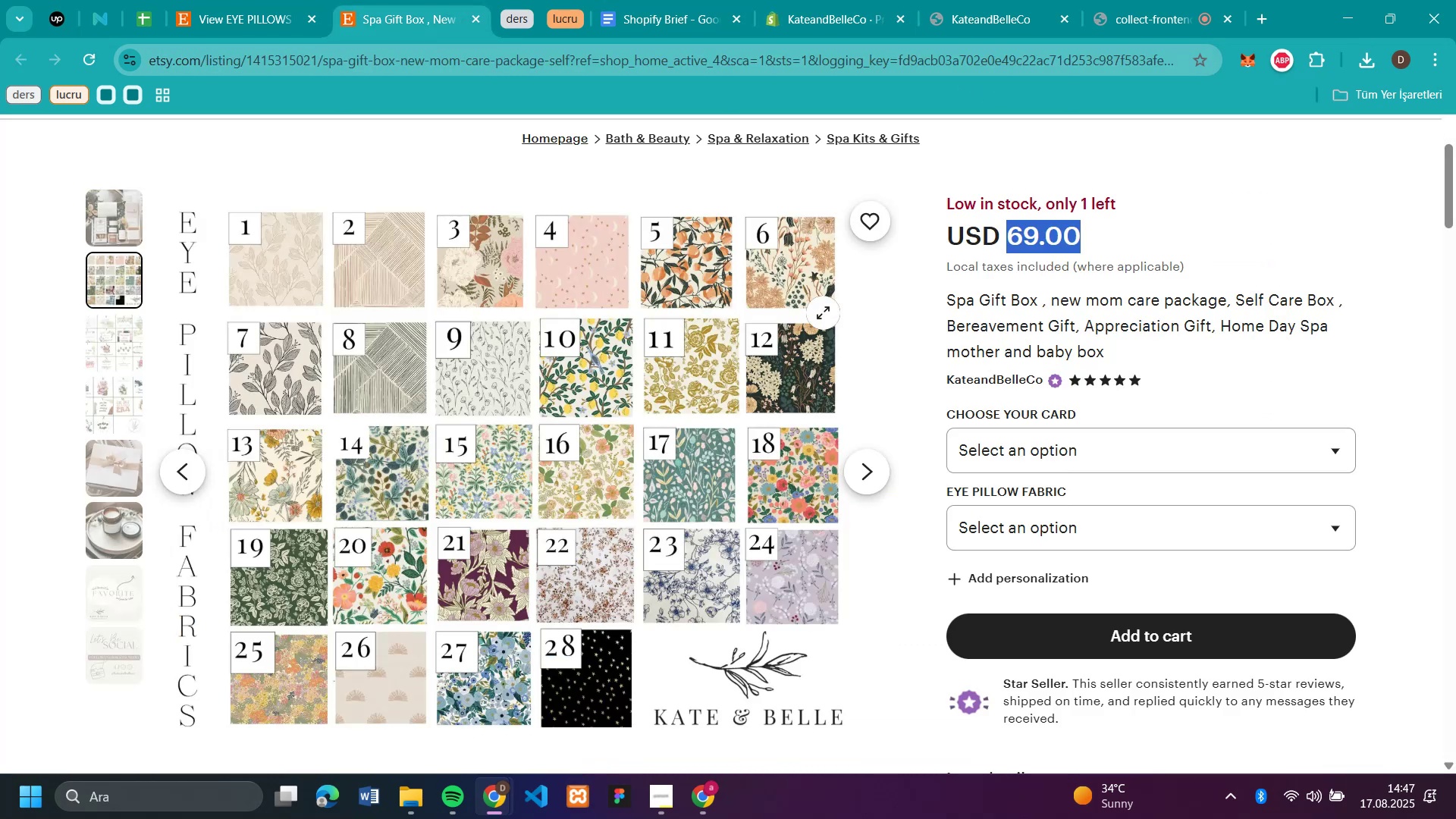 
scroll: coordinate [1038, 406], scroll_direction: down, amount: 7.0
 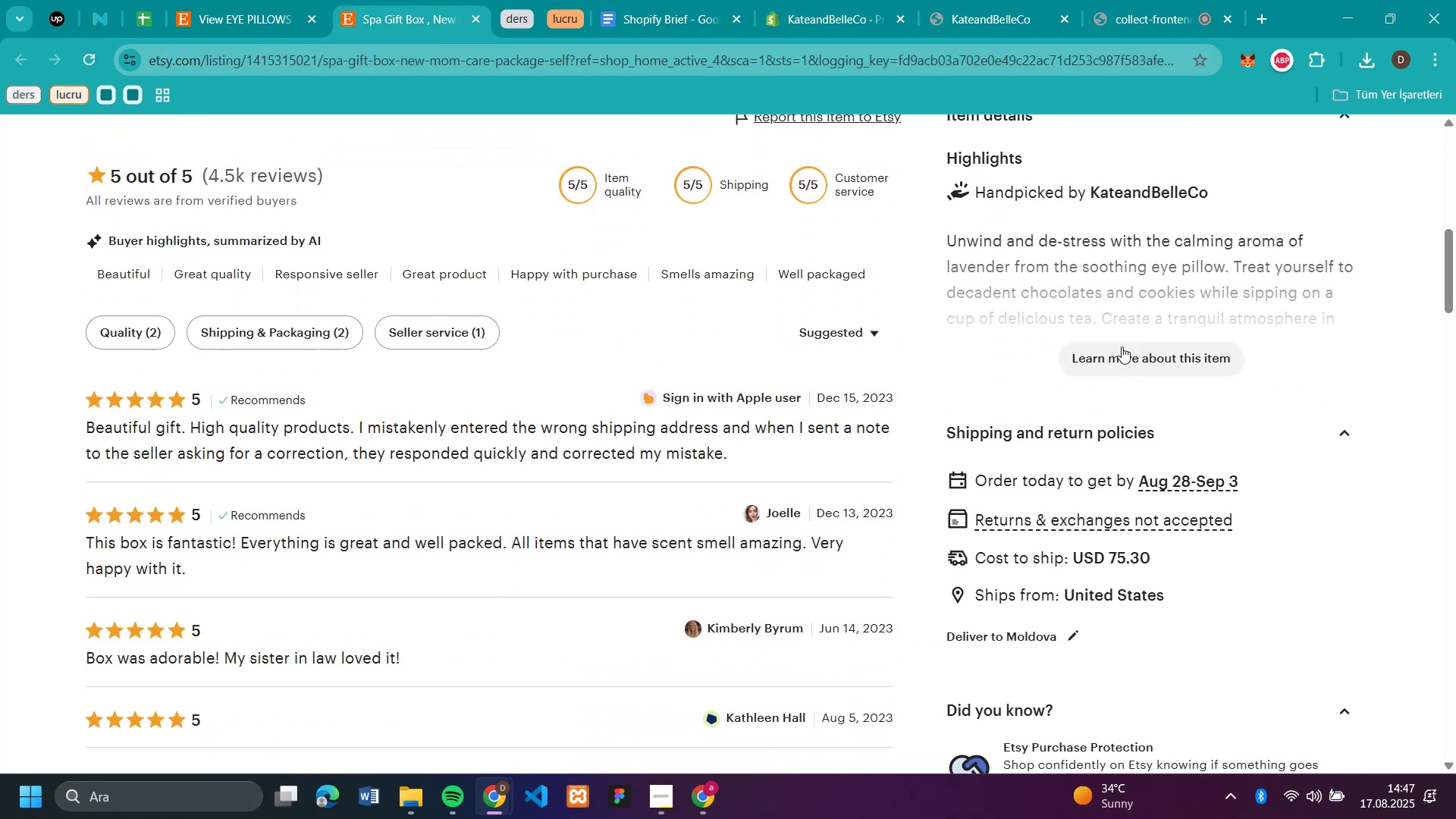 
left_click_drag(start_coordinate=[1120, 361], to_coordinate=[1113, 360])
 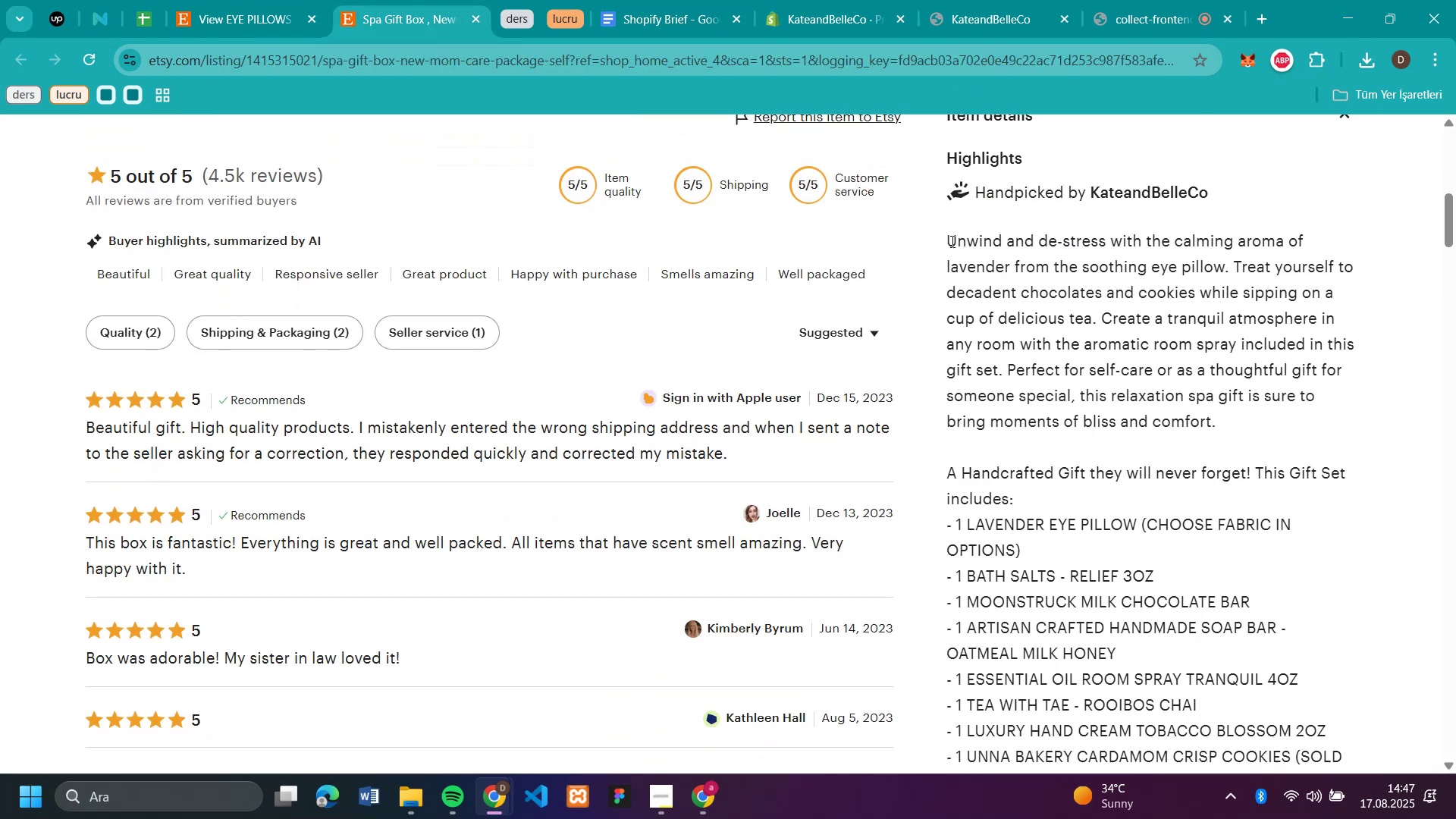 
left_click_drag(start_coordinate=[947, 241], to_coordinate=[1260, 273])
 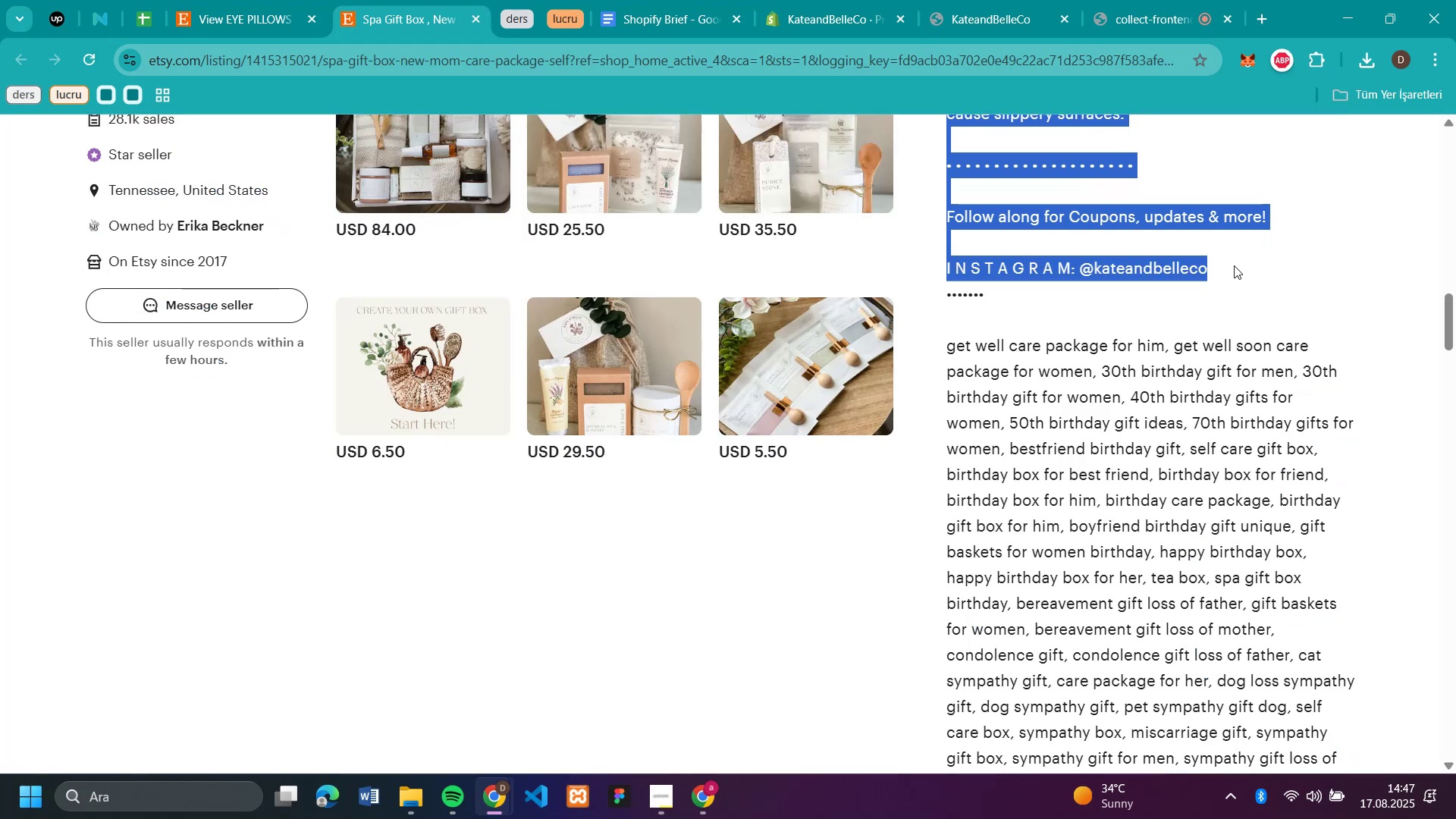 
key(Control+C)
 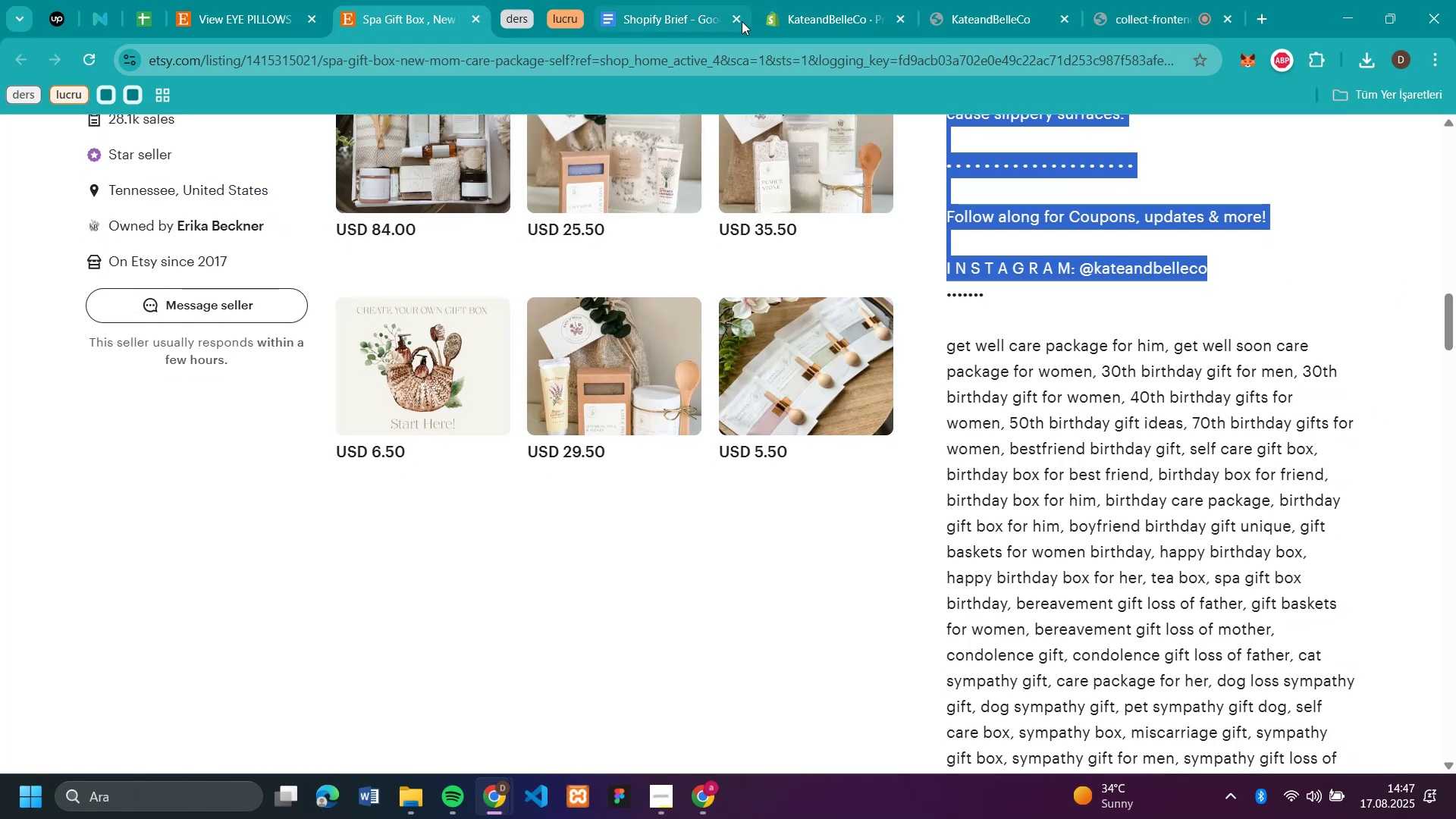 
left_click([811, 11])
 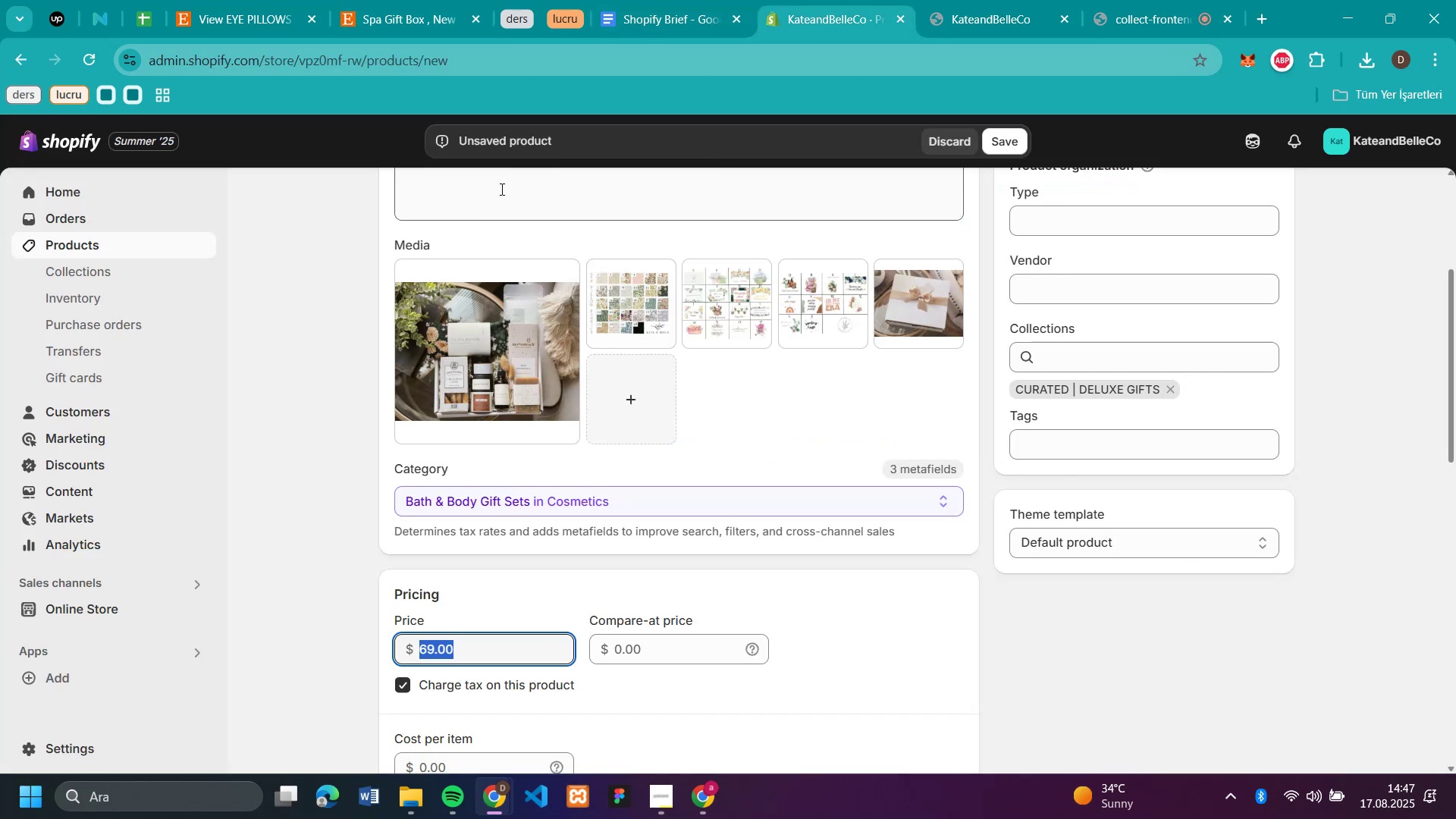 
left_click([486, 189])
 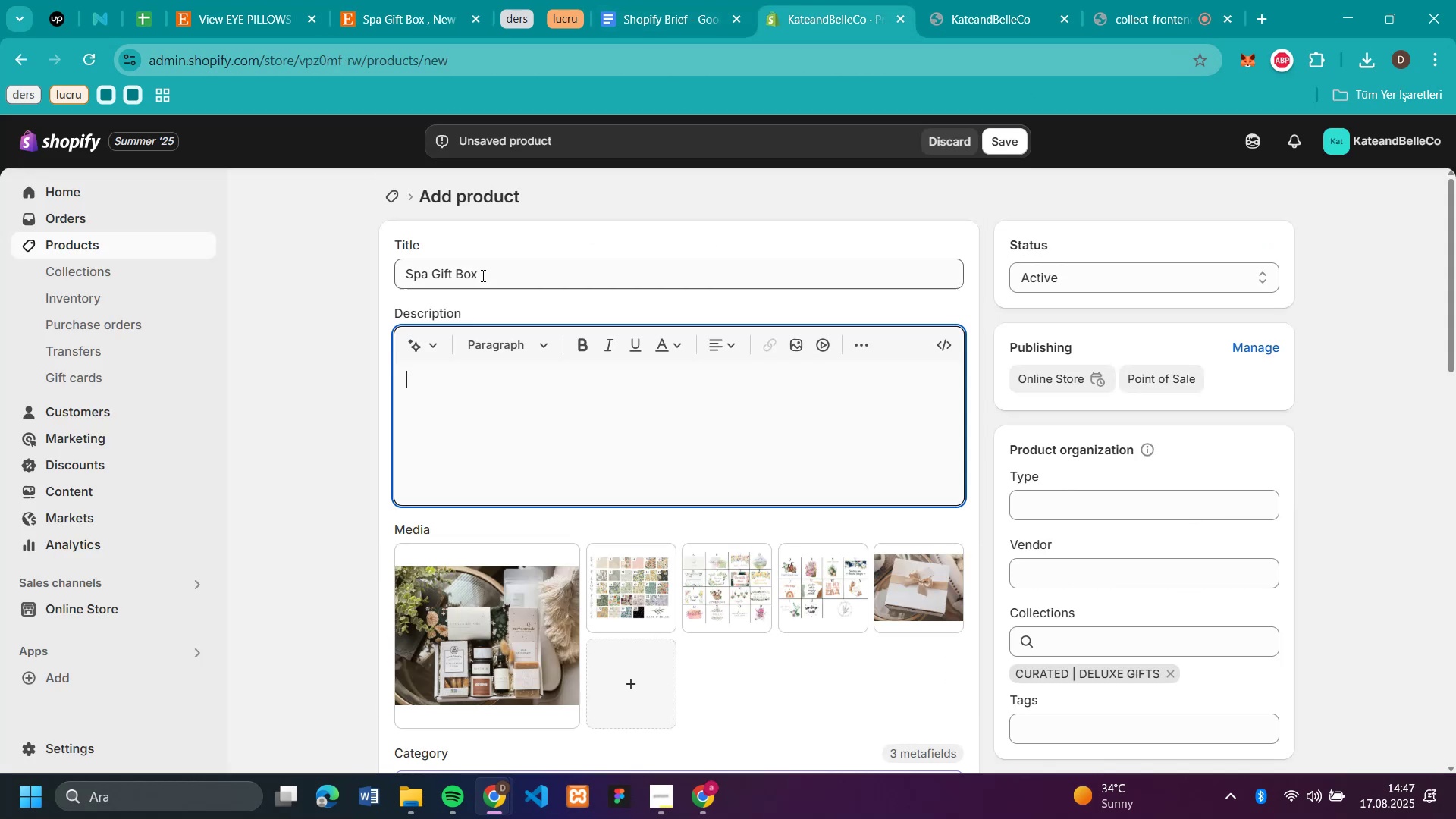 
key(Control+V)
 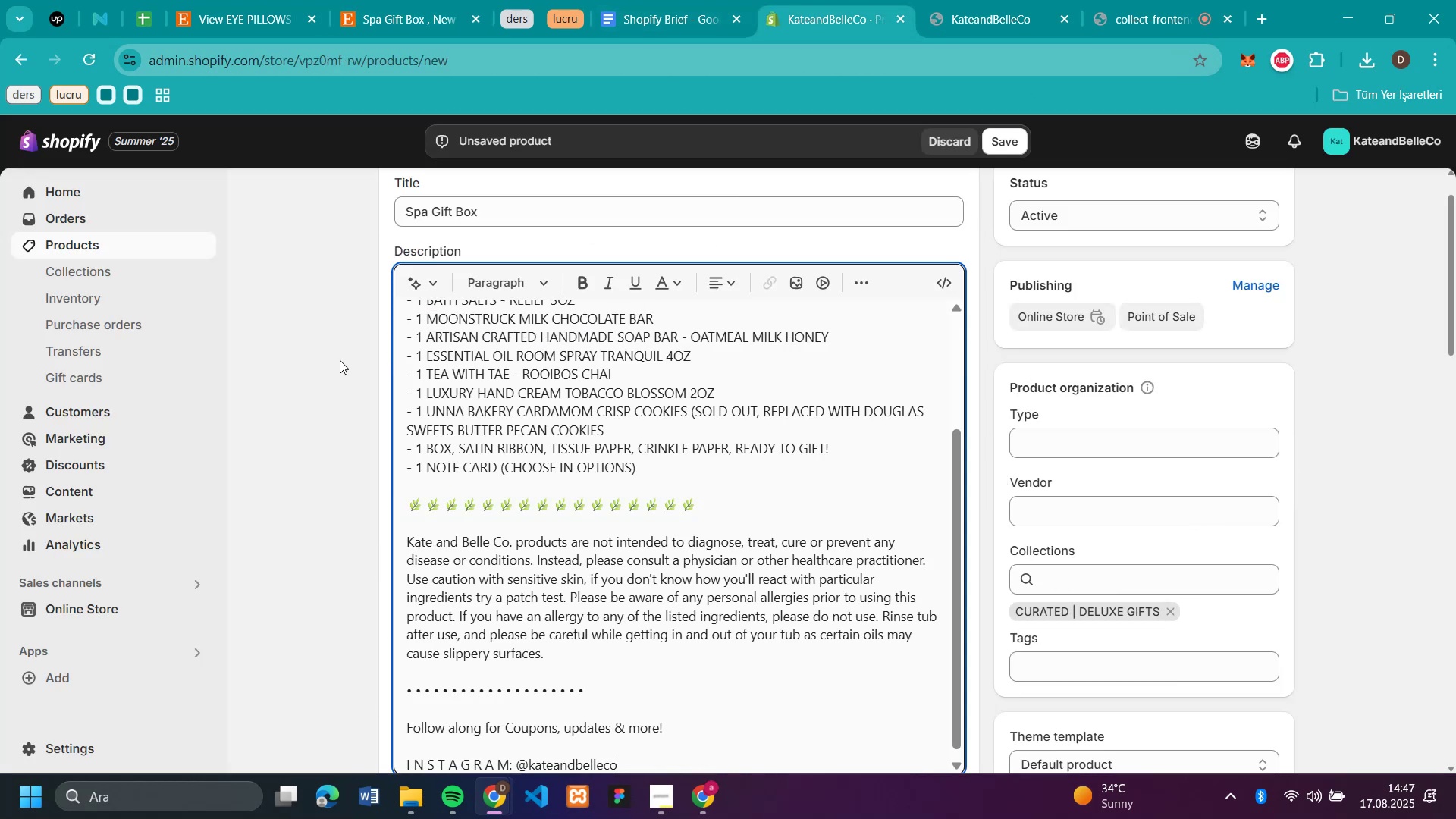 
left_click([309, 364])
 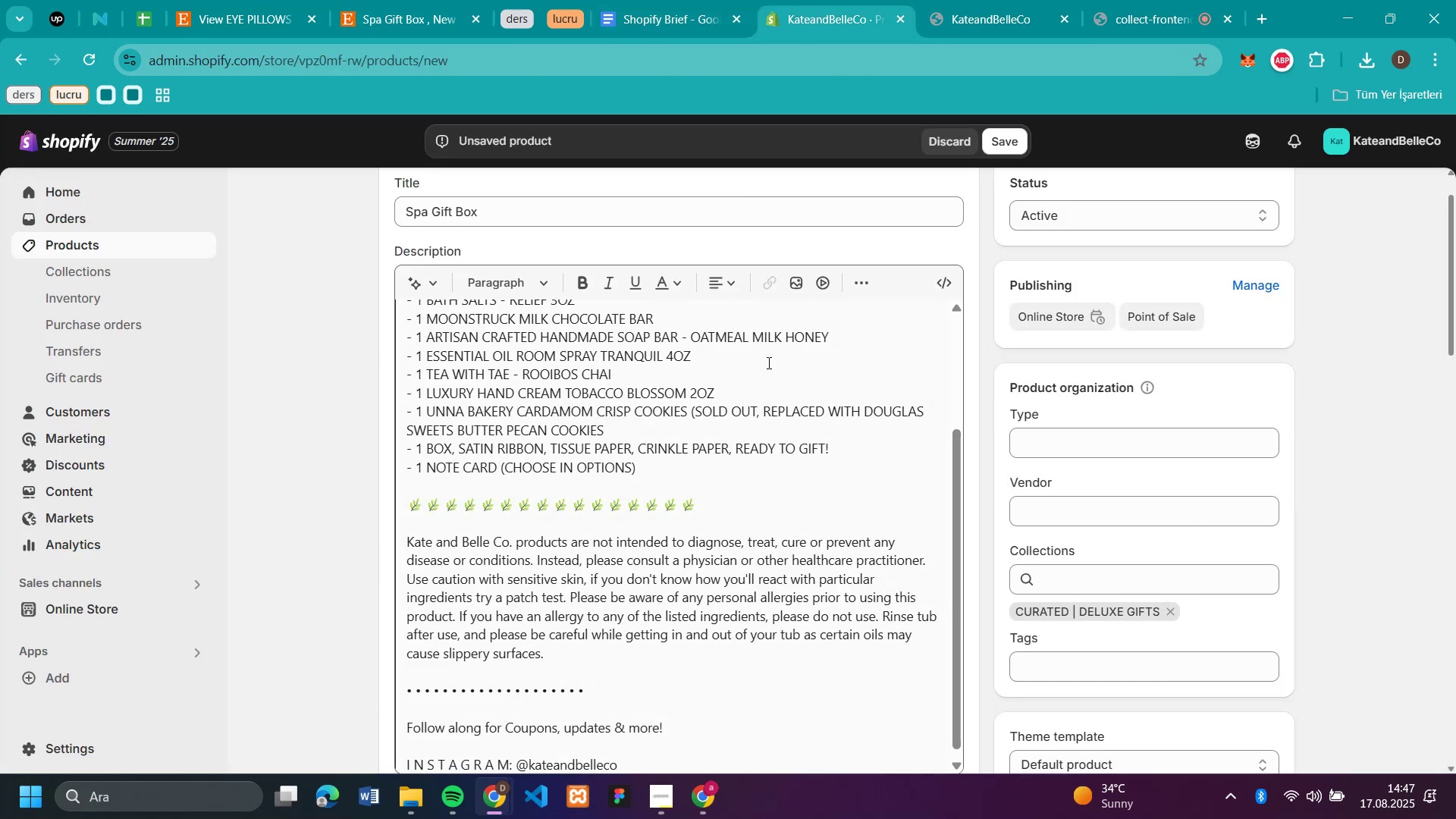 
scroll: coordinate [598, 439], scroll_direction: down, amount: 18.0
 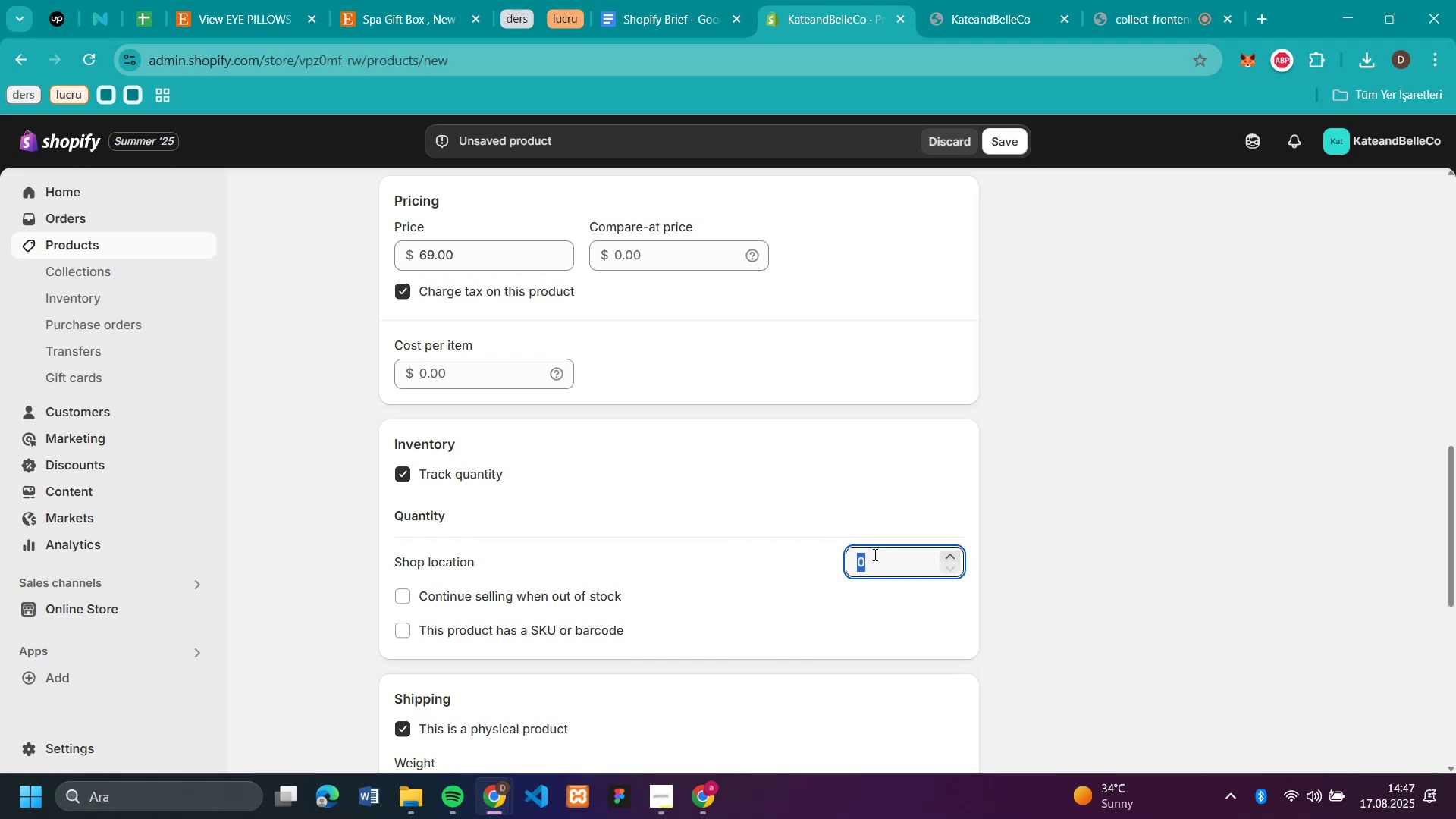 
type(50)
 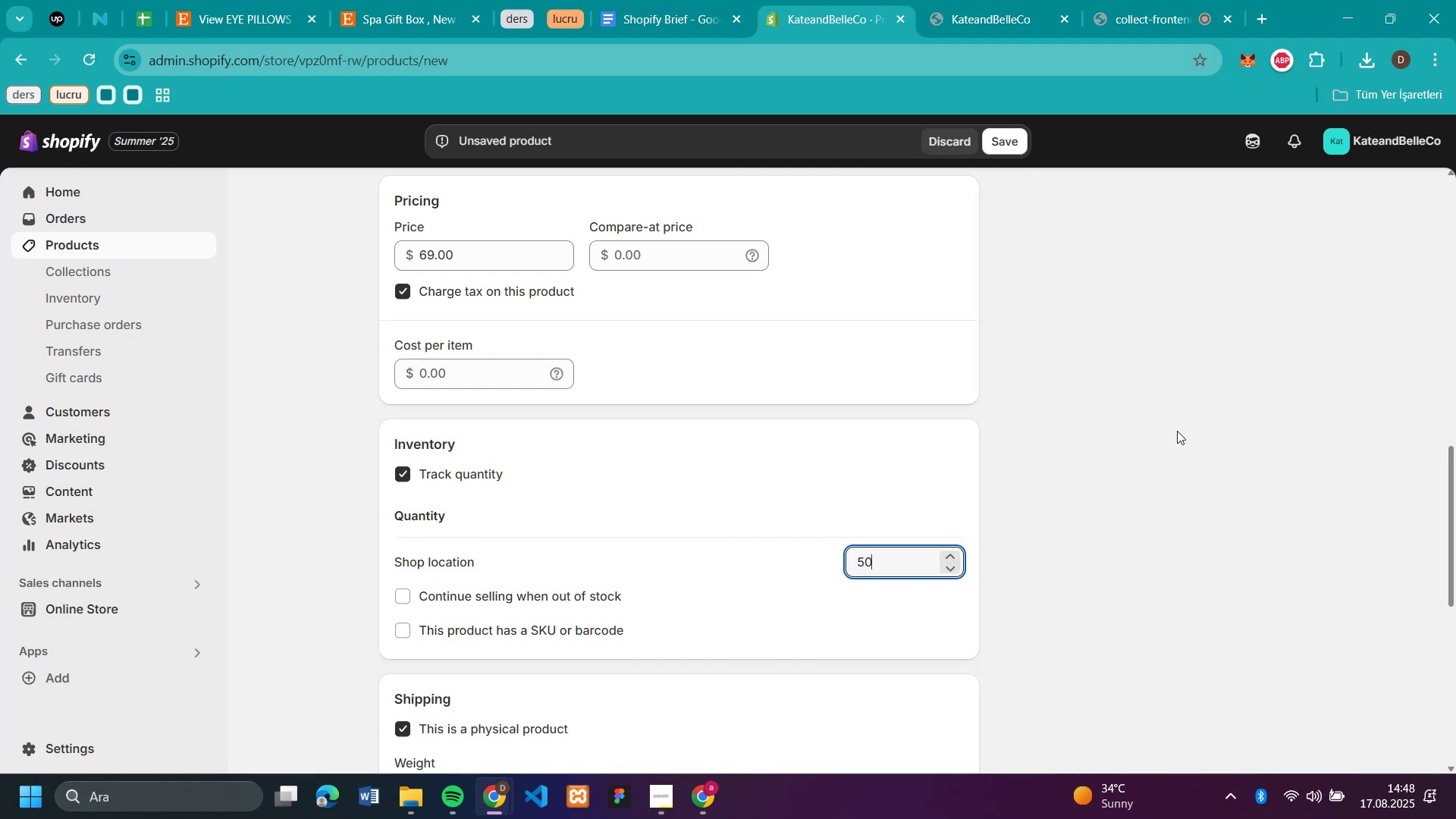 
left_click([1178, 430])
 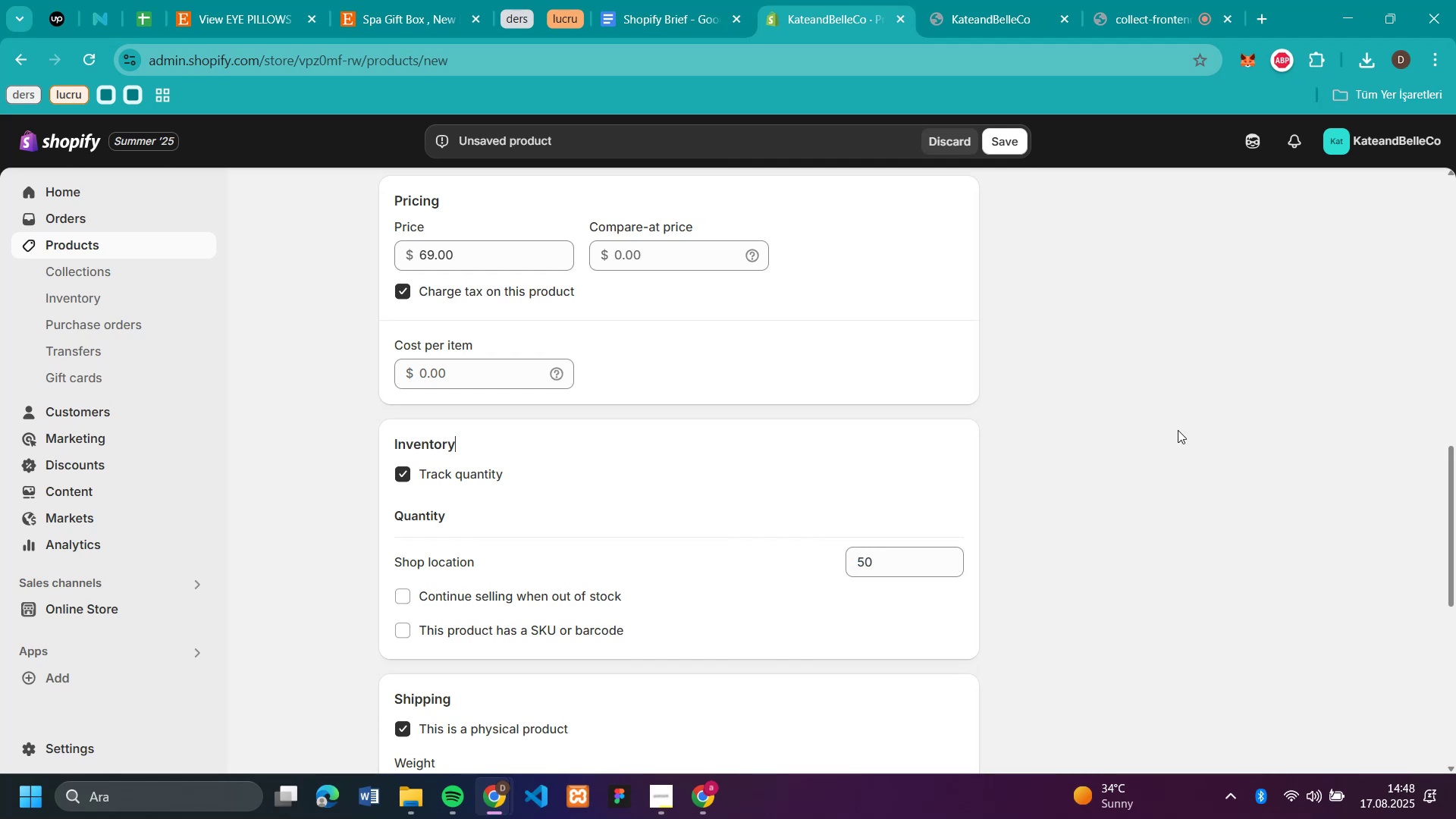 
scroll: coordinate [1130, 401], scroll_direction: down, amount: 6.0
 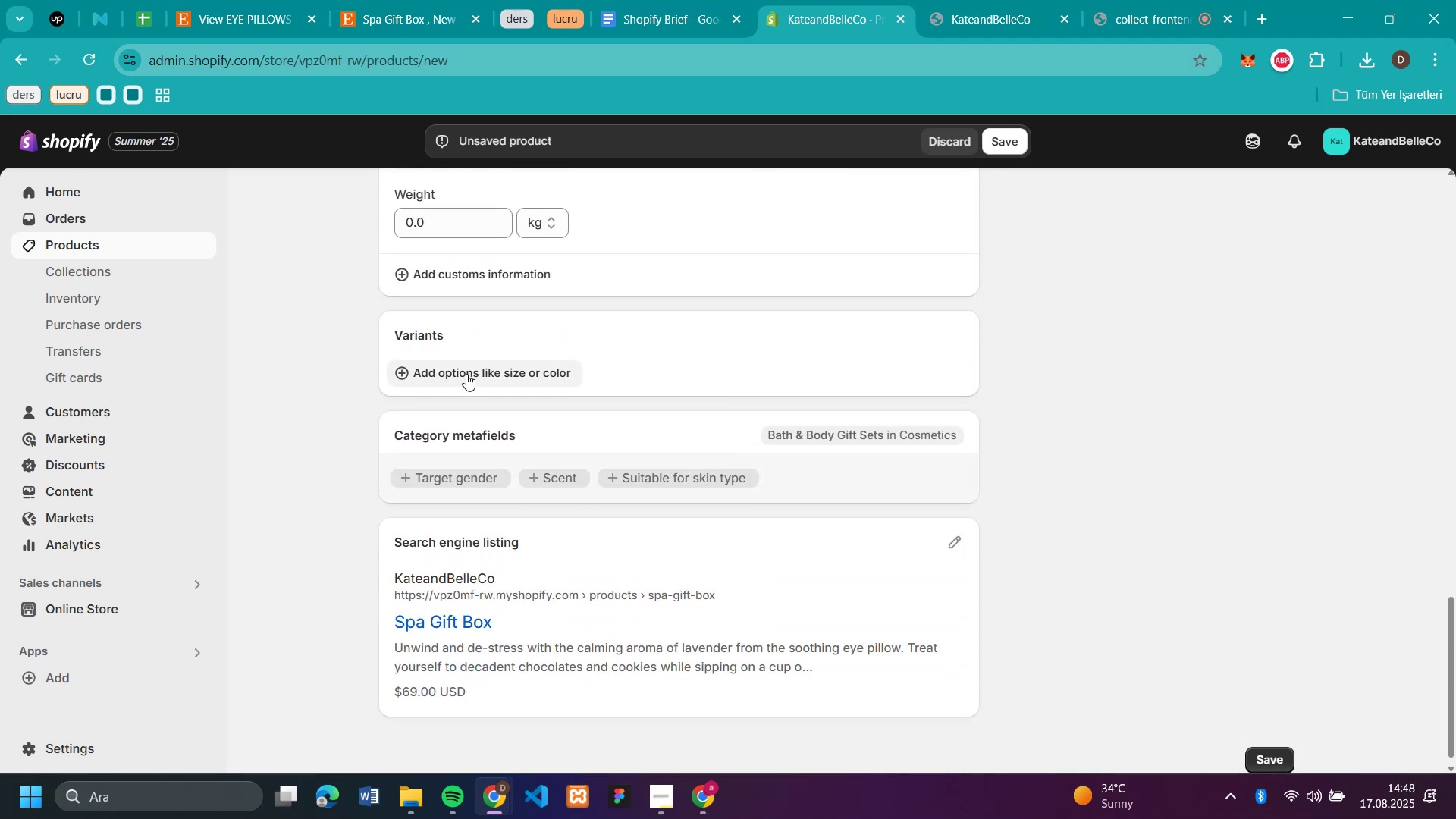 
left_click([467, 375])
 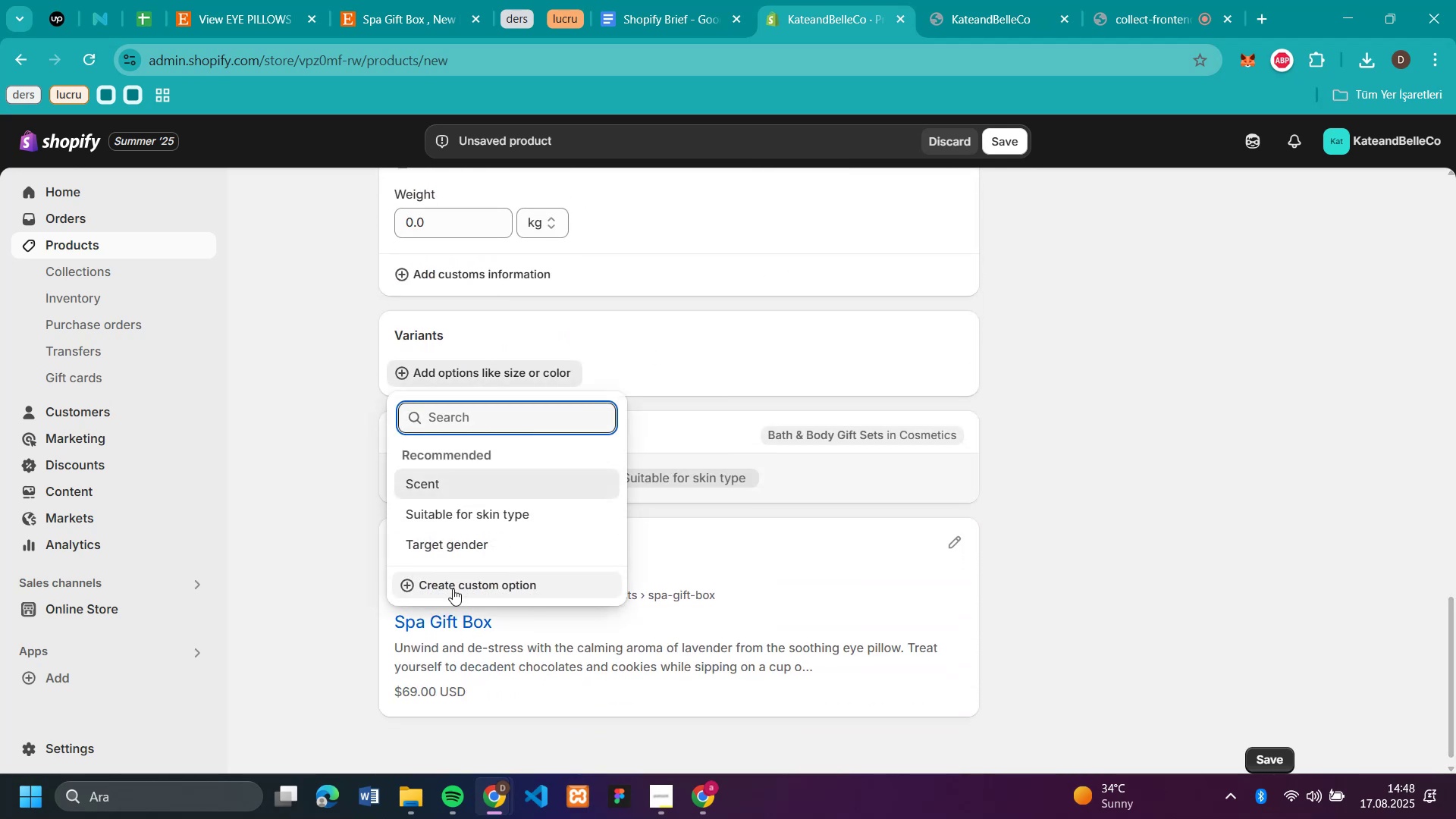 
left_click([453, 588])
 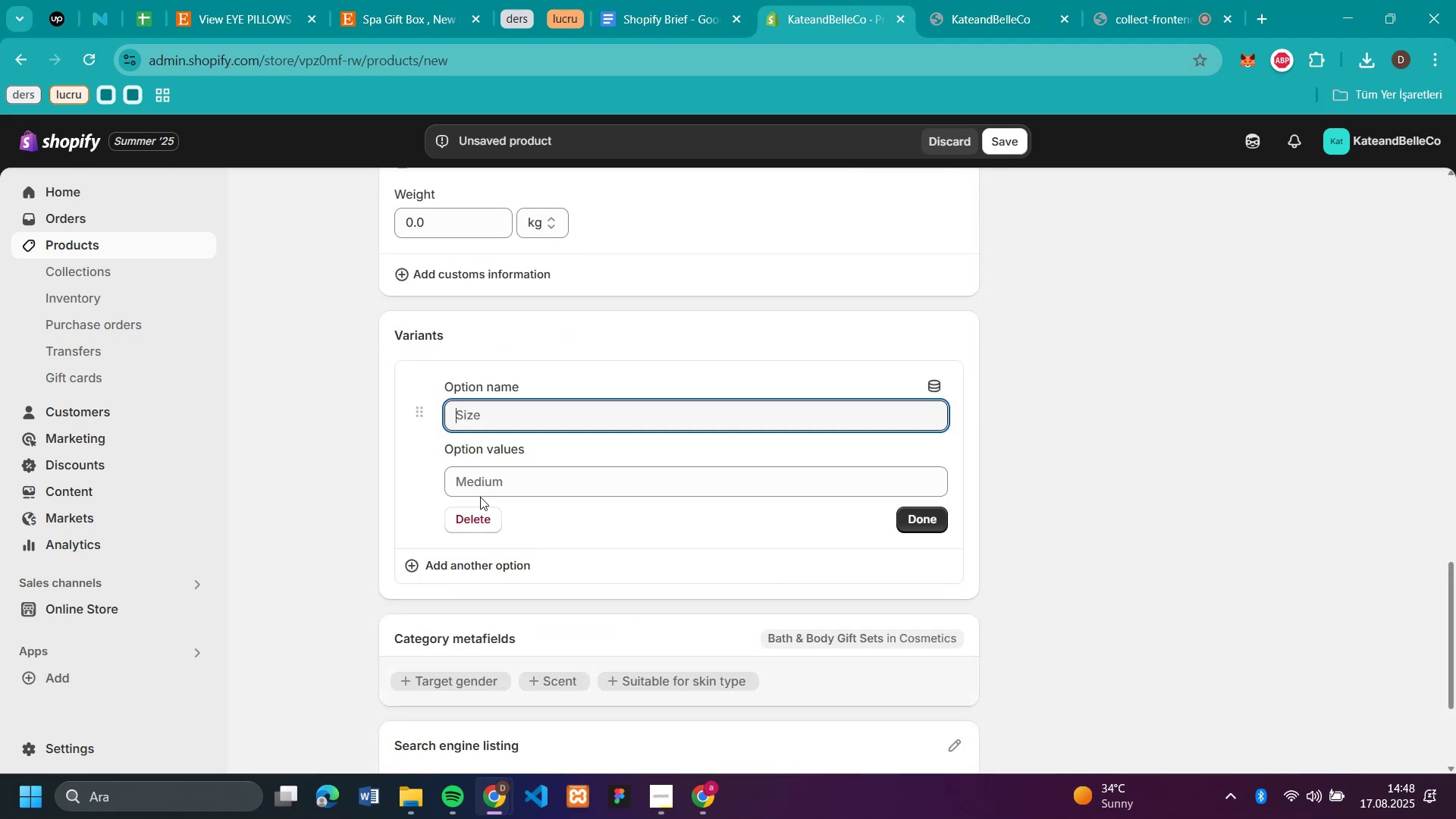 
type(card)
 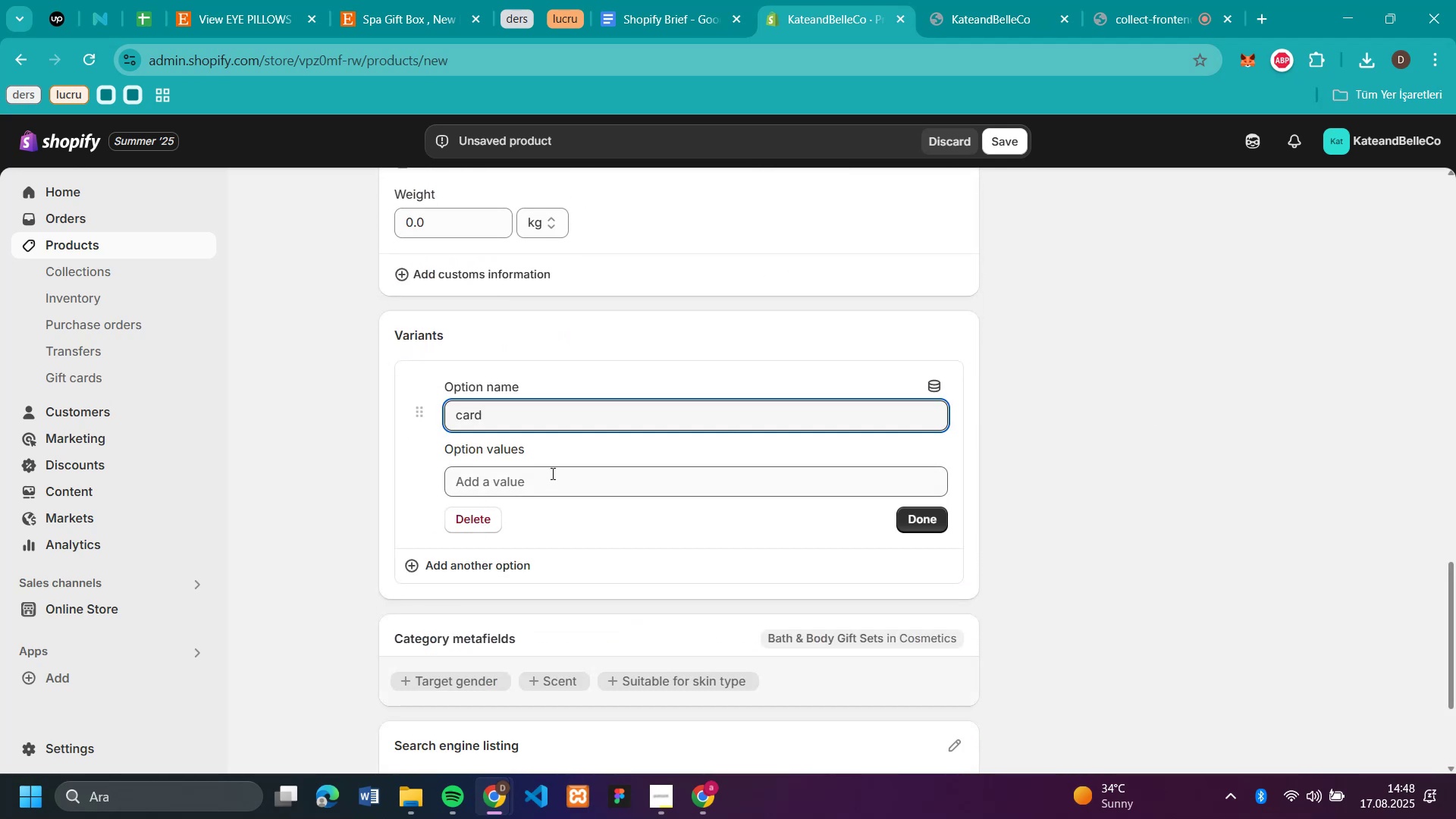 
left_click([551, 473])
 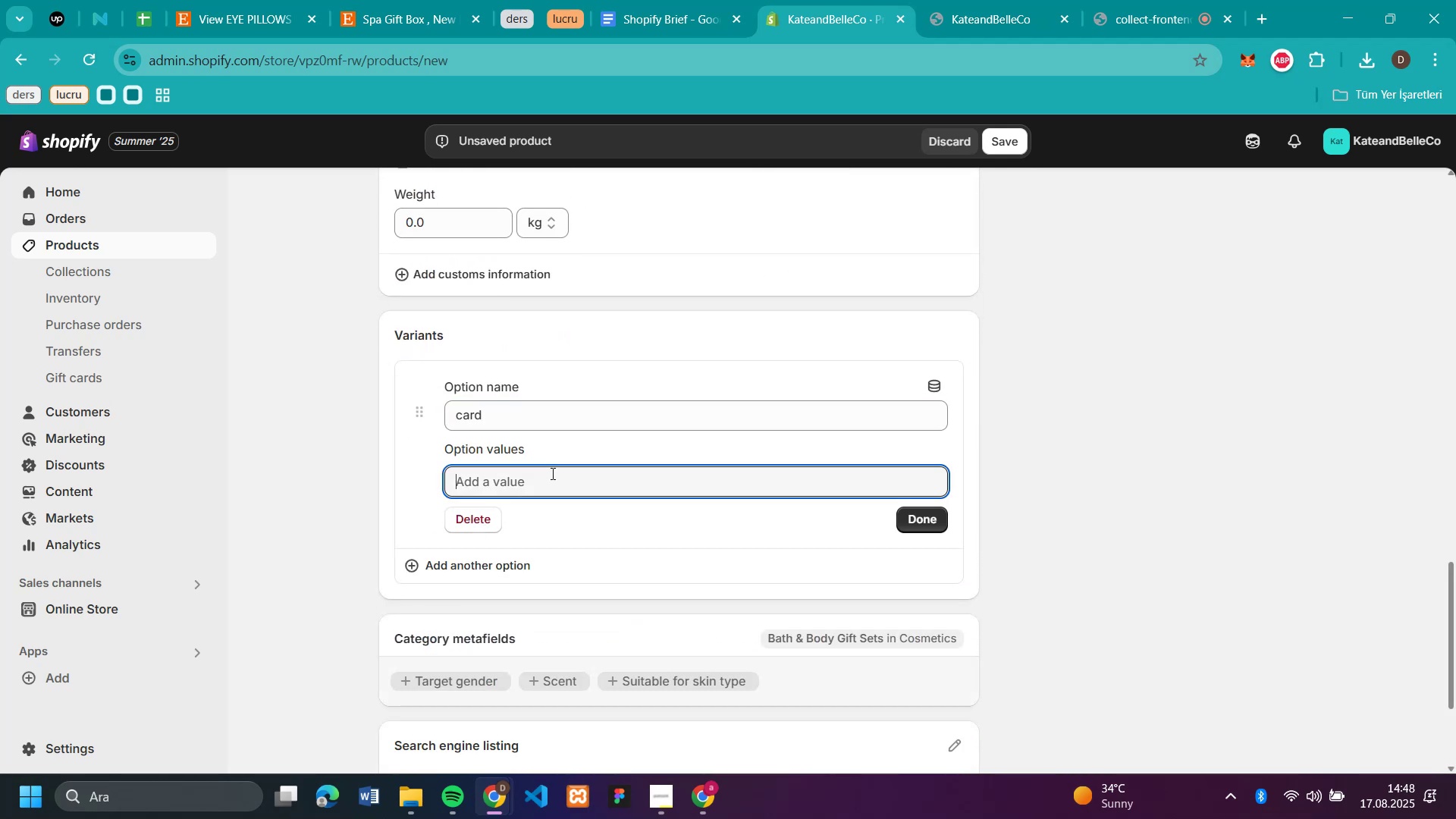 
key(CapsLock)
 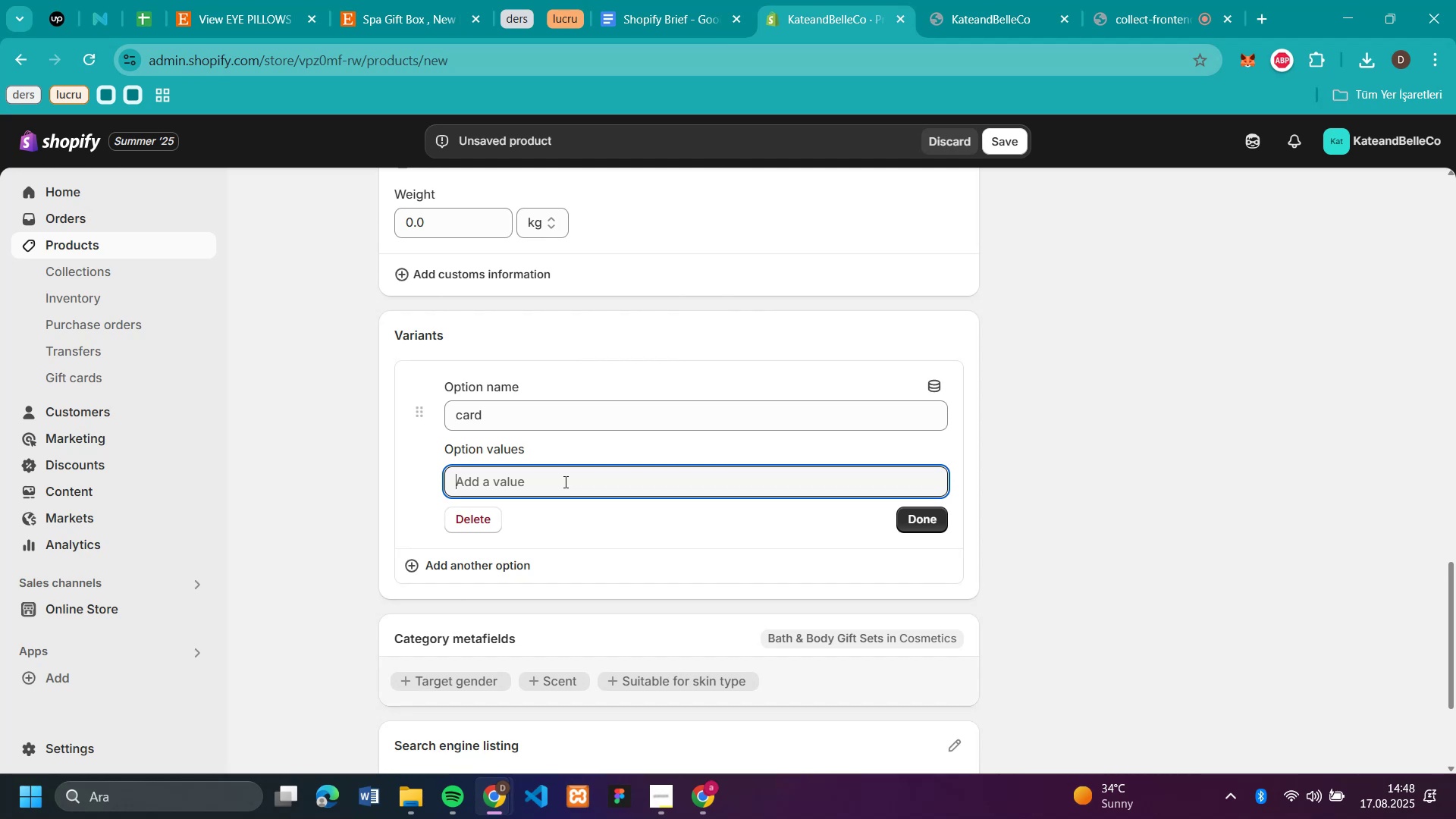 
type(AB)
 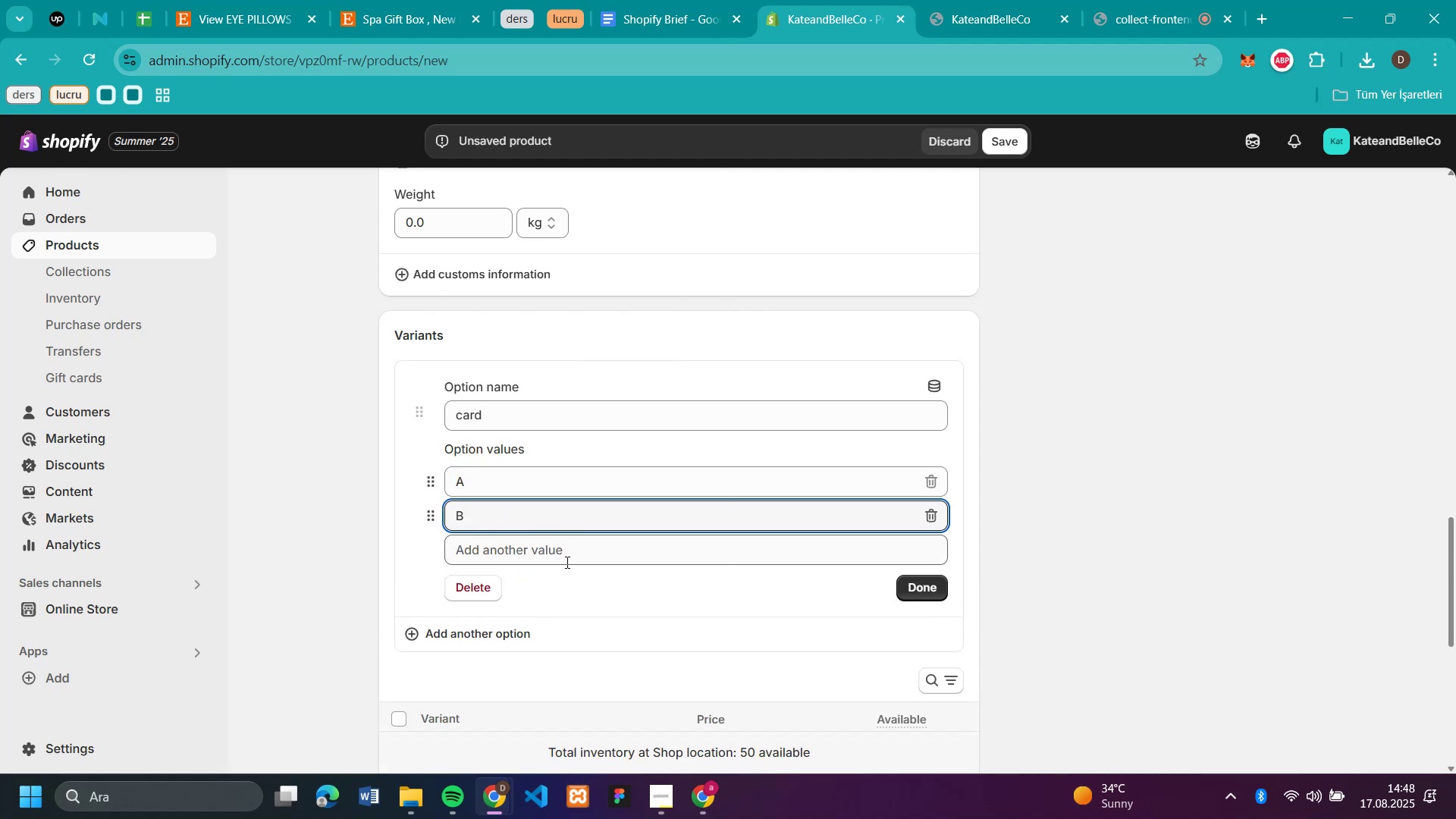 
left_click([566, 562])
 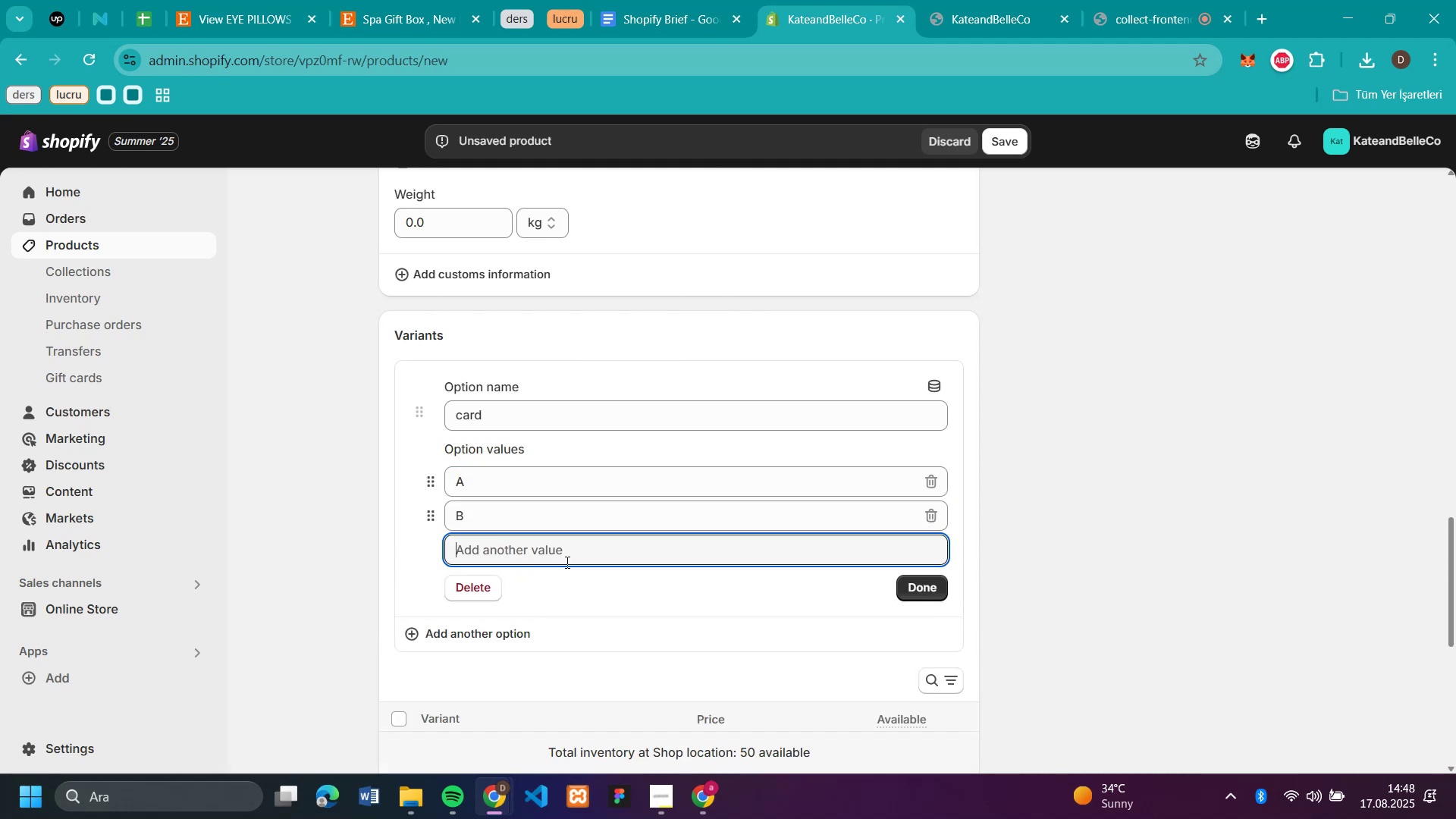 
key(C)
 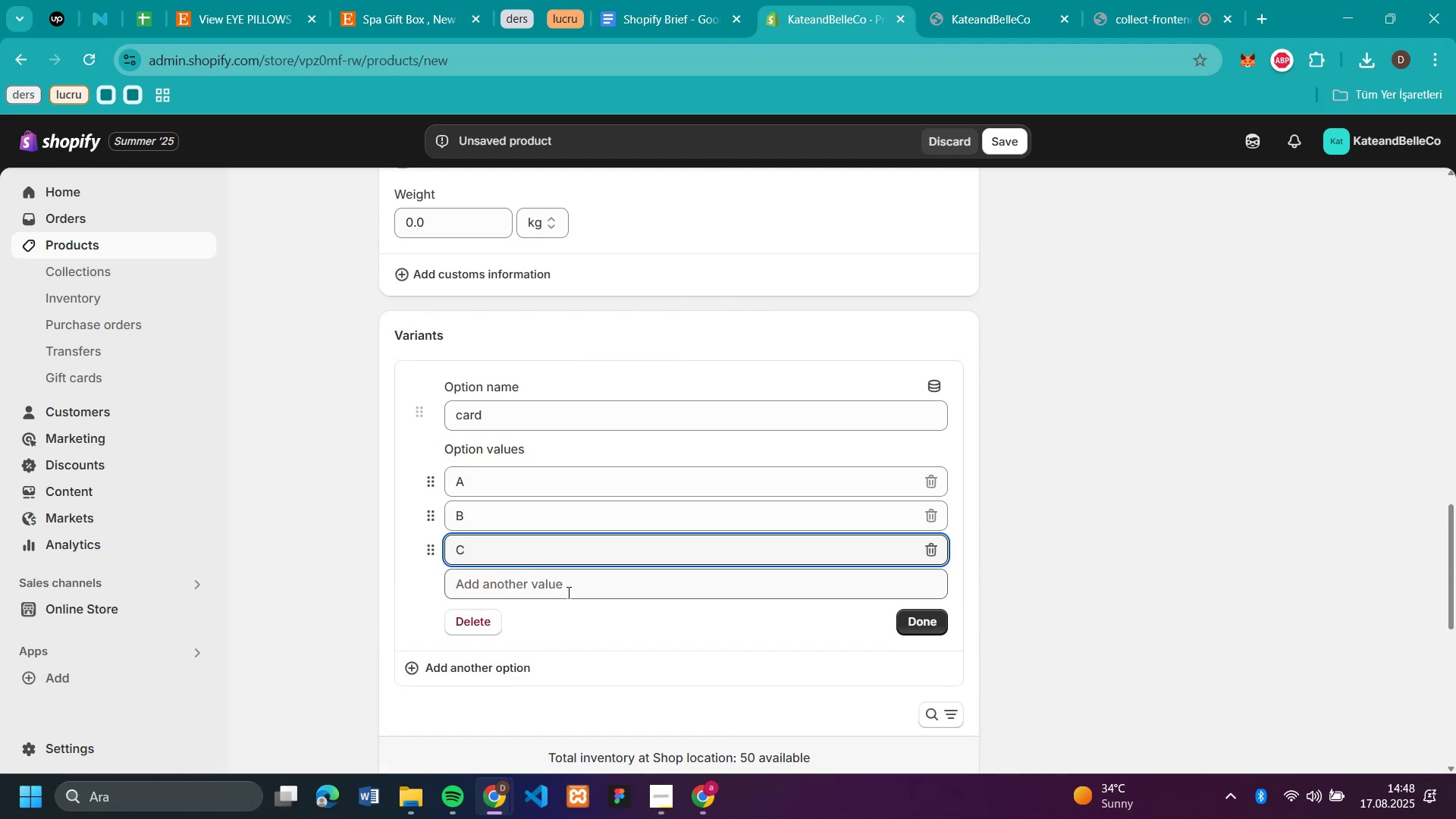 
left_click([567, 592])
 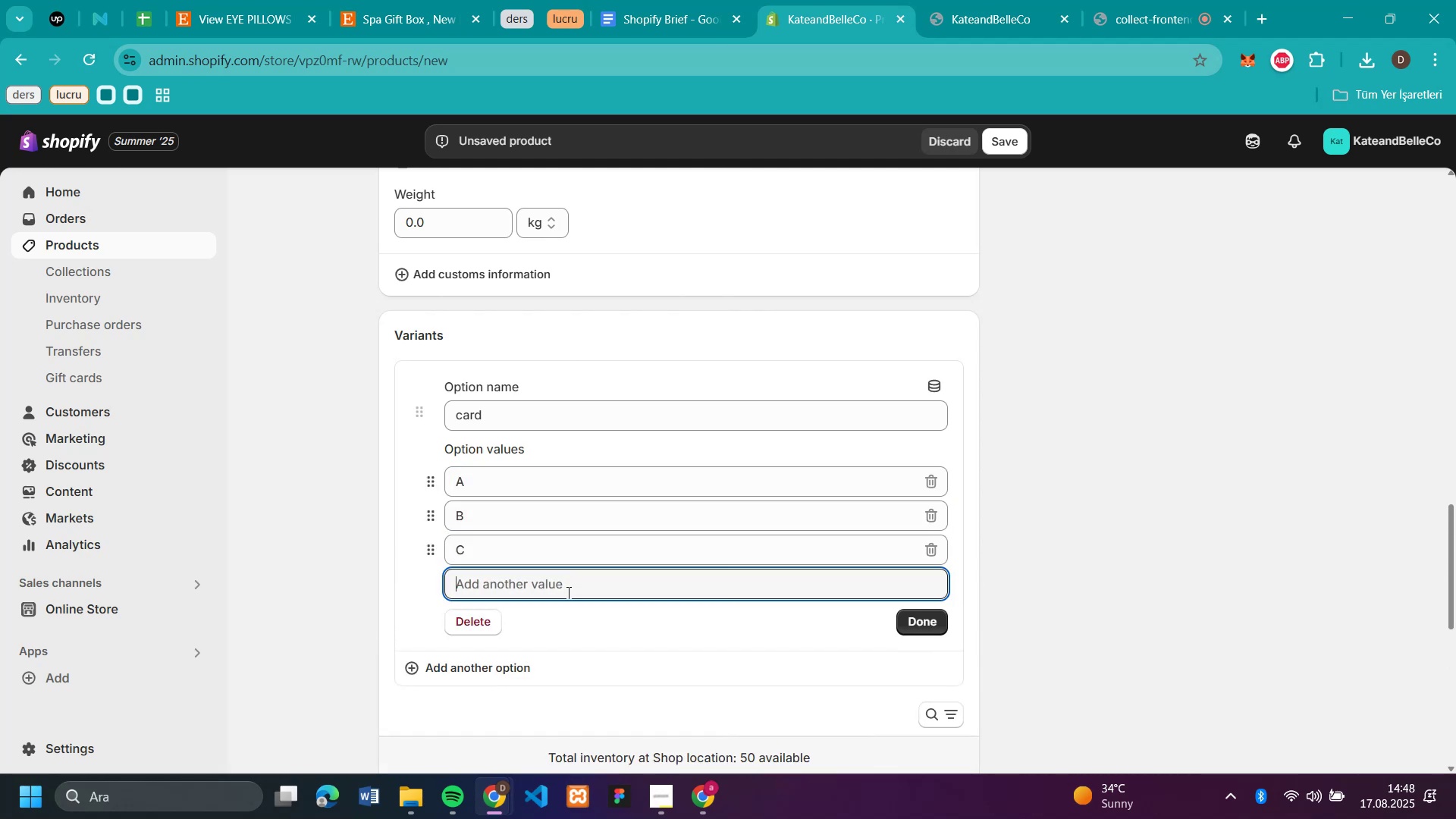 
key(D)
 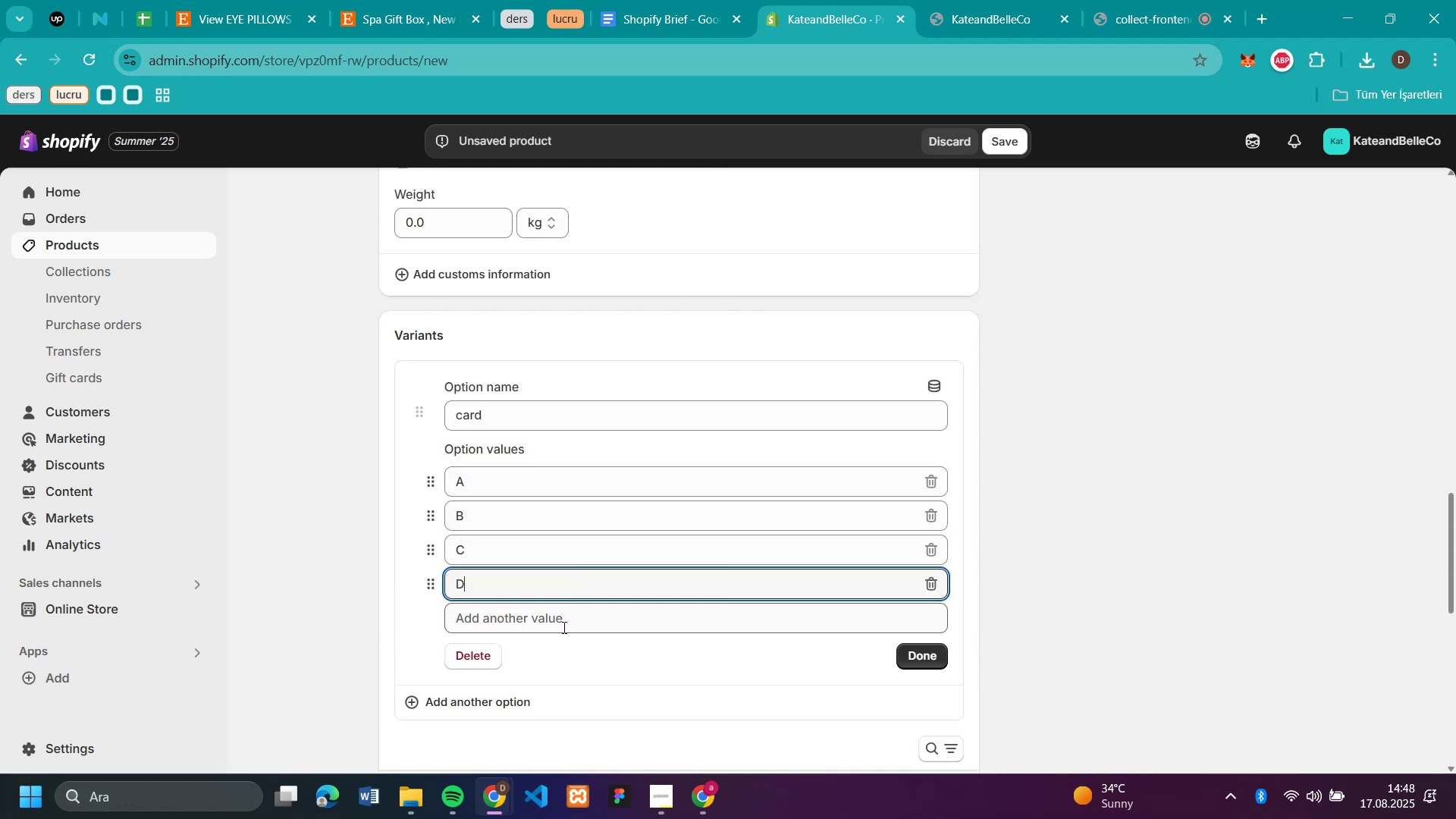 
left_click([563, 627])
 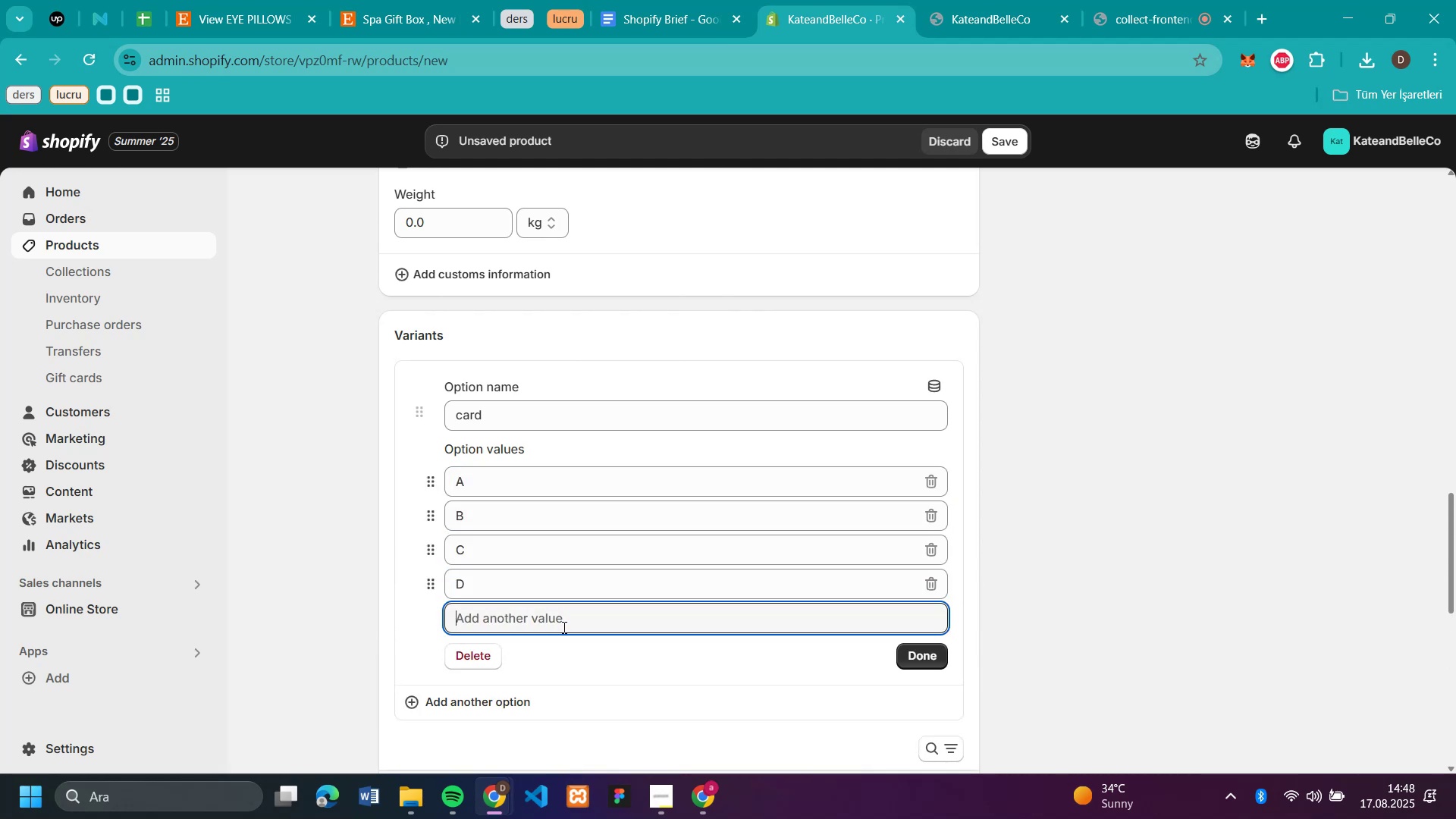 
key(E)
 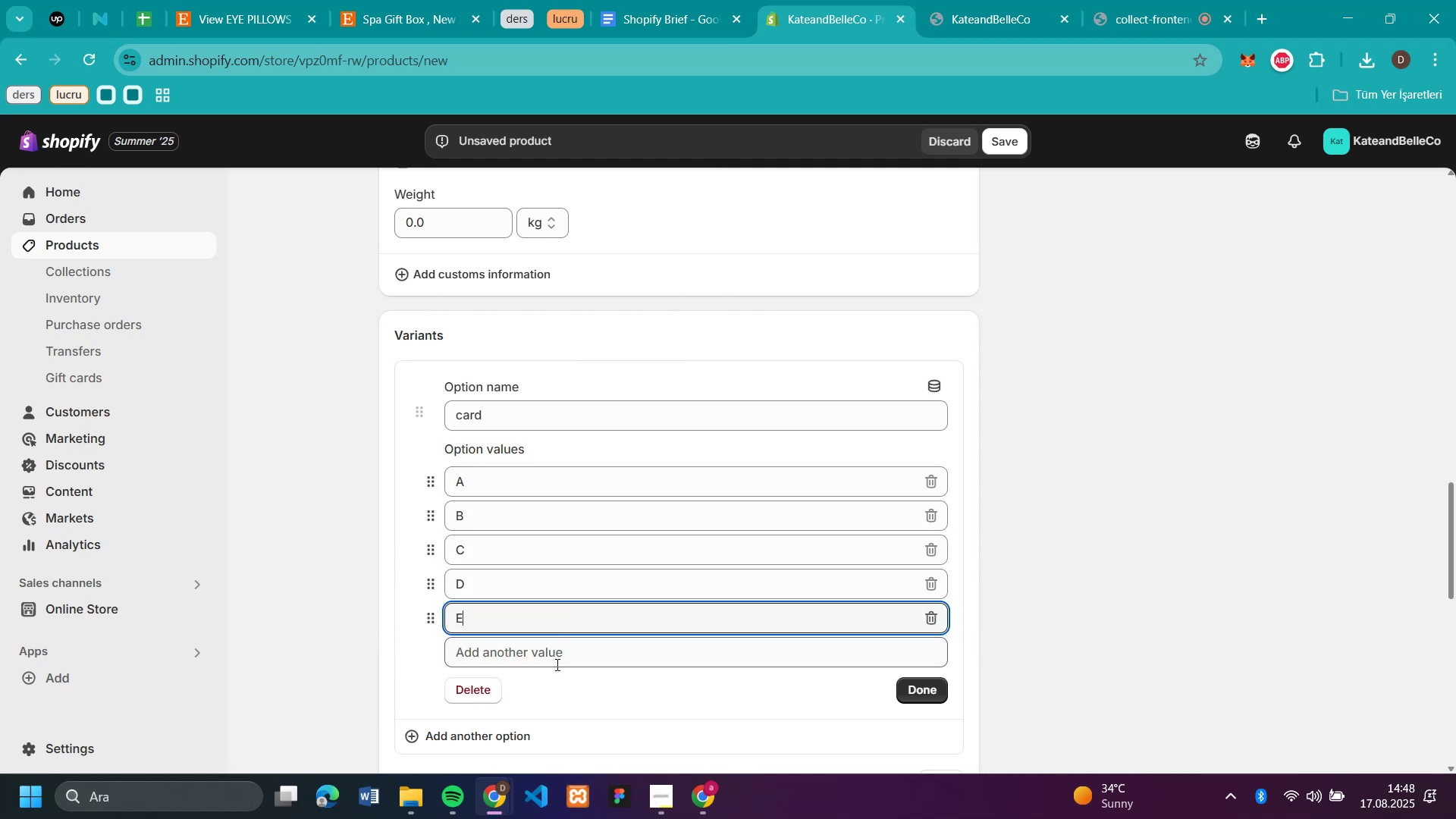 
left_click([556, 664])
 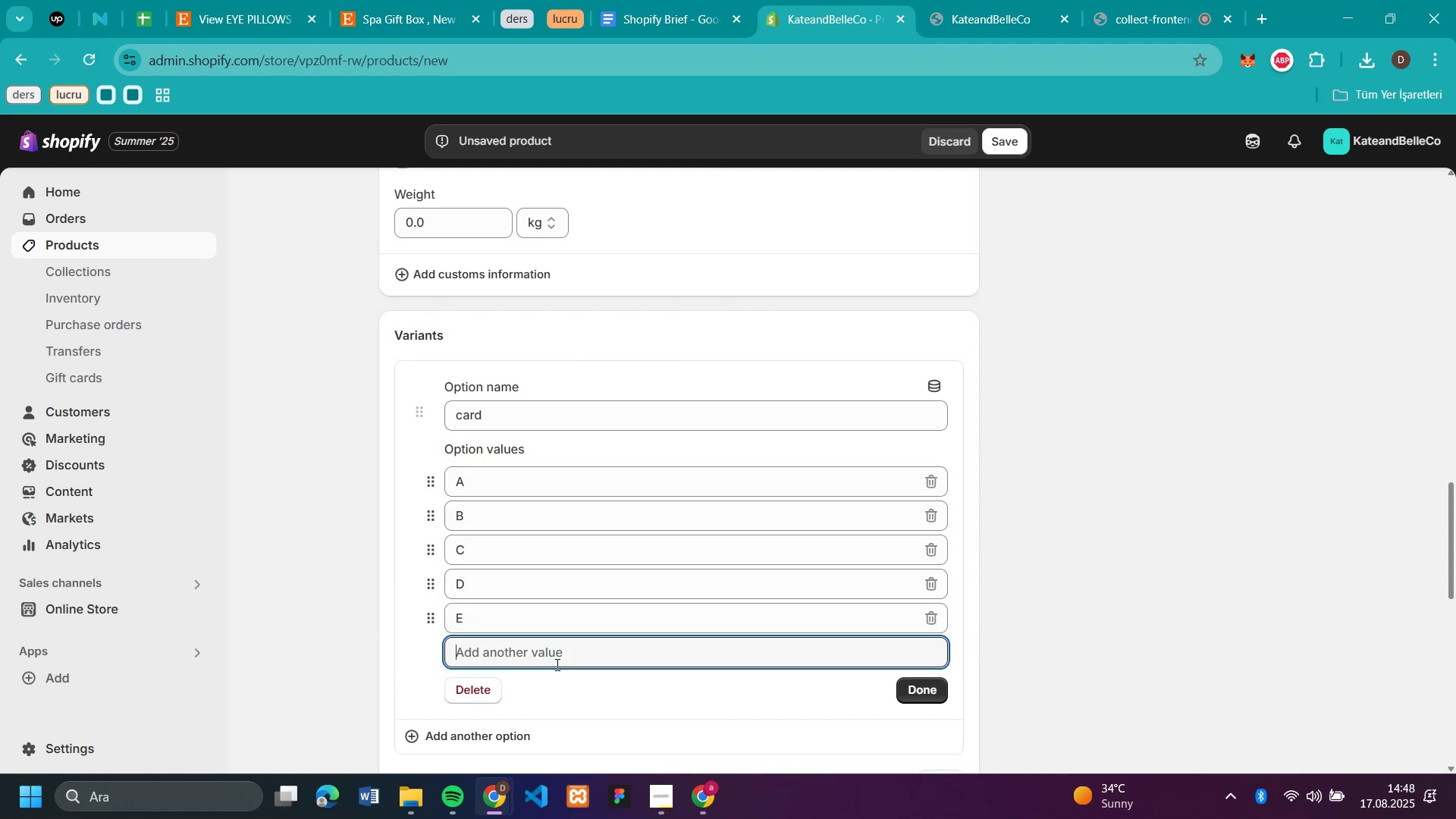 
key(F)
 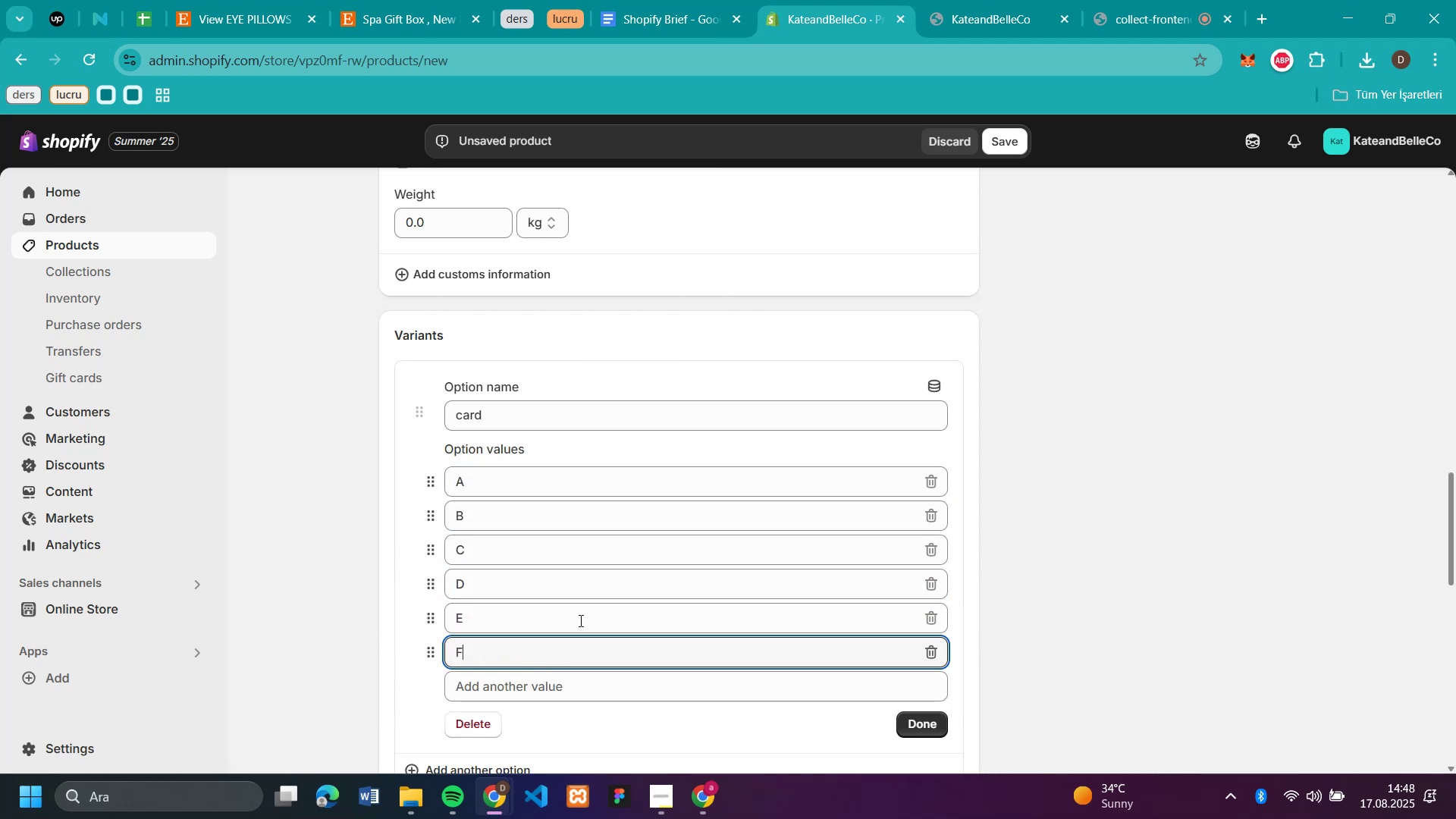 
scroll: coordinate [650, 500], scroll_direction: down, amount: 4.0
 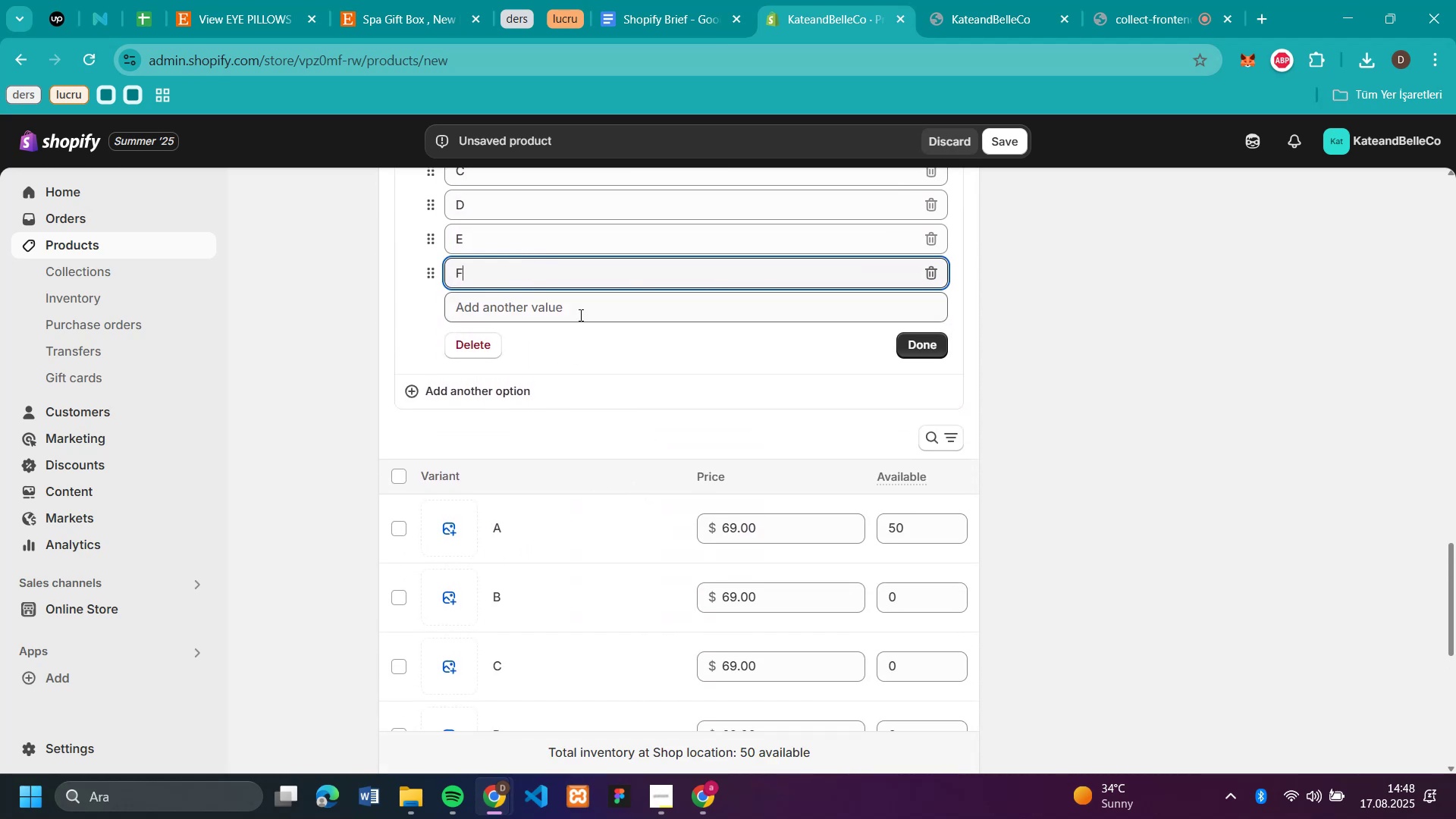 
left_click([580, 312])
 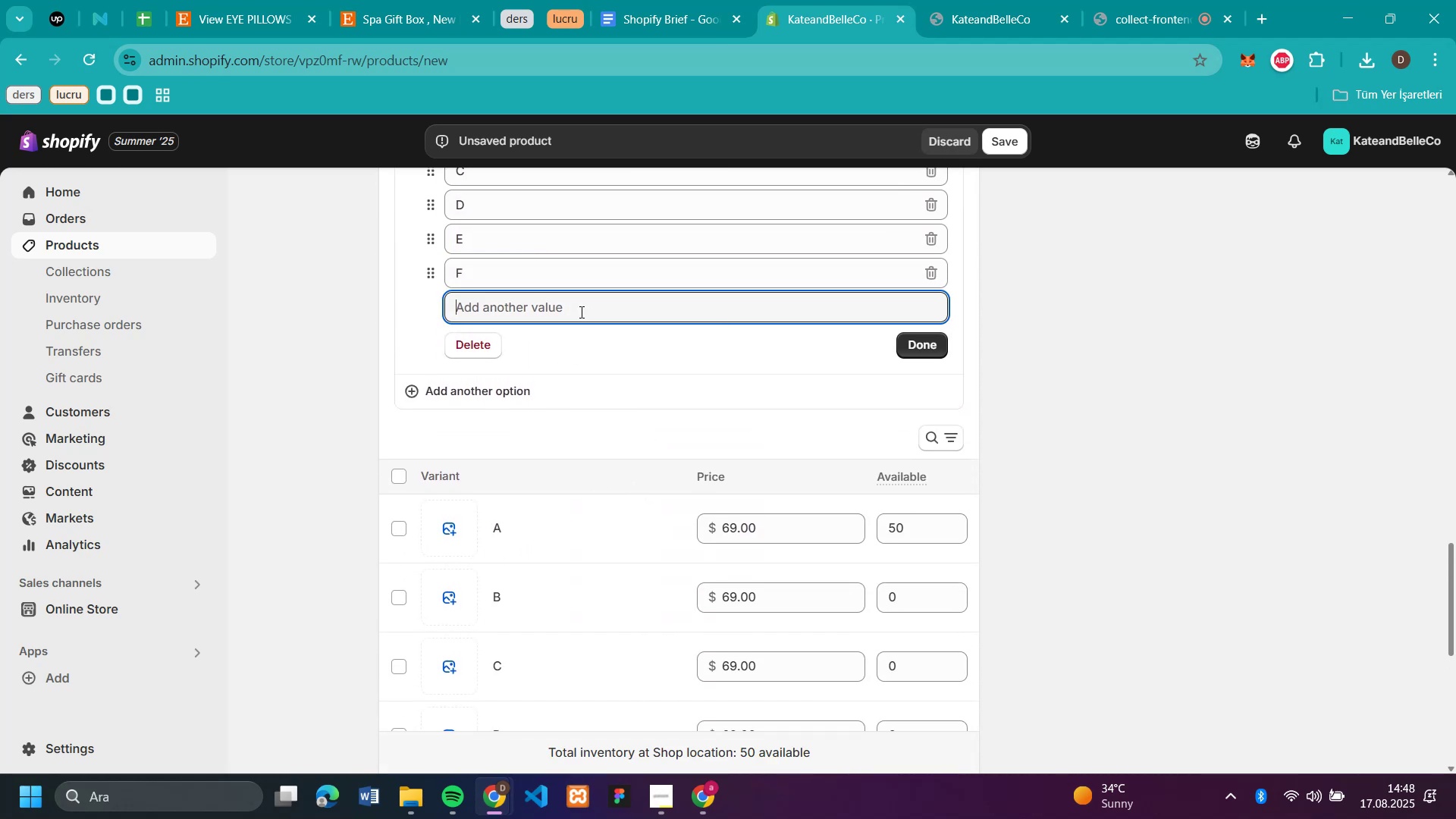 
type(GH)
 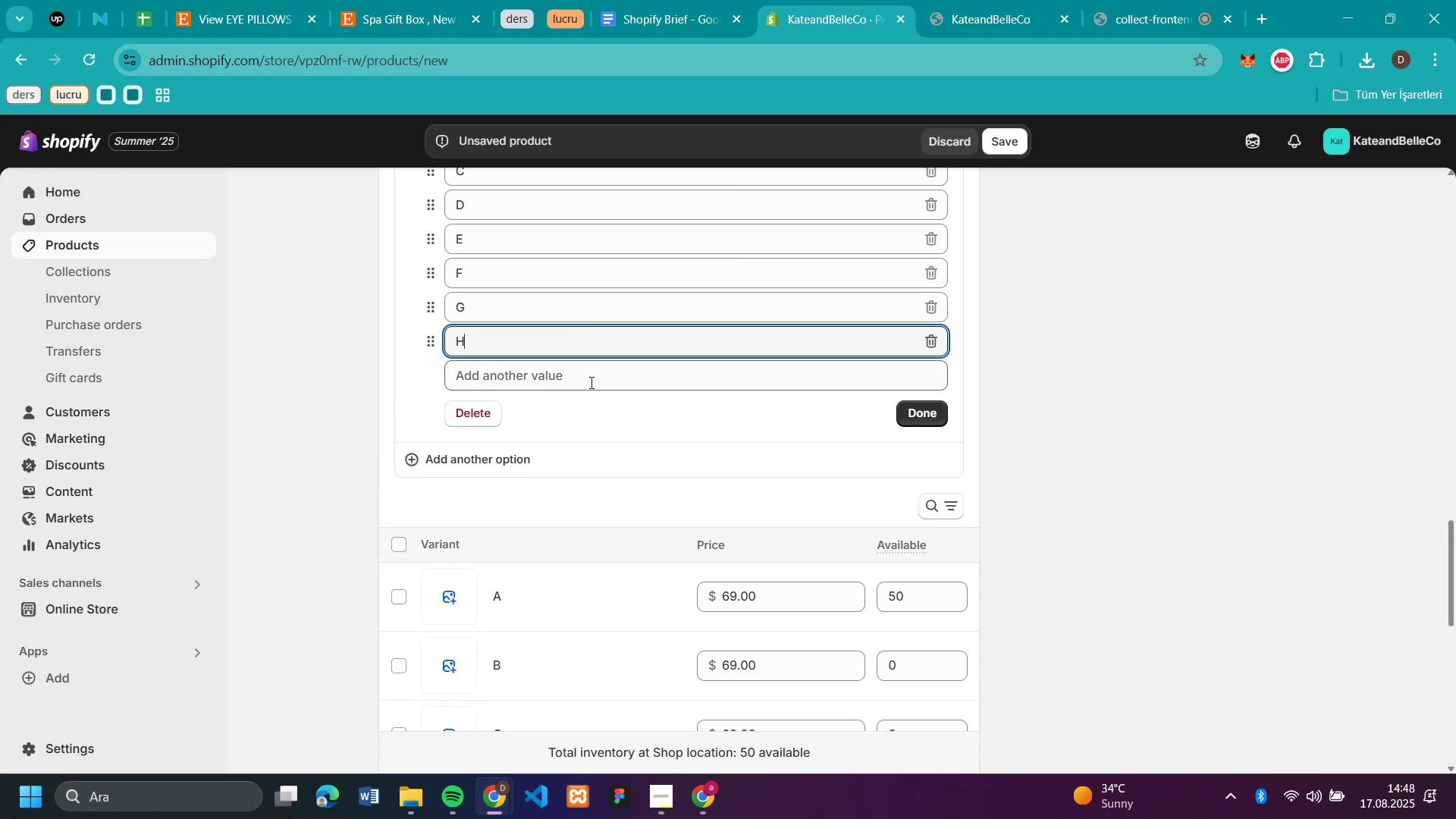 
left_click([590, 382])
 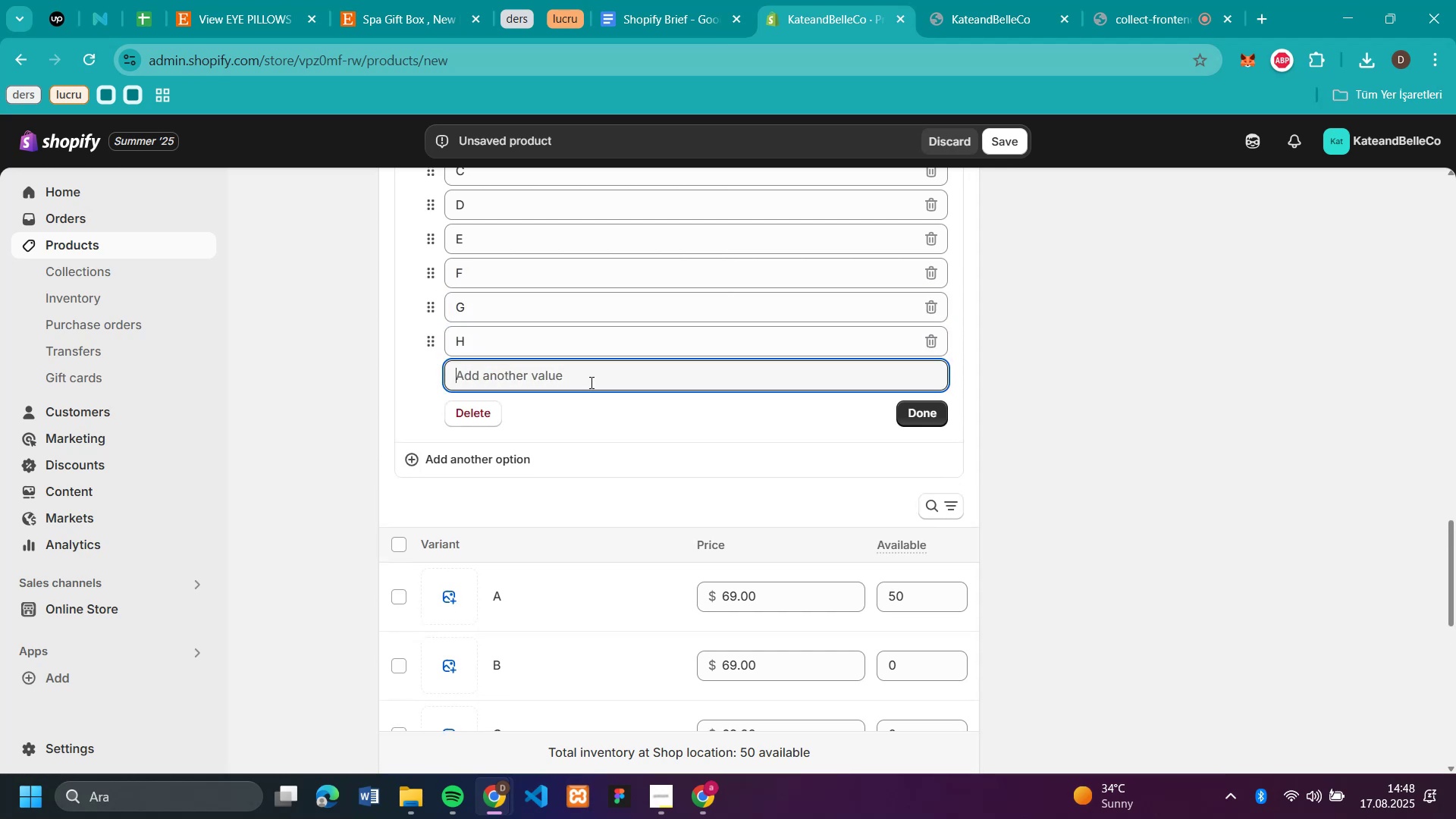 
key(I)
 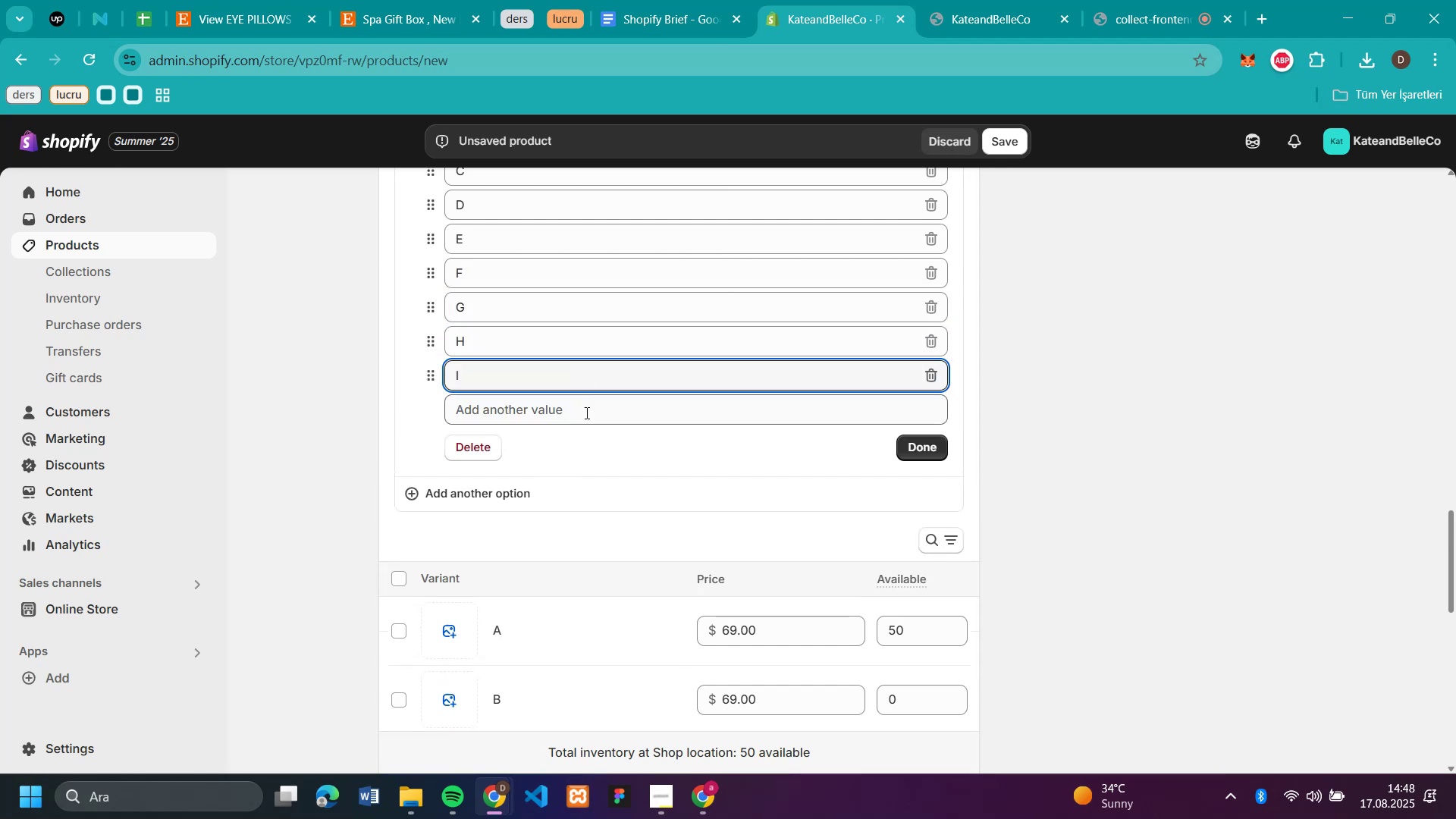 
left_click([588, 406])
 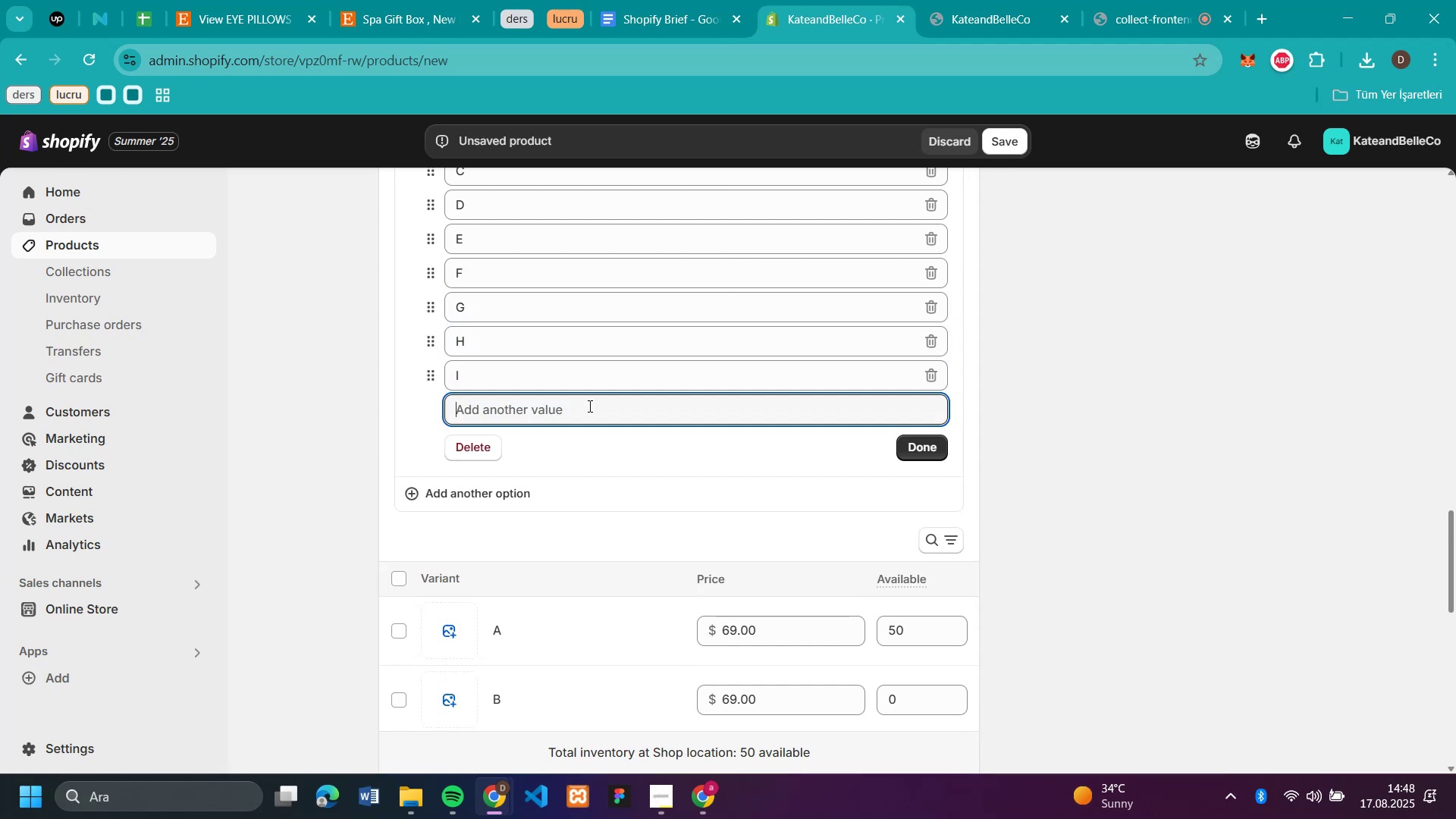 
key(J)
 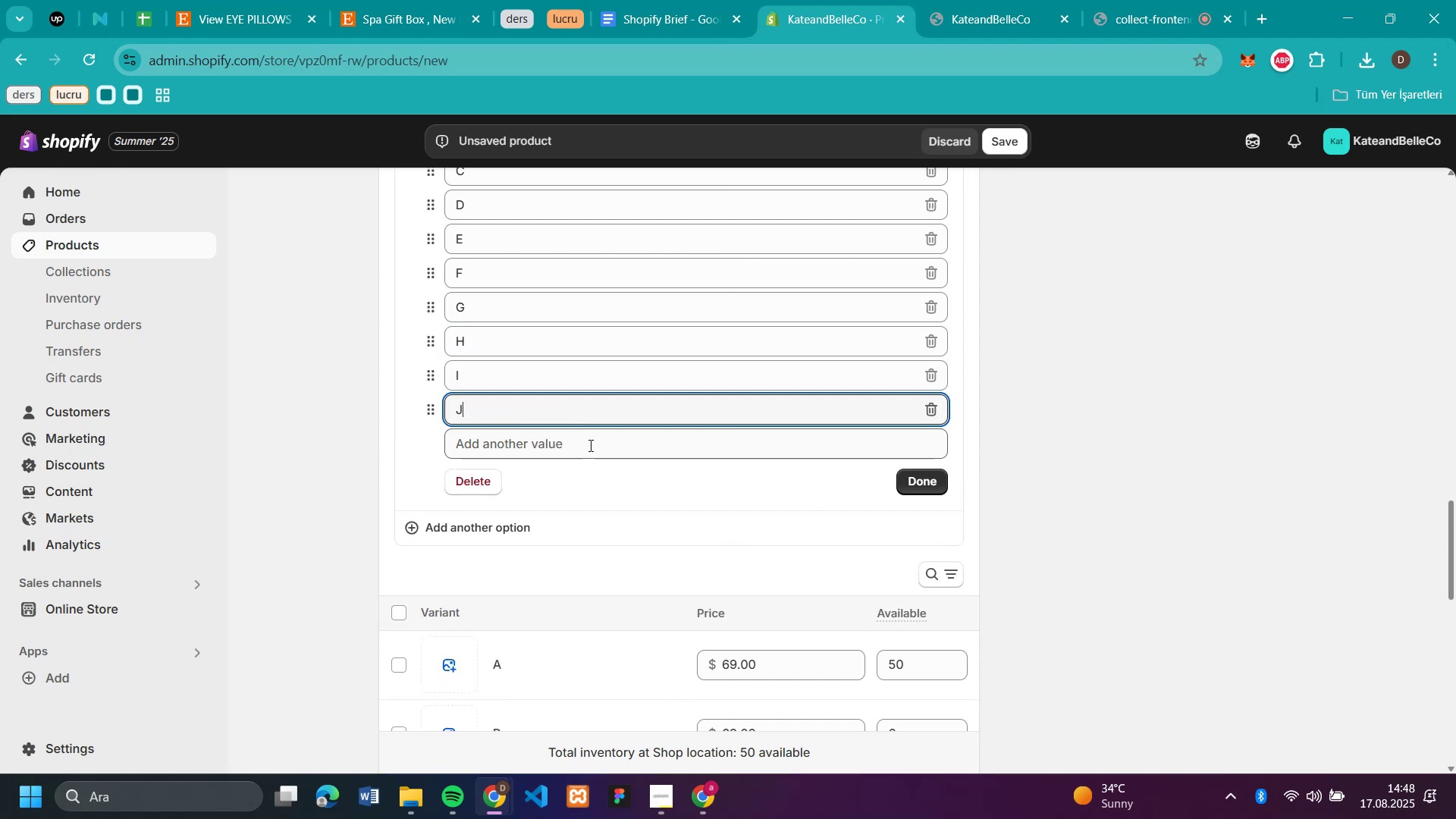 
left_click([589, 447])
 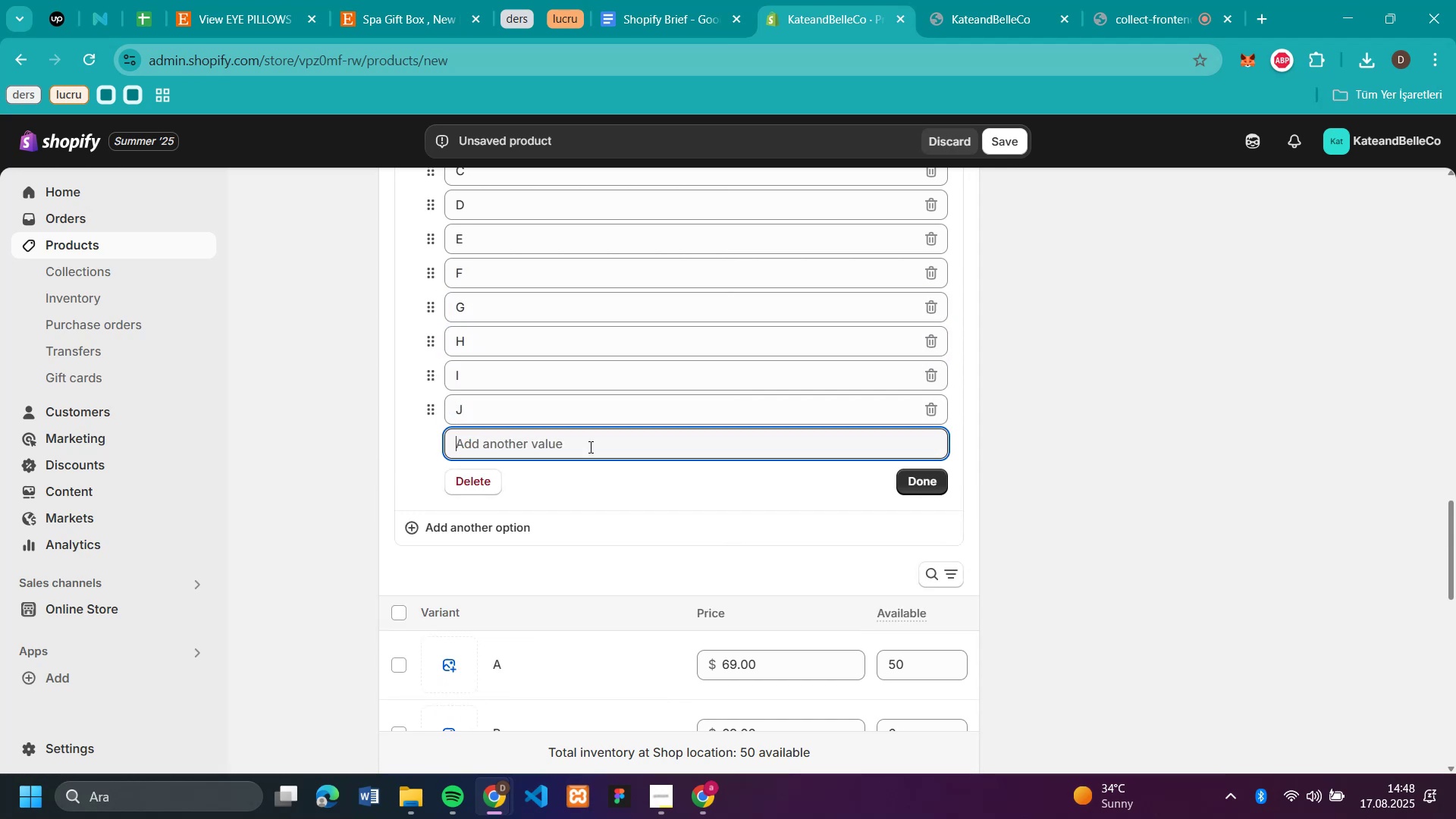 
key(K)
 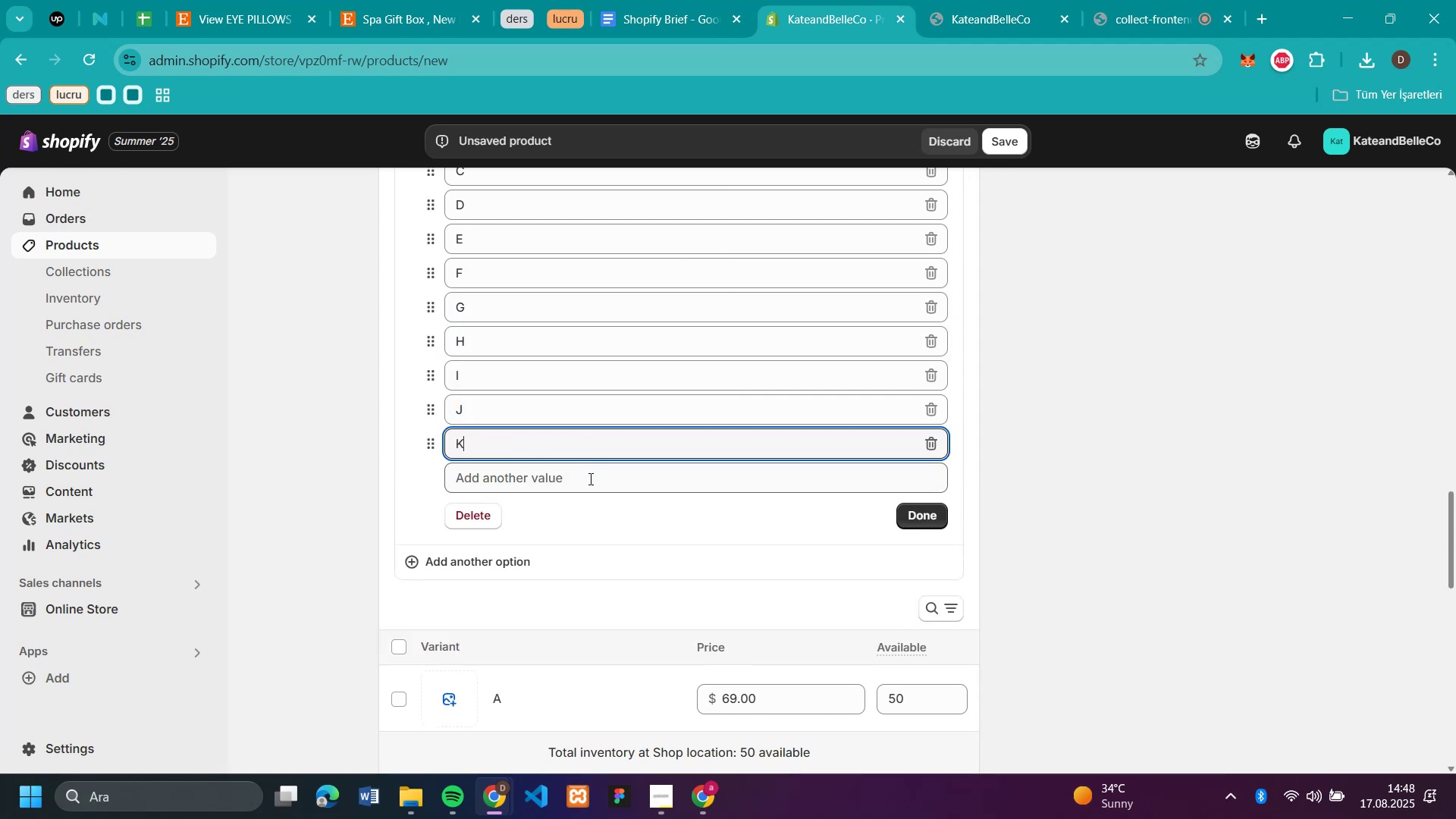 
left_click([589, 479])
 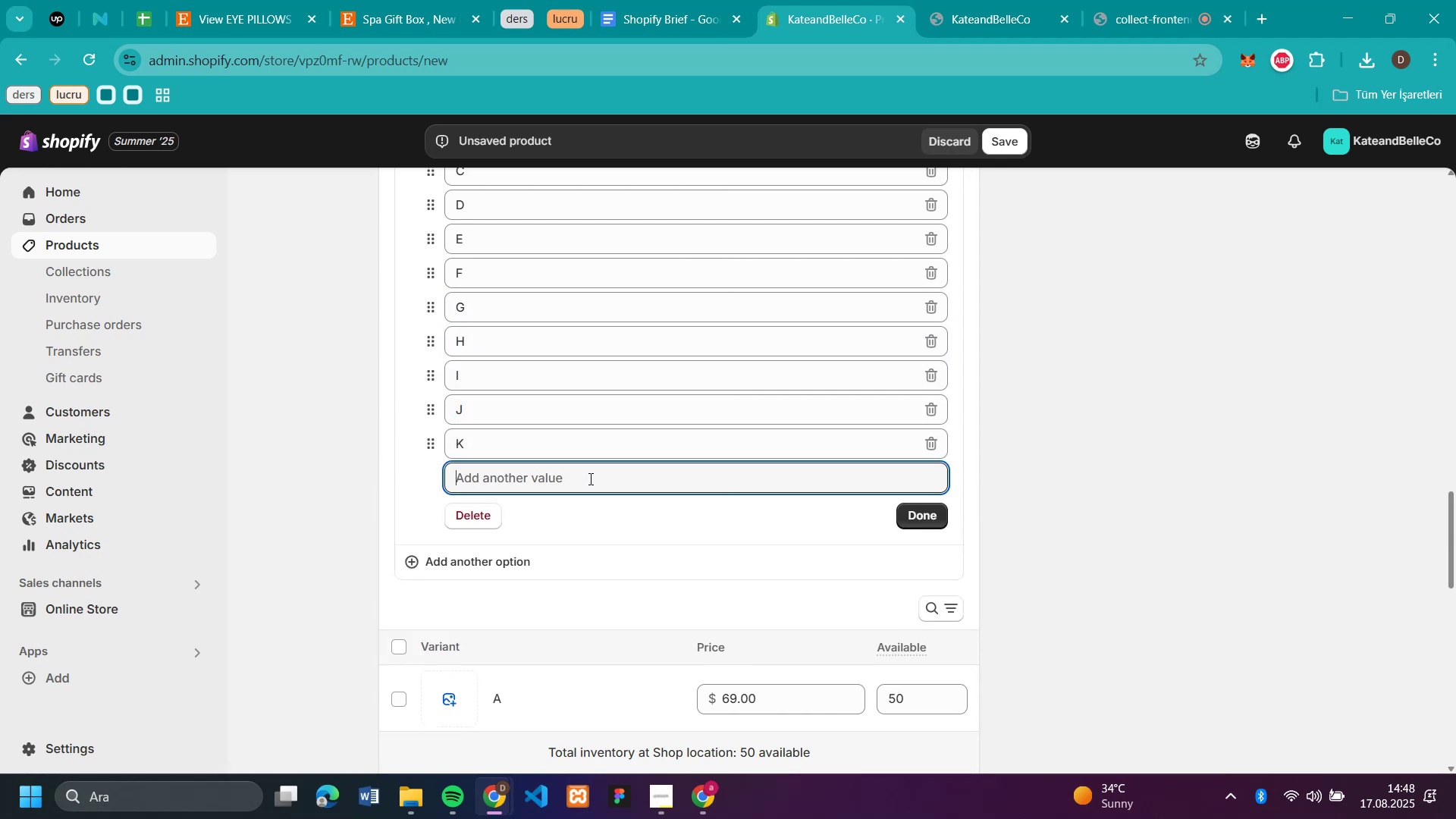 
key(L)
 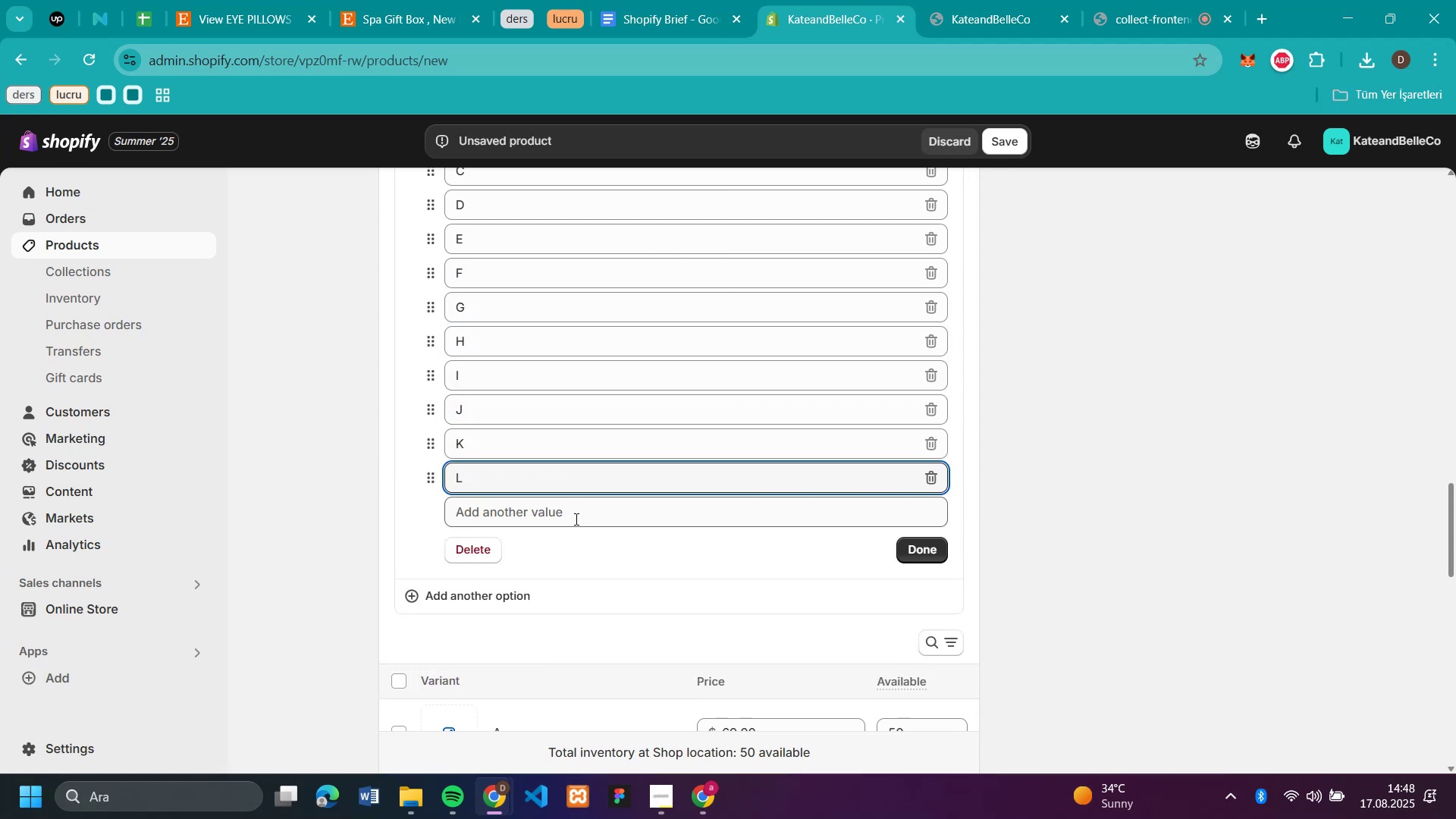 
left_click([575, 519])
 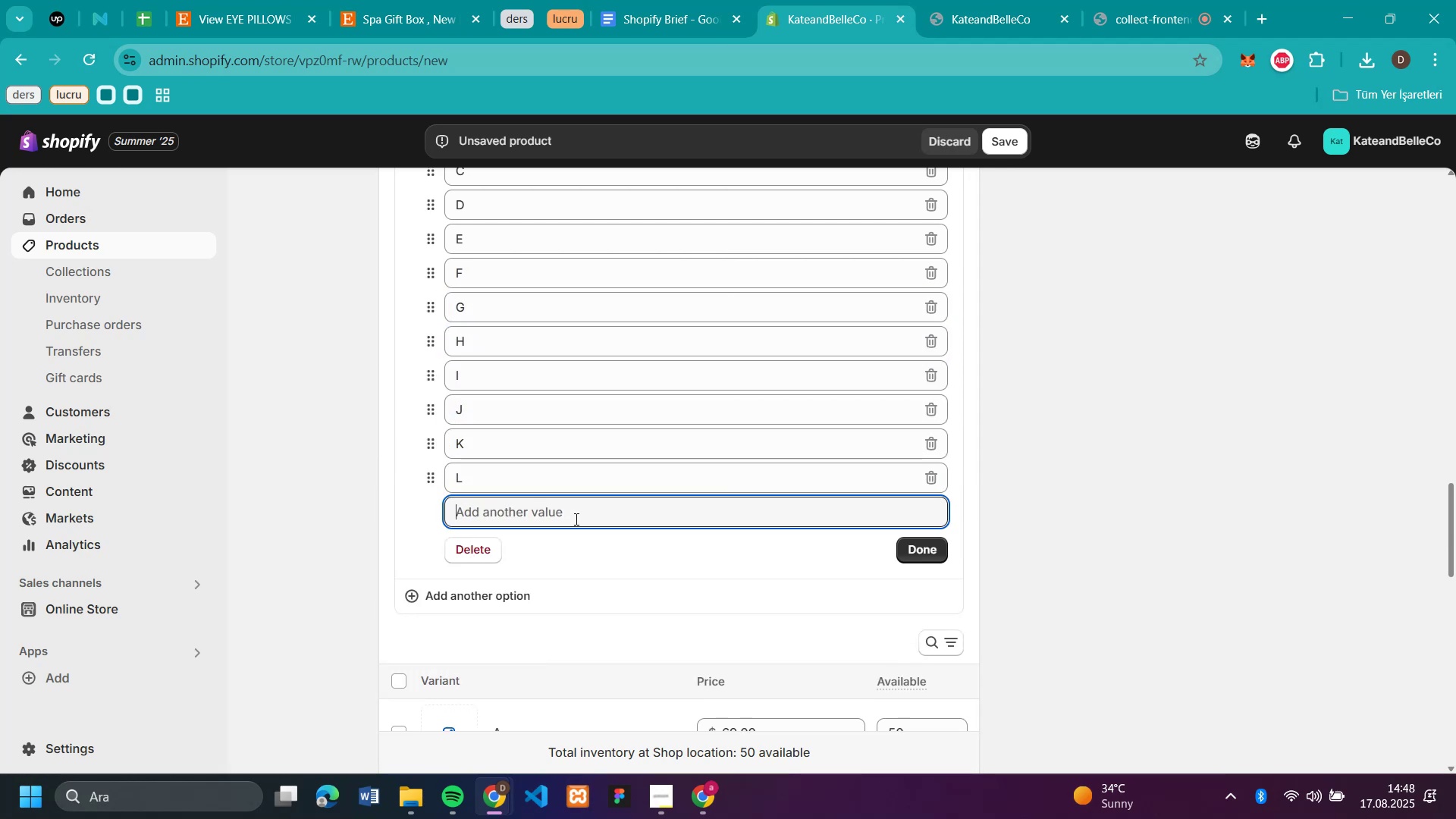 
key(M)
 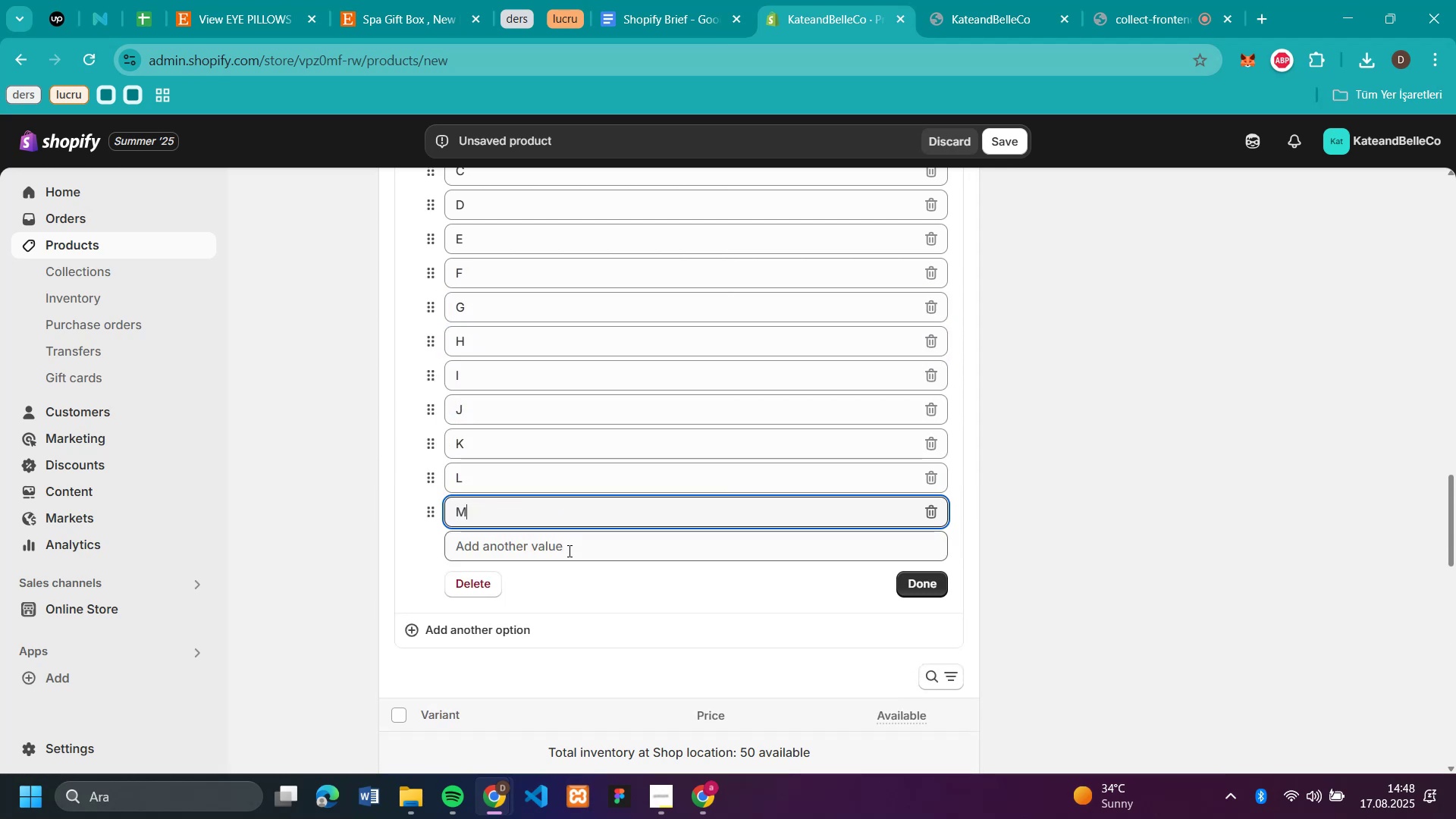 
left_click([568, 551])
 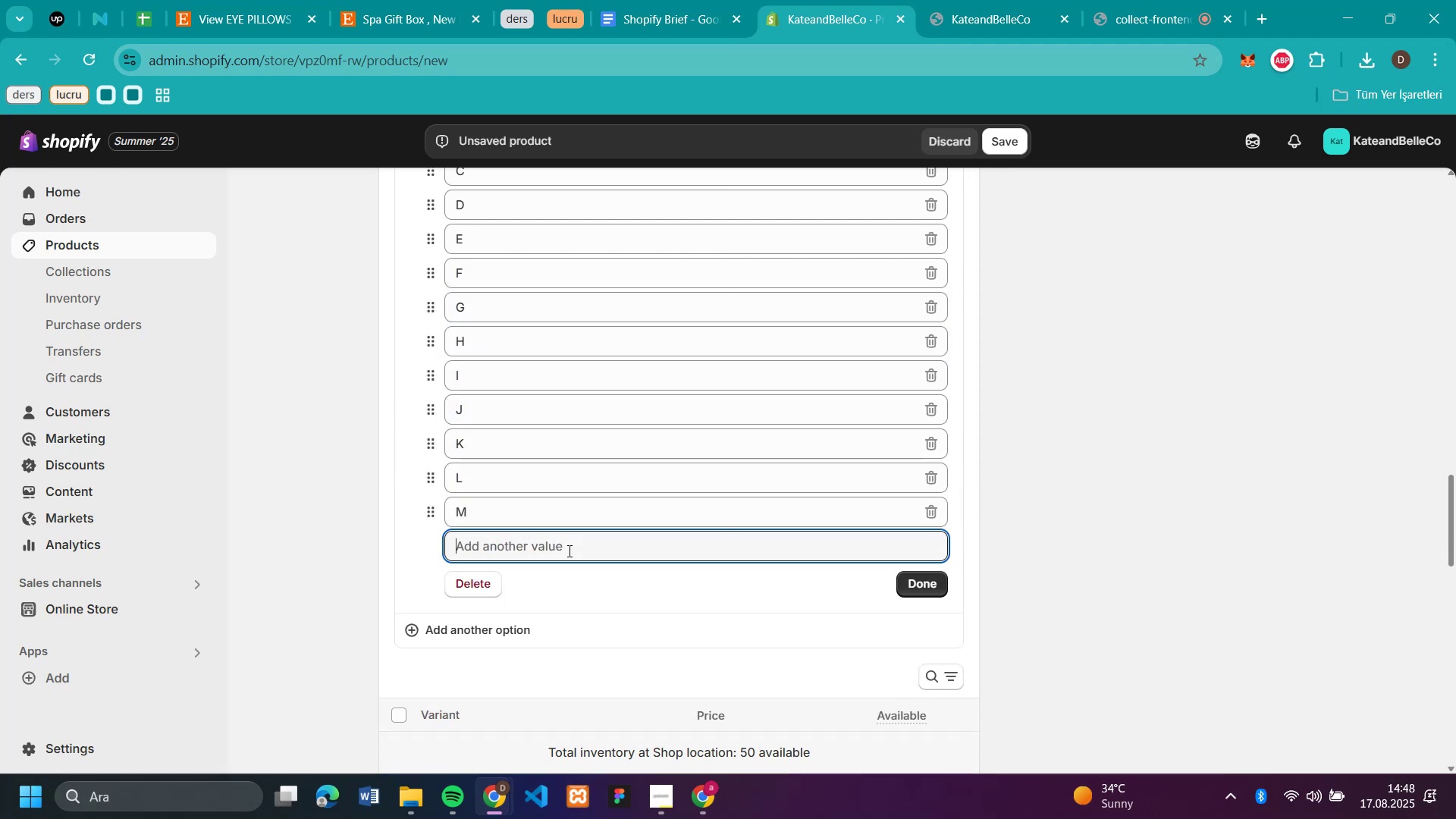 
key(N)
 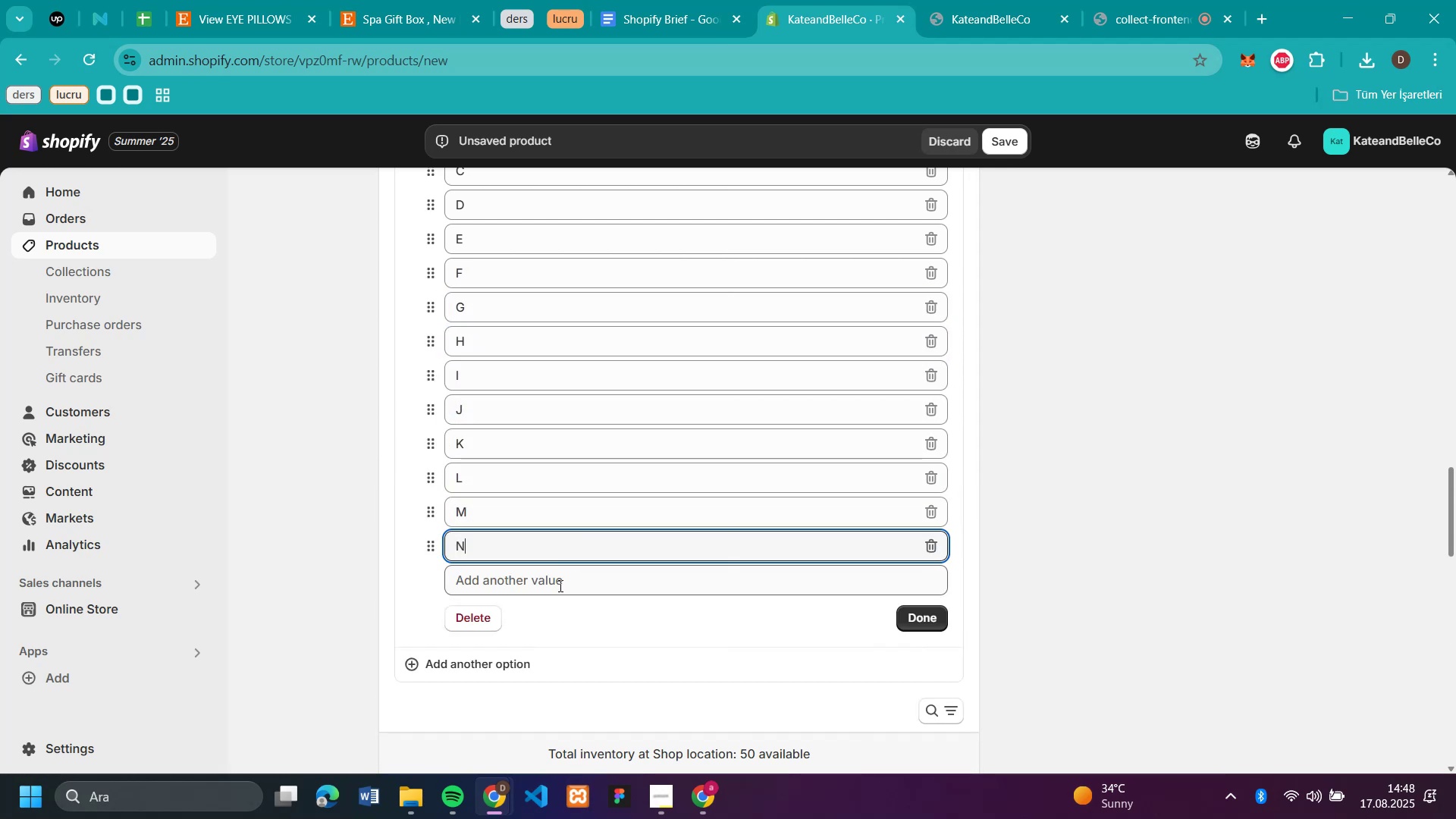 
left_click([559, 585])
 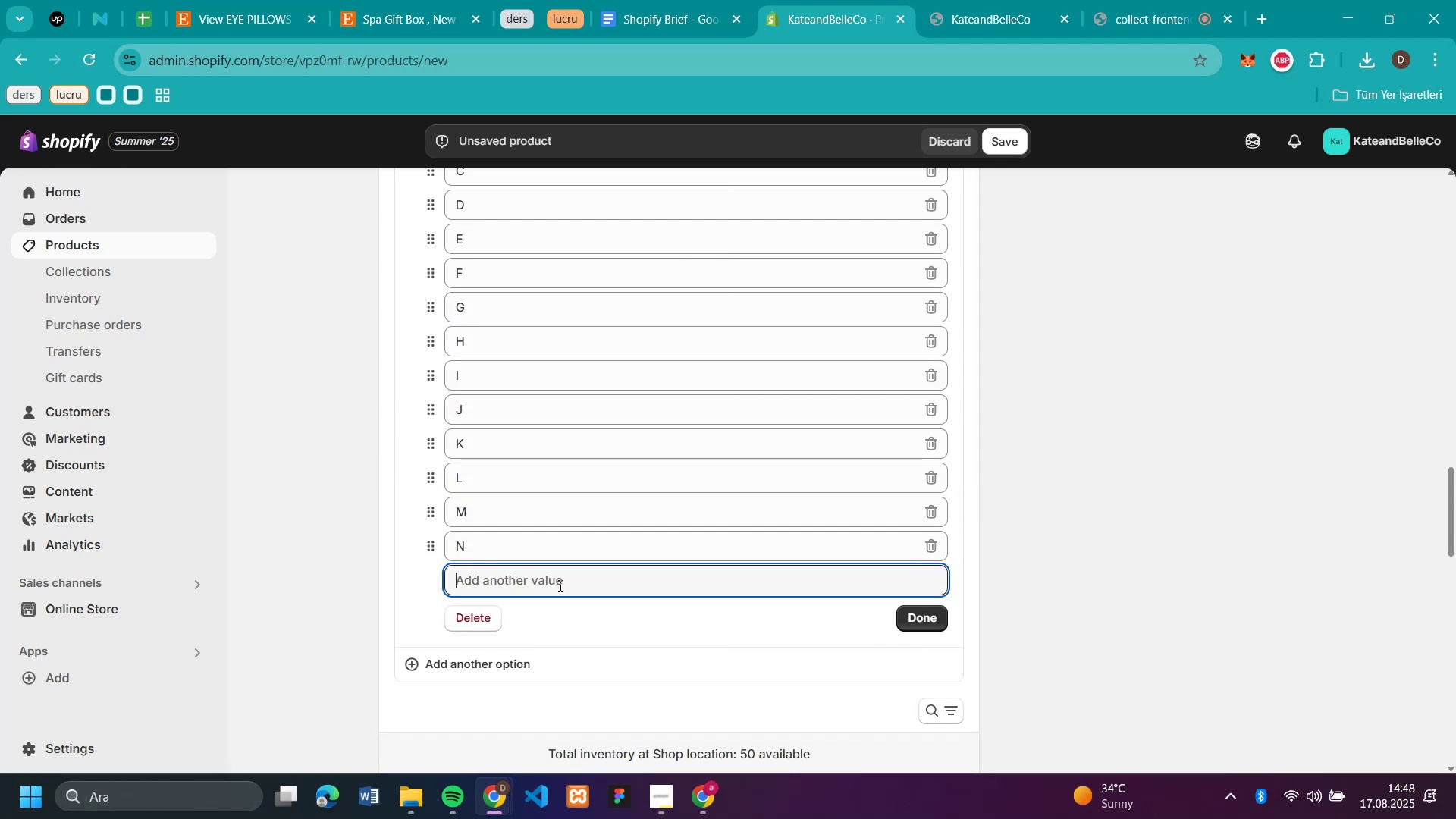 
key(O)
 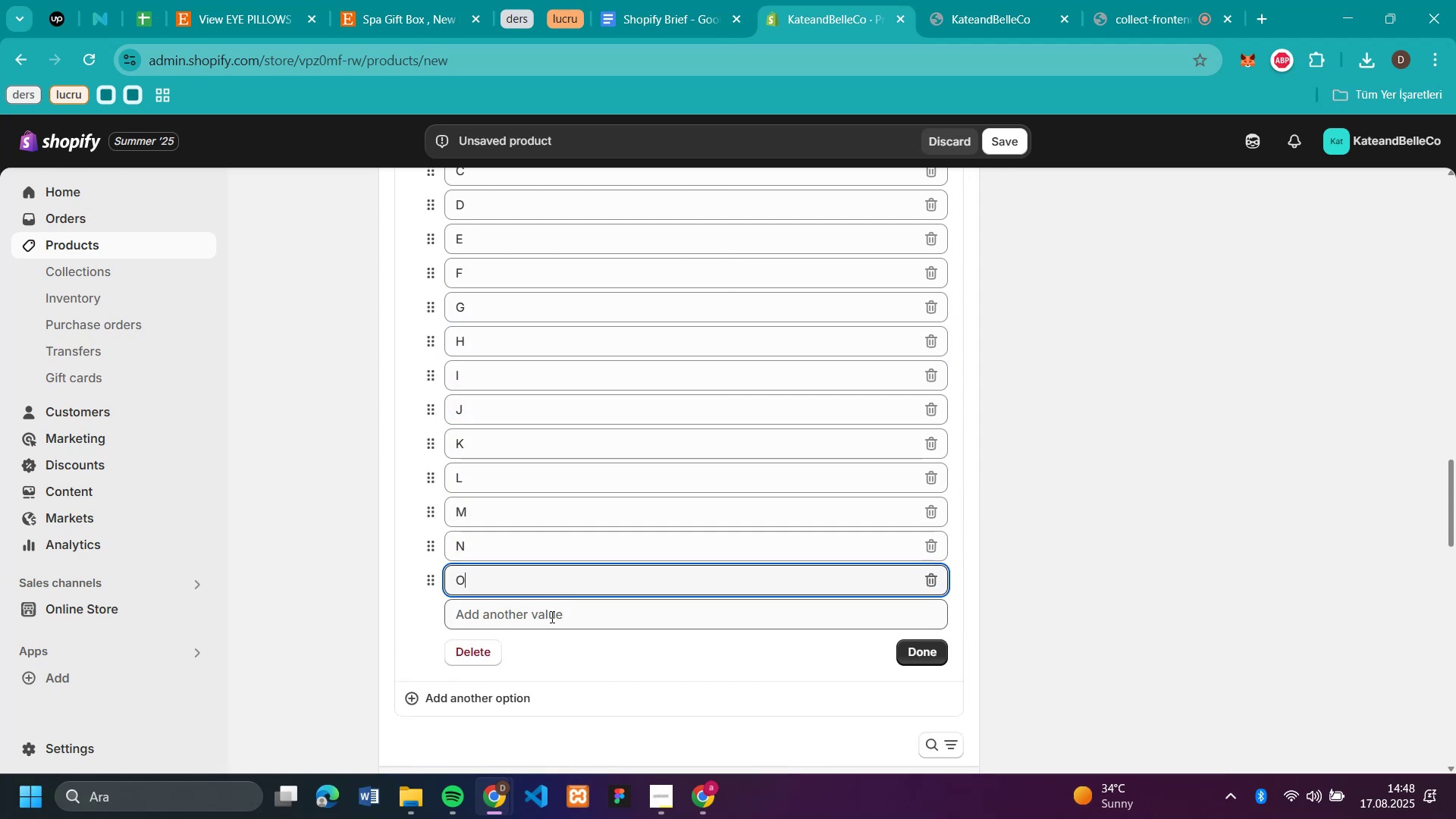 
left_click([551, 617])
 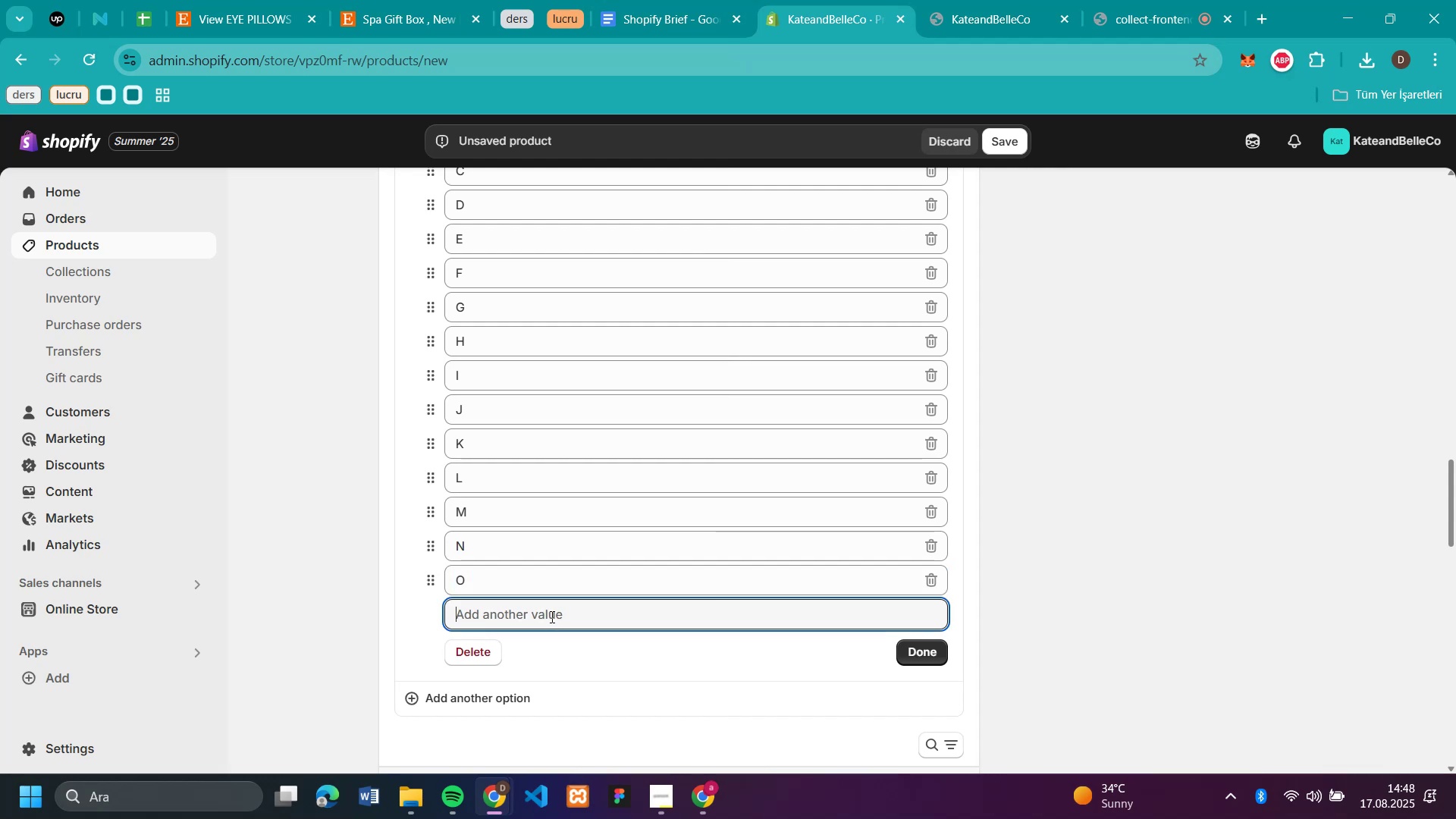 
key(P)
 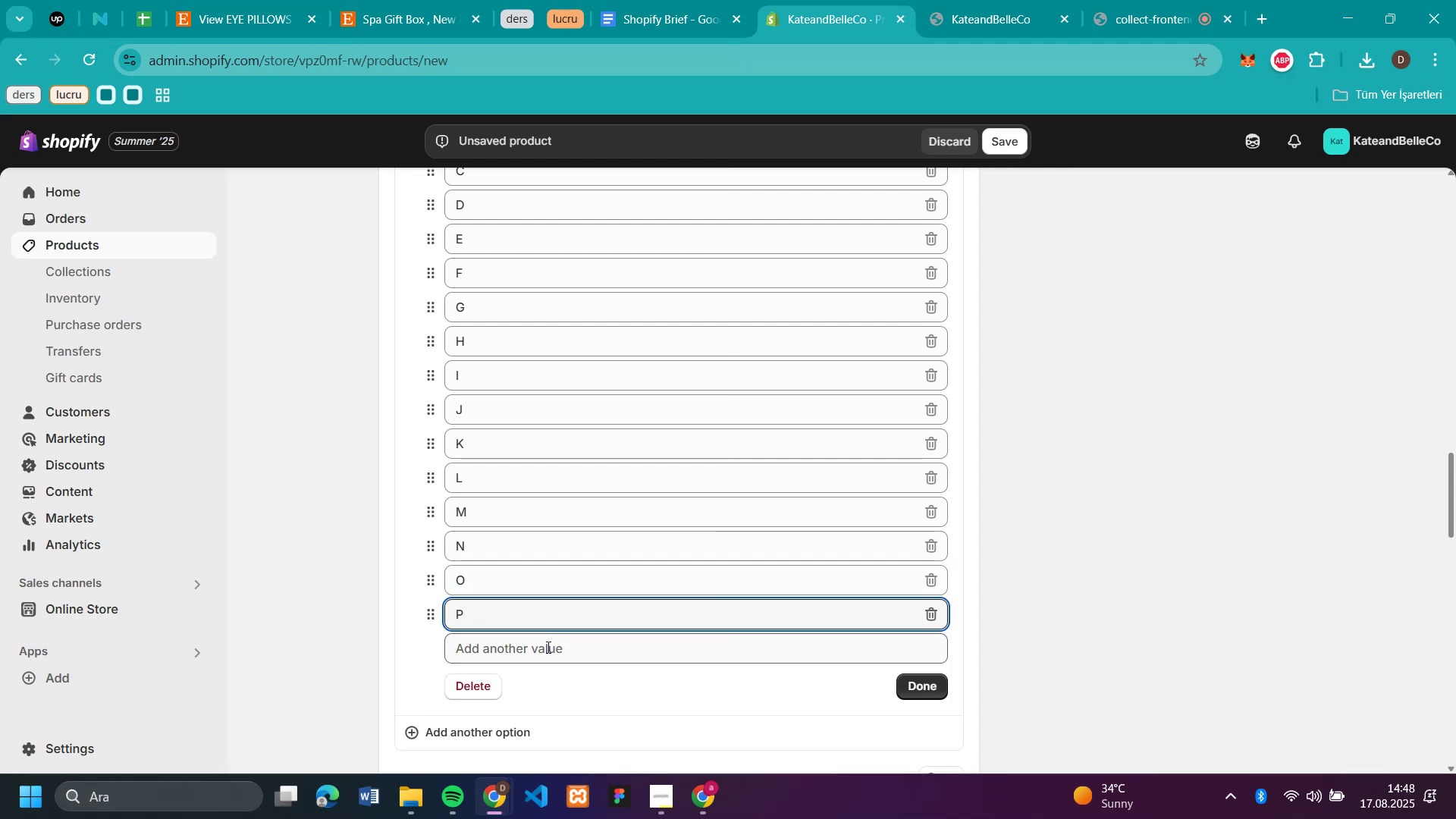 
left_click([547, 651])
 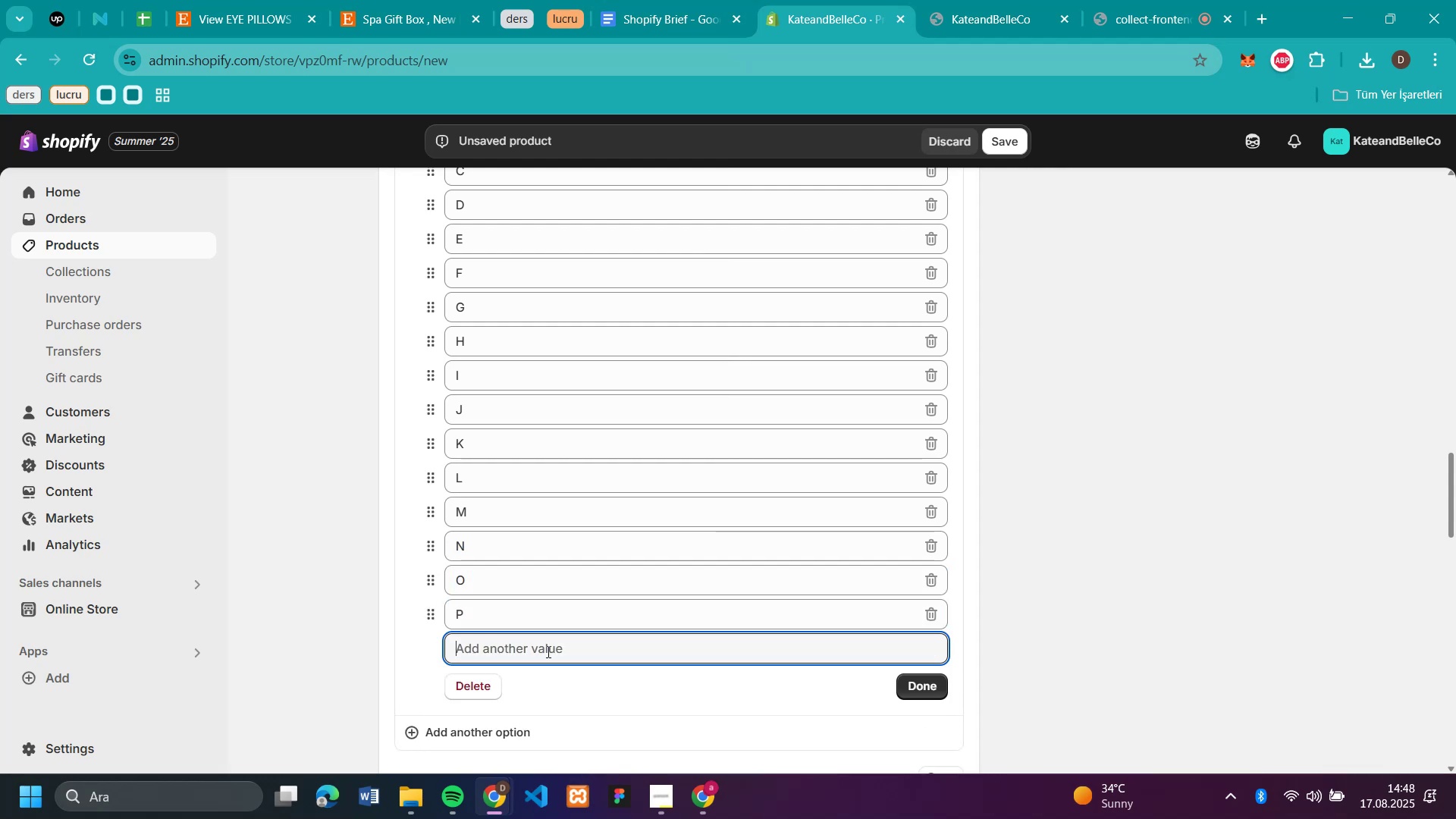 
key(R)
 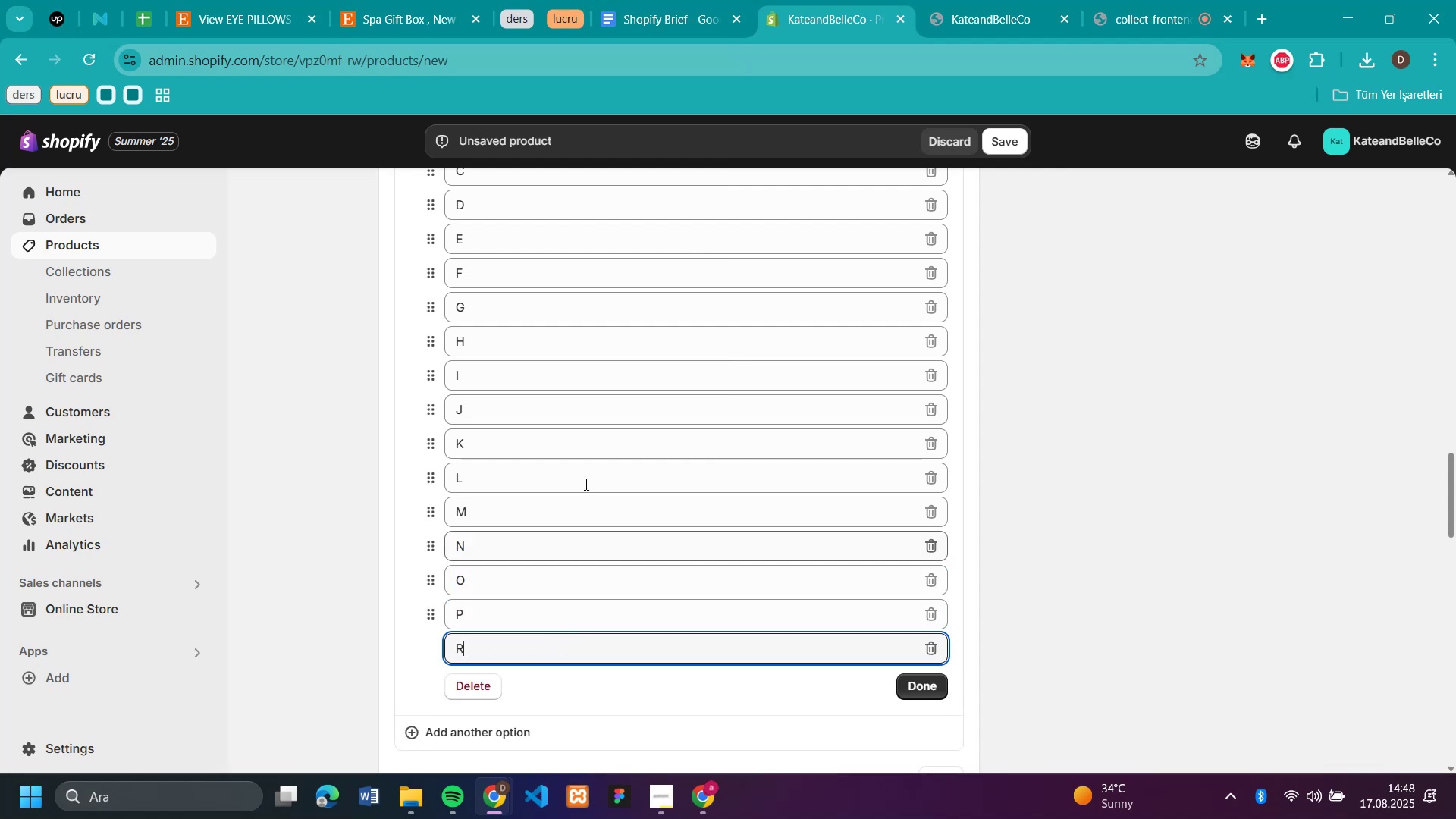 
scroll: coordinate [593, 441], scroll_direction: down, amount: 4.0
 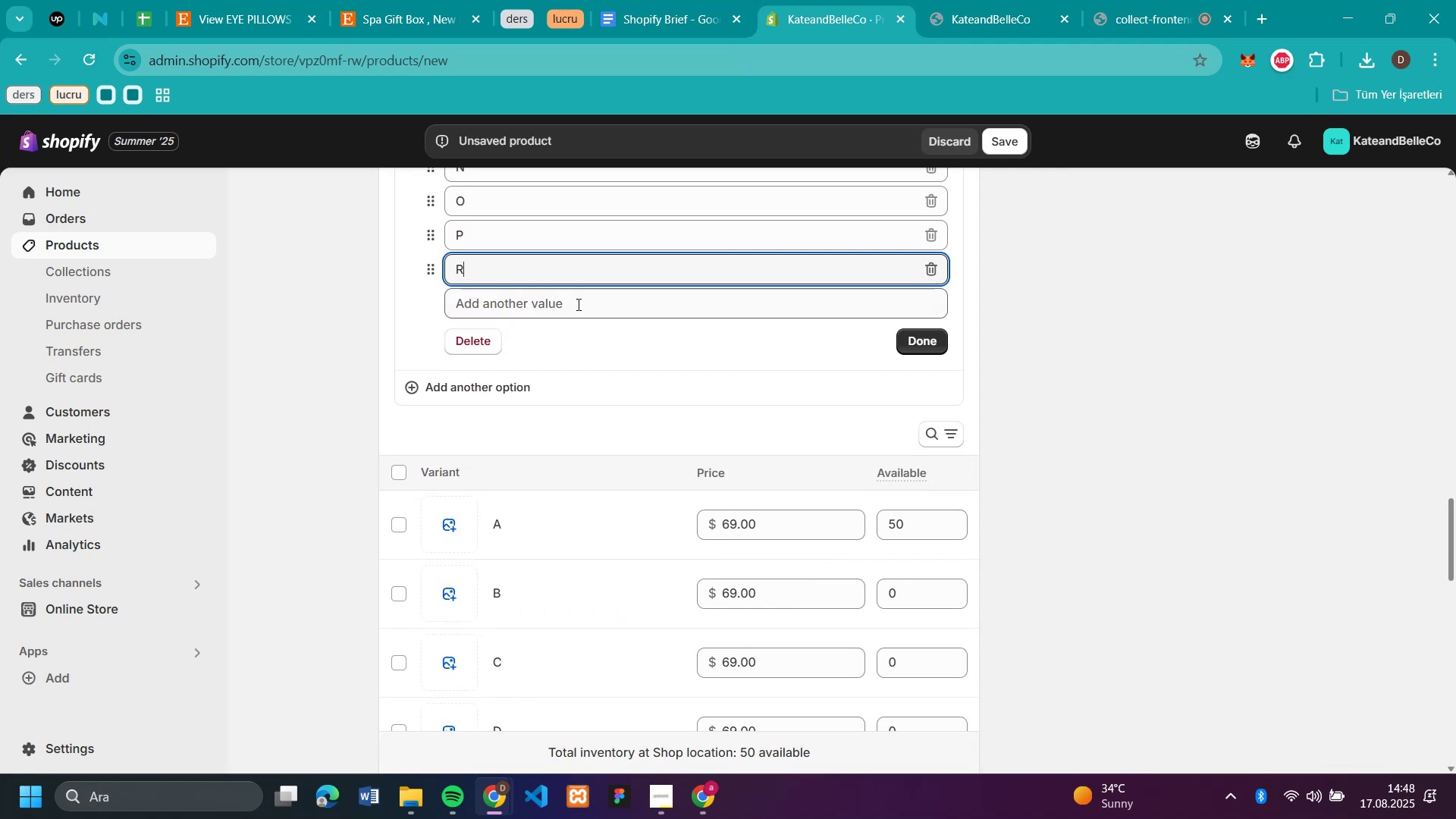 
left_click([577, 304])
 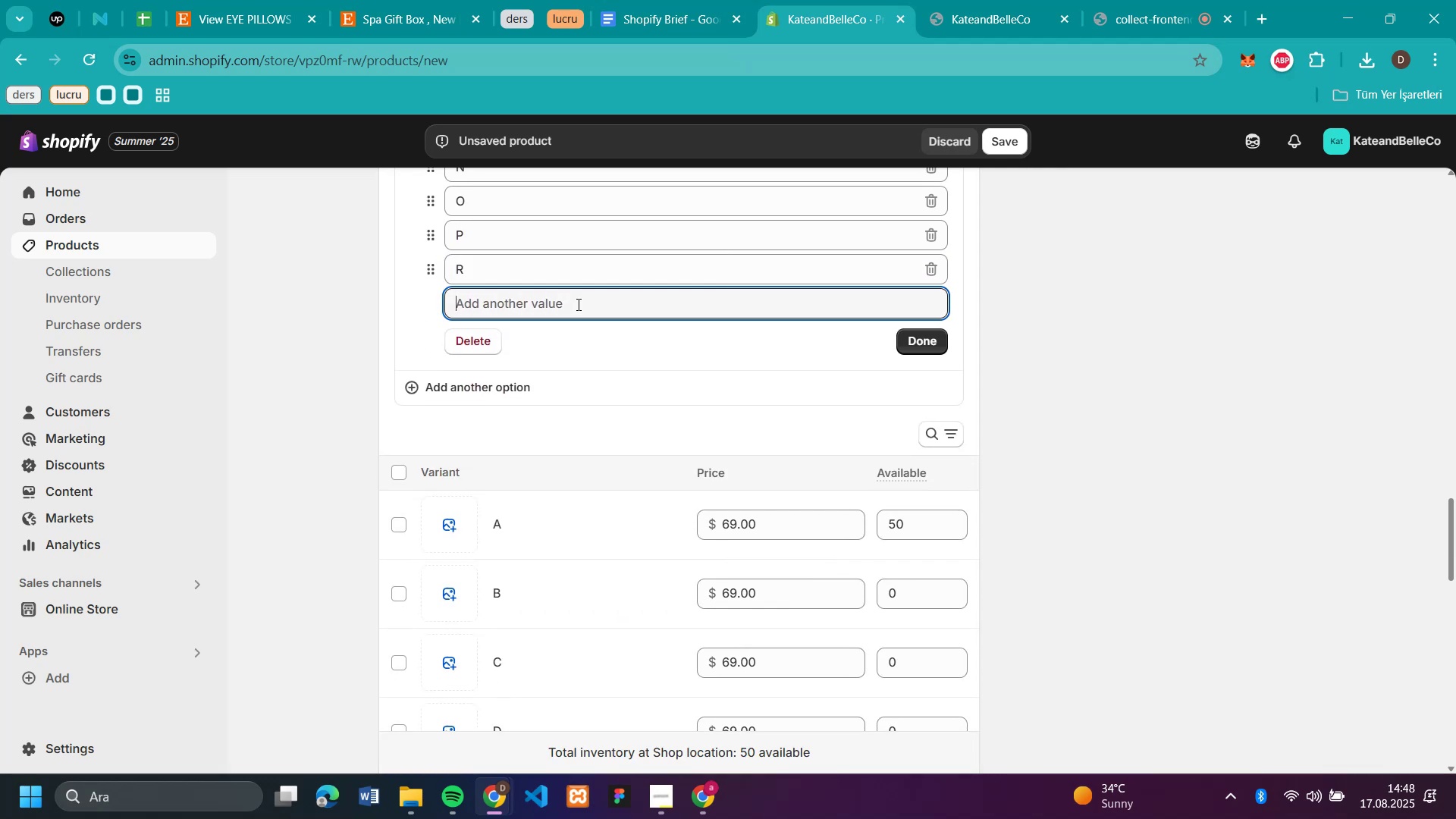 
key(S)
 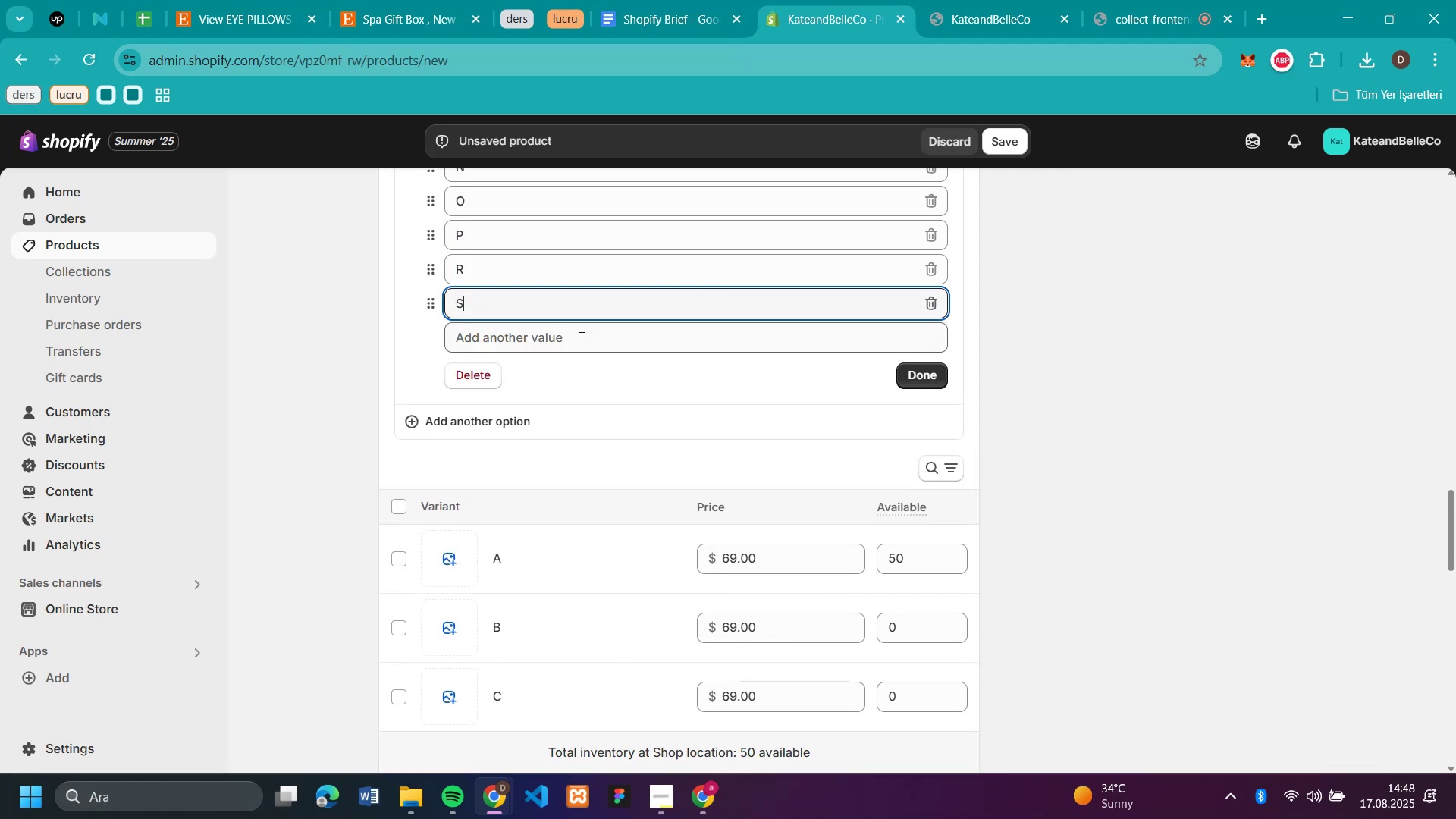 
left_click([580, 337])
 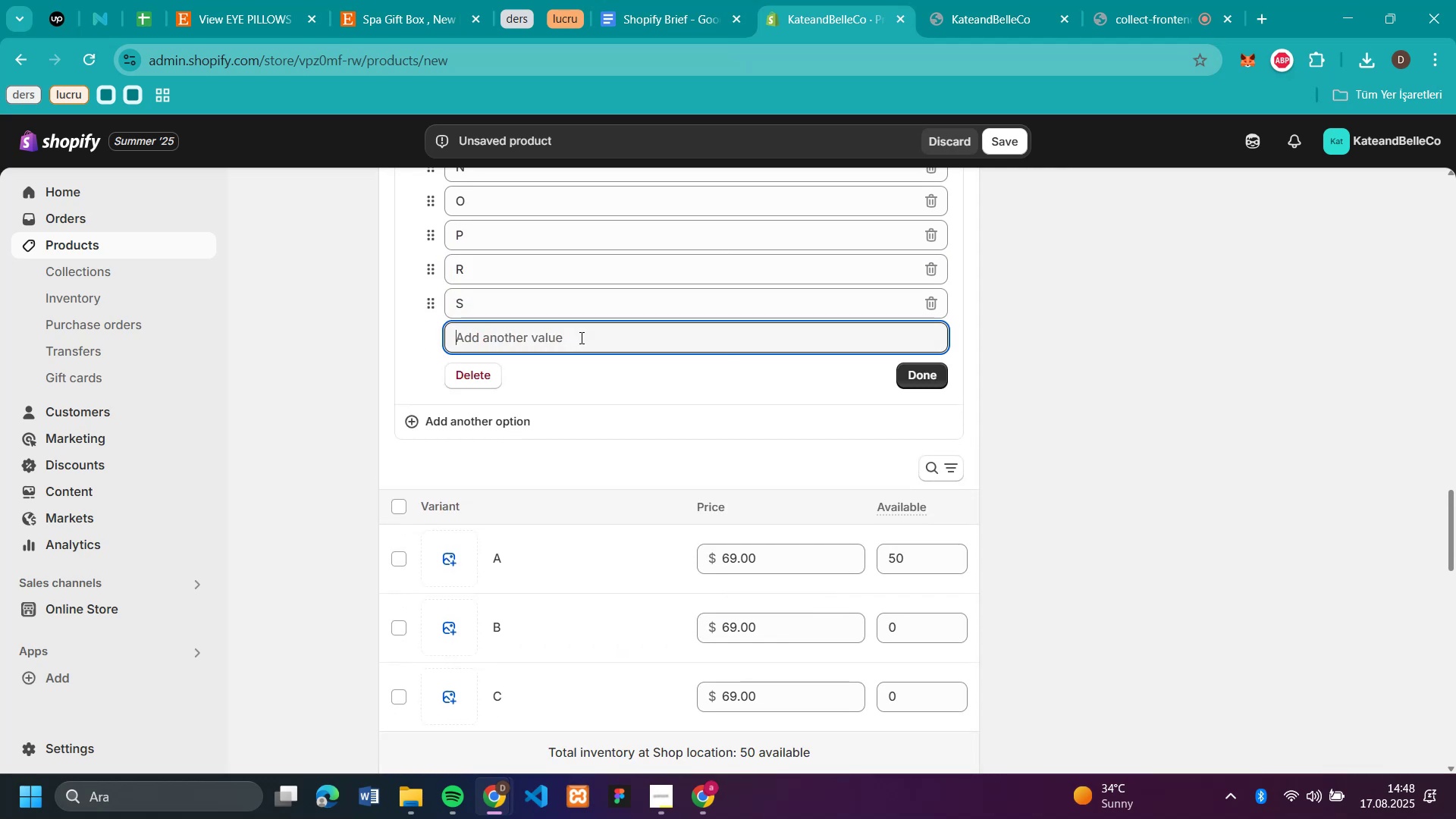 
type(TUV)
 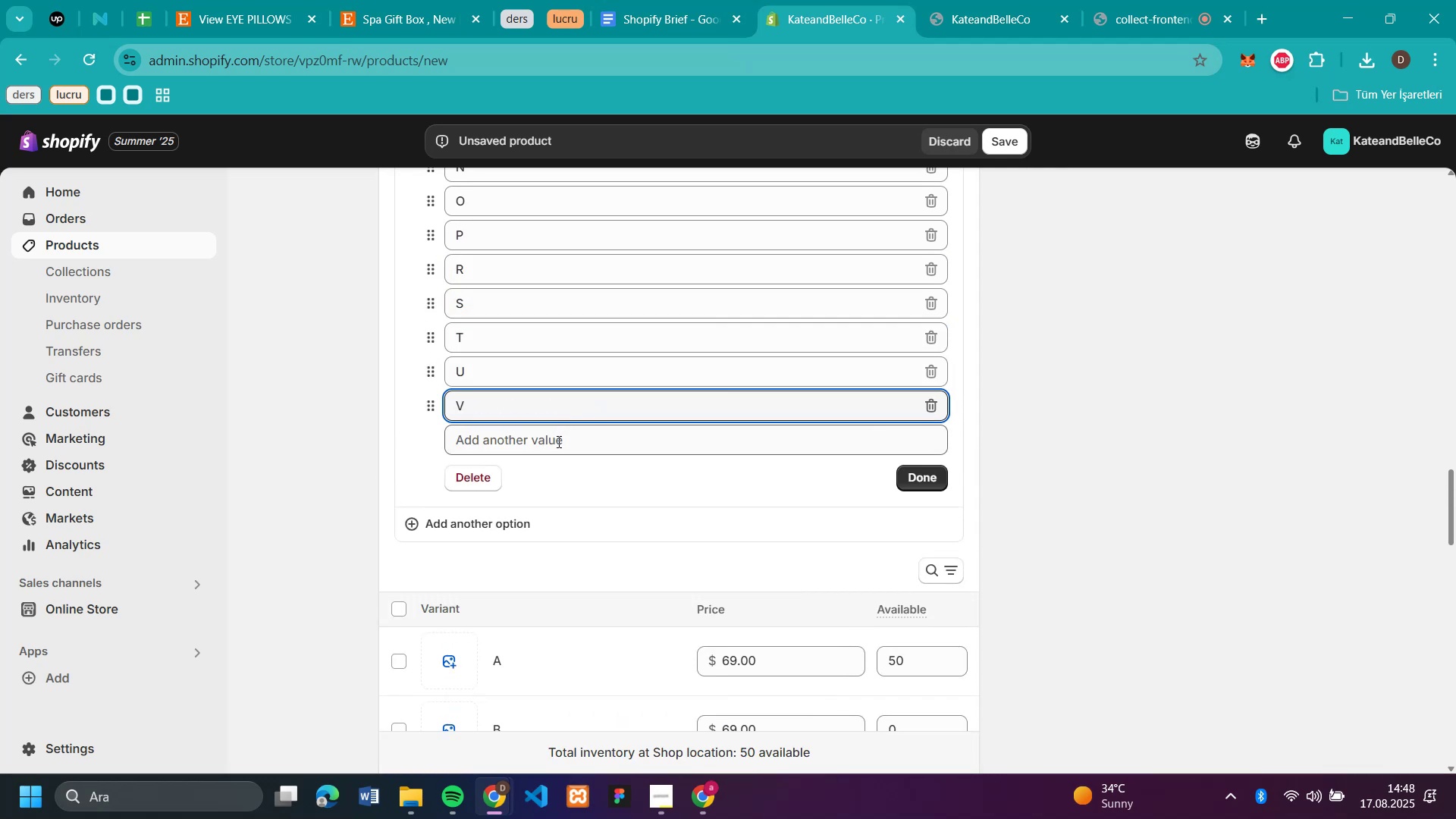 
left_click([557, 441])
 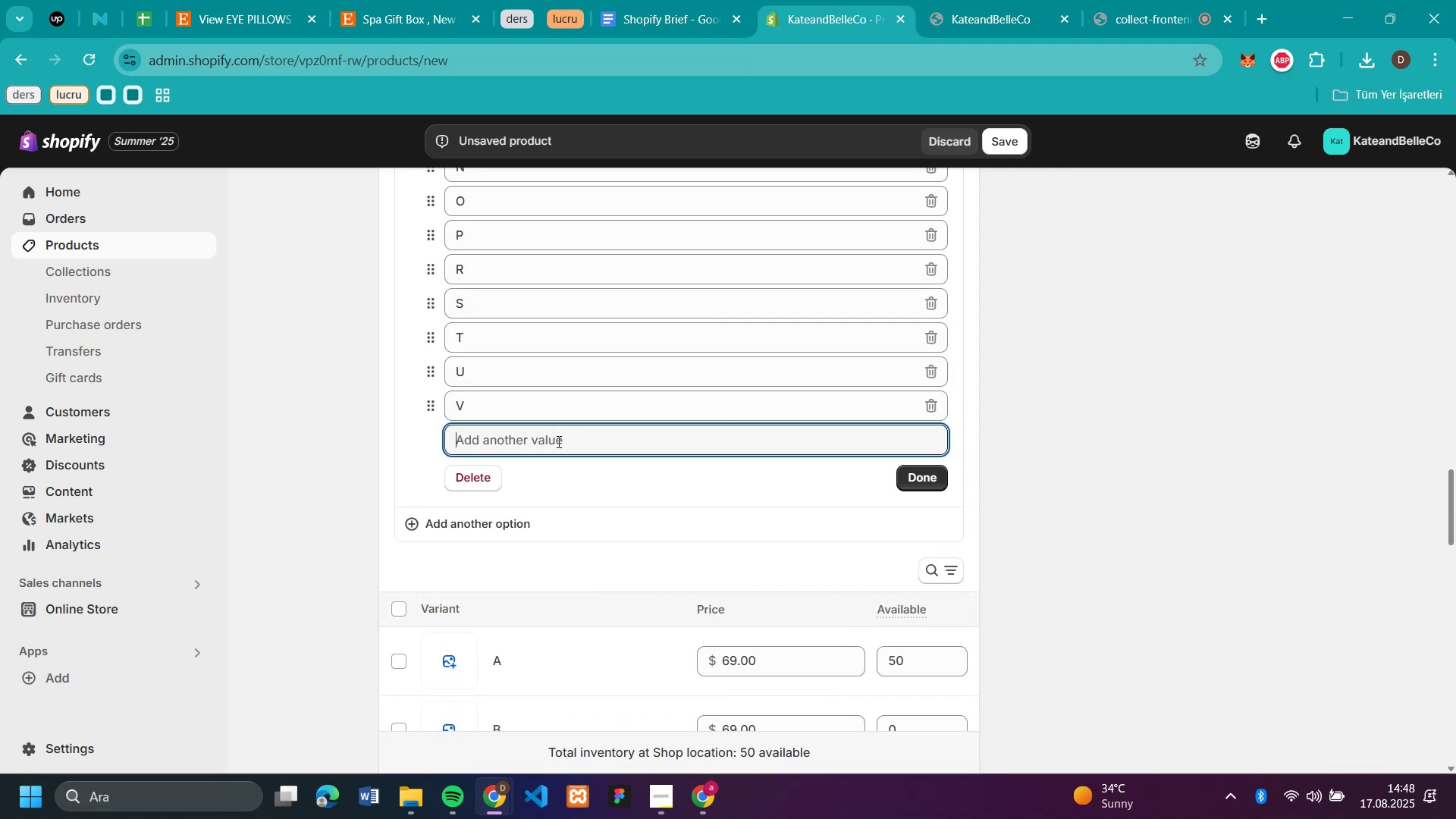 
key(Y)
 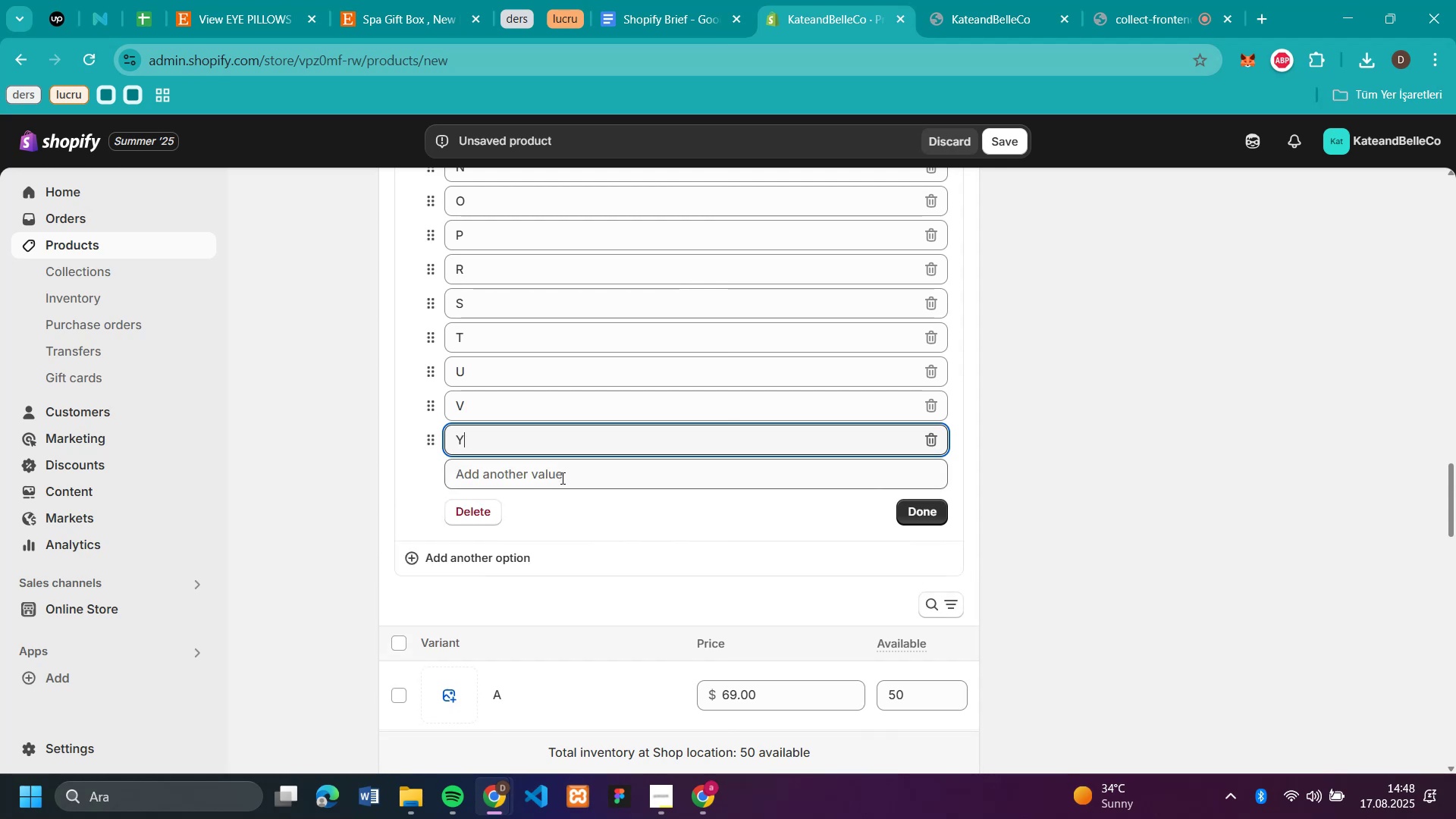 
left_click([561, 478])
 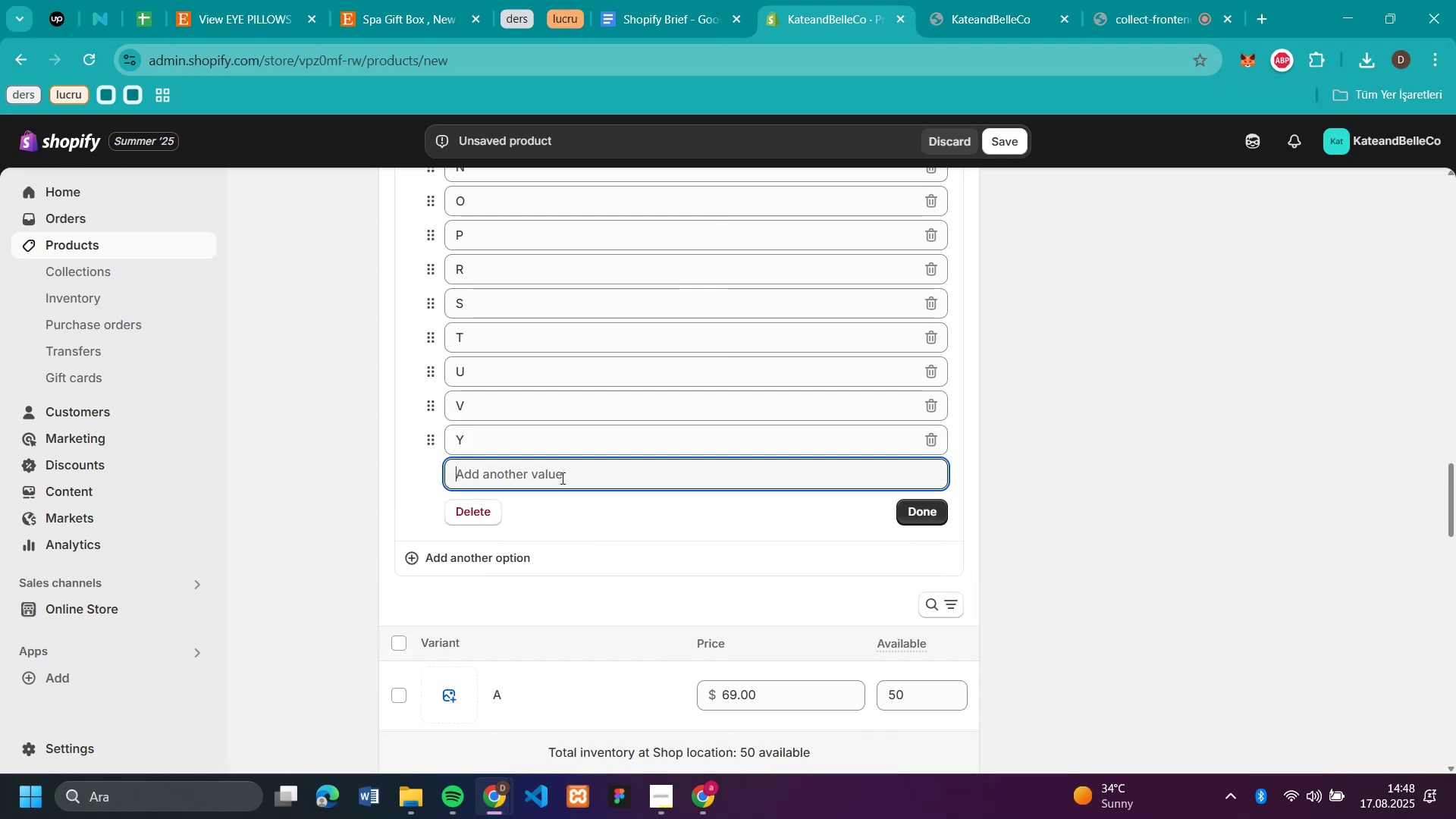 
key(Z)
 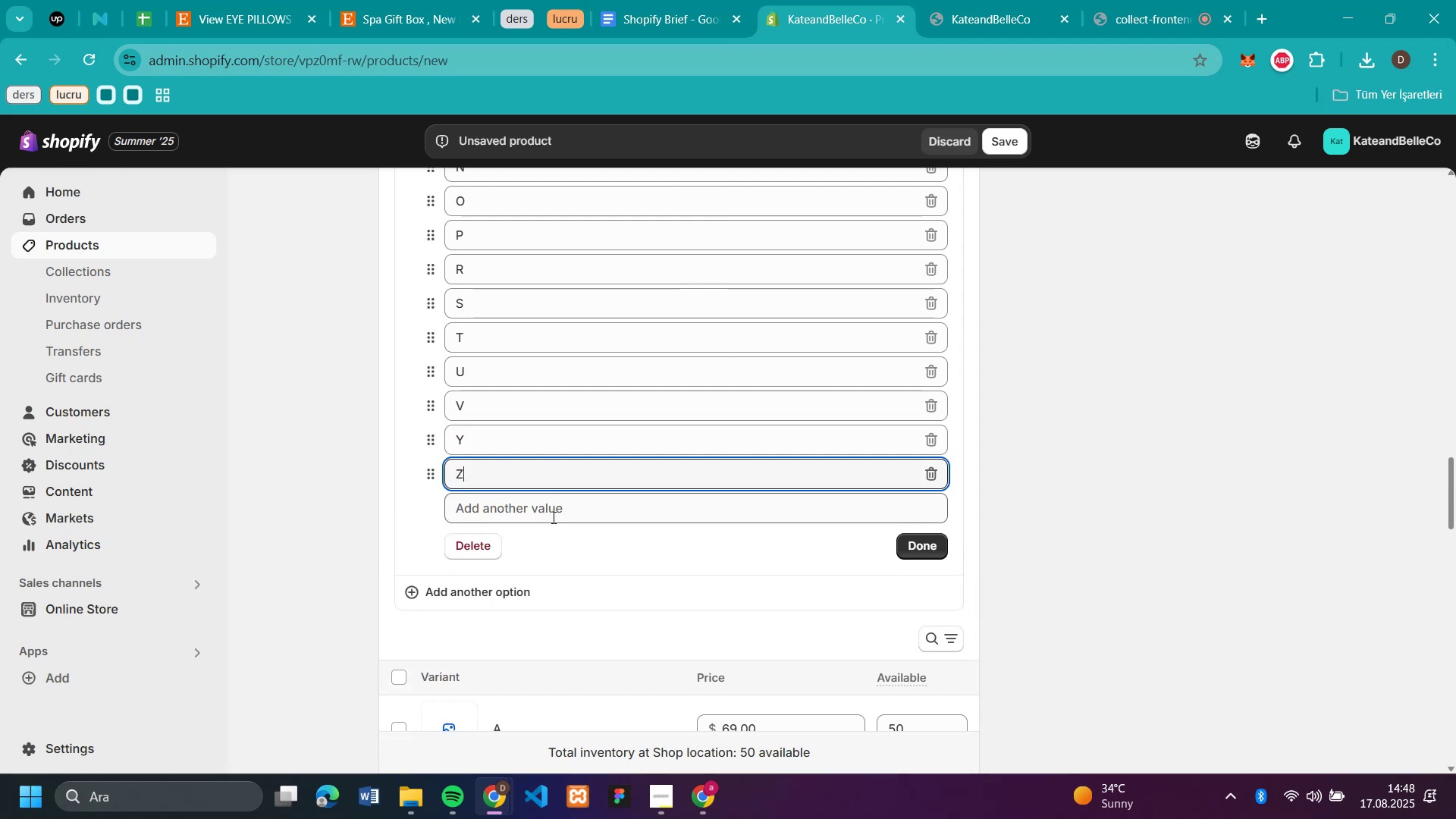 
left_click([552, 517])
 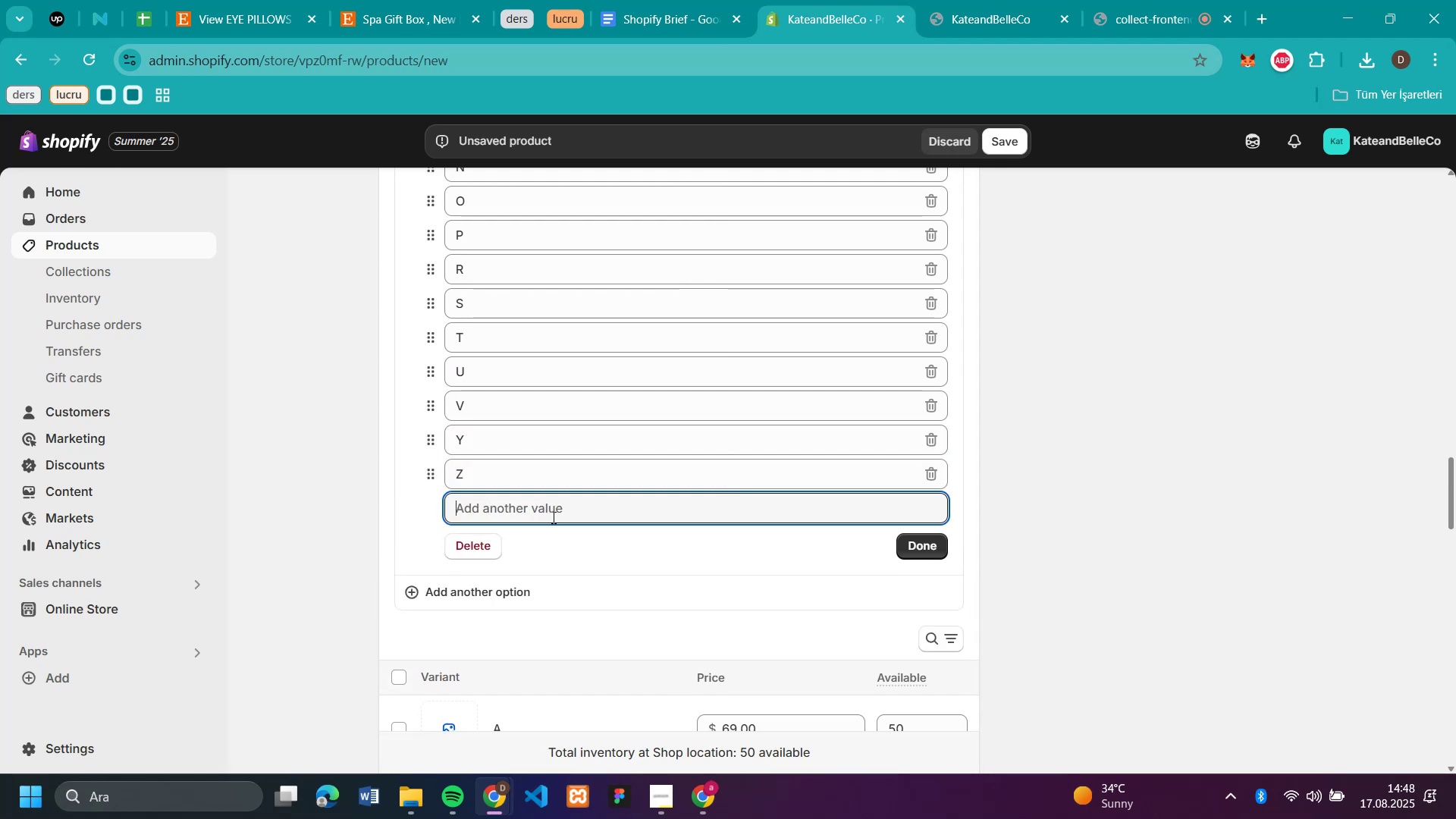 
key(W)
 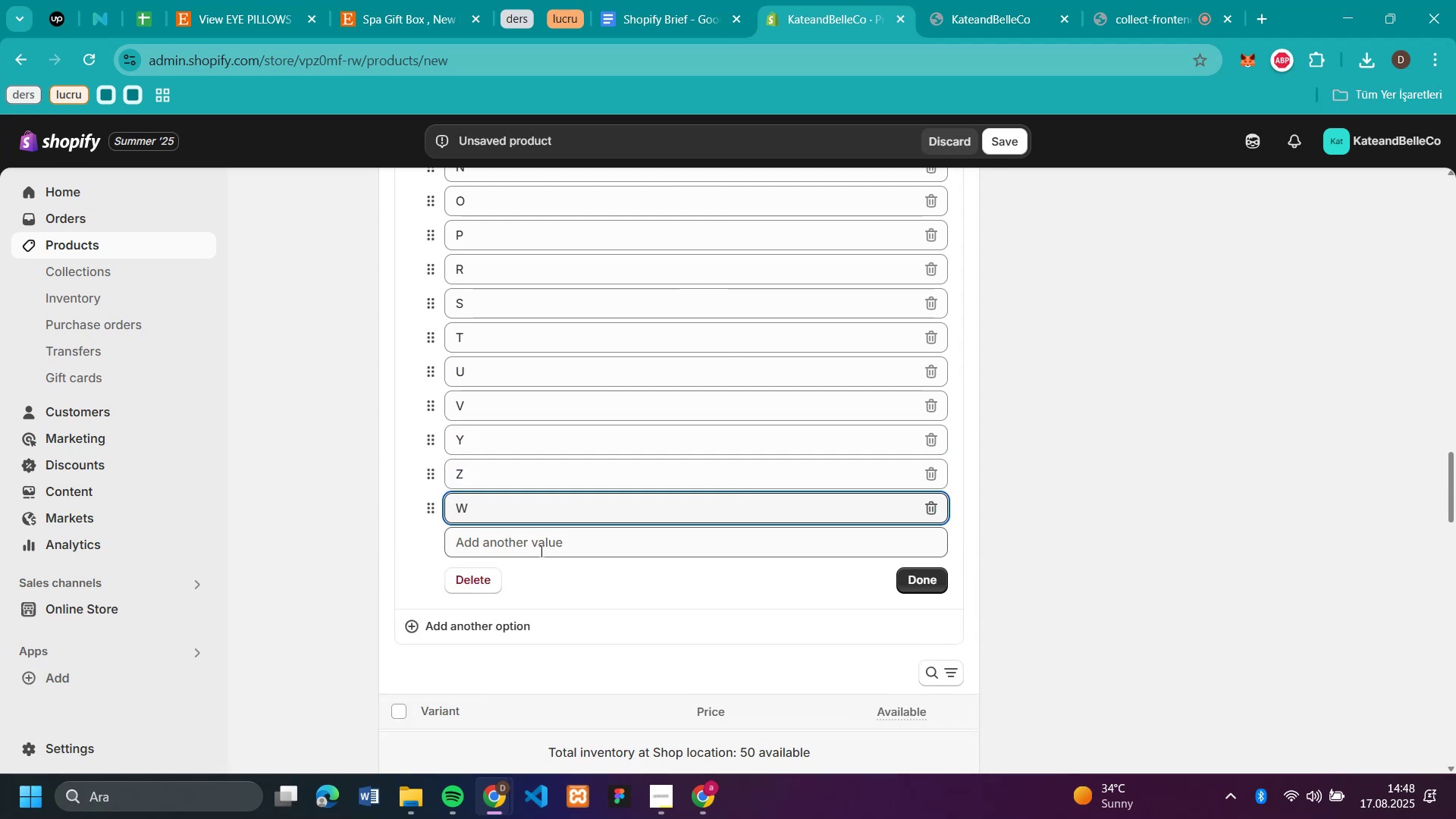 
left_click([540, 551])
 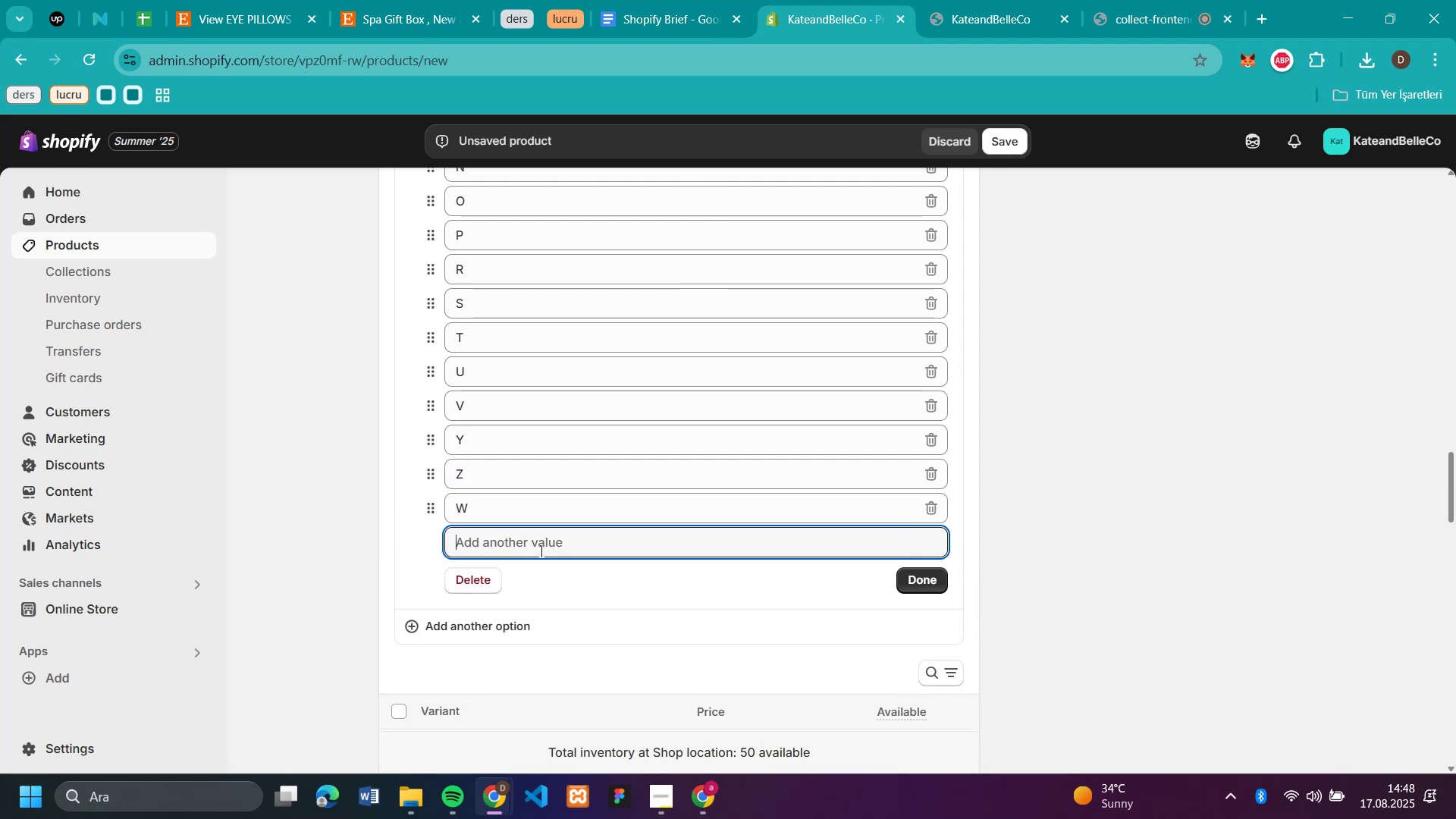 
key(Q)
 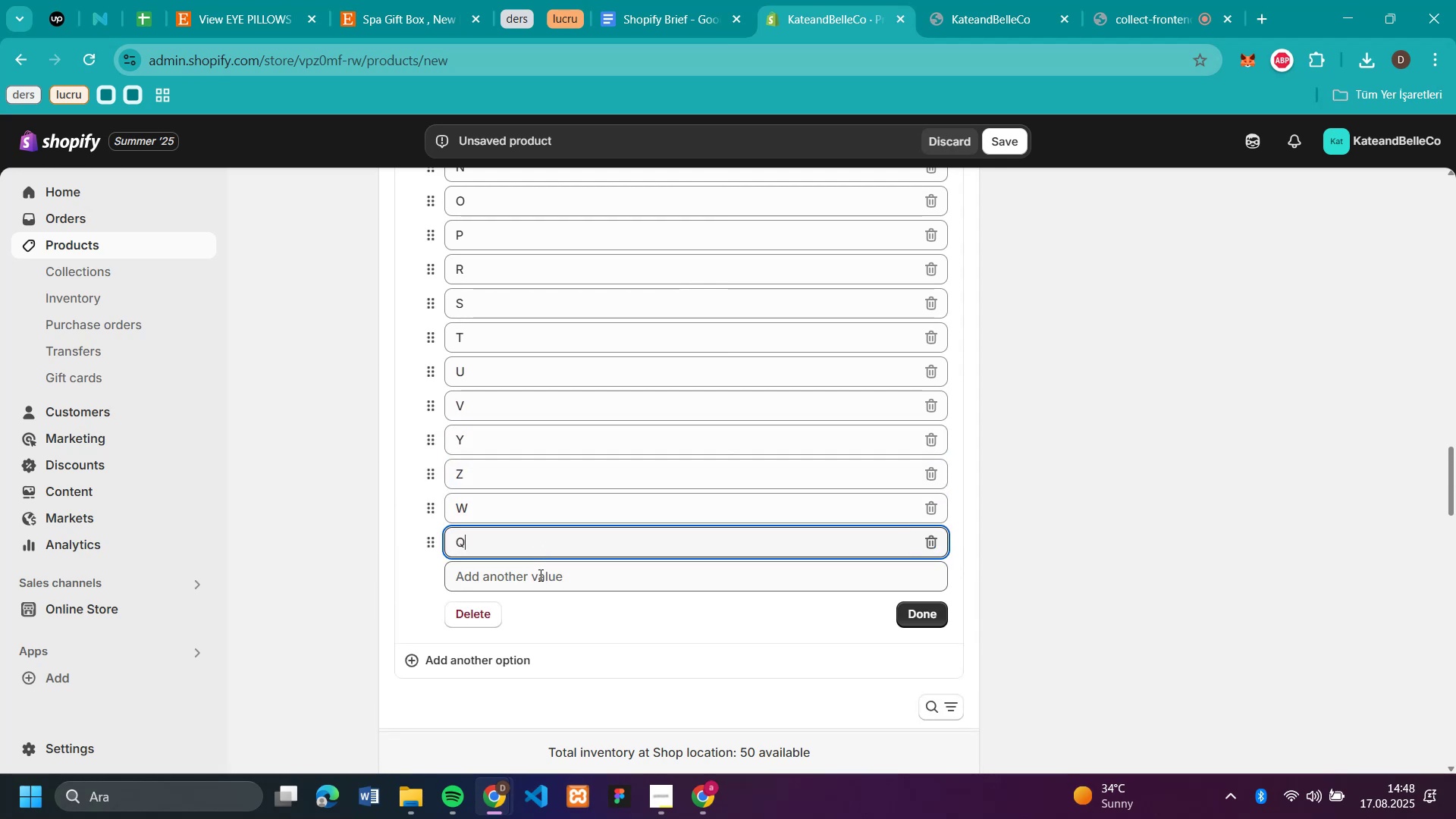 
left_click([539, 575])
 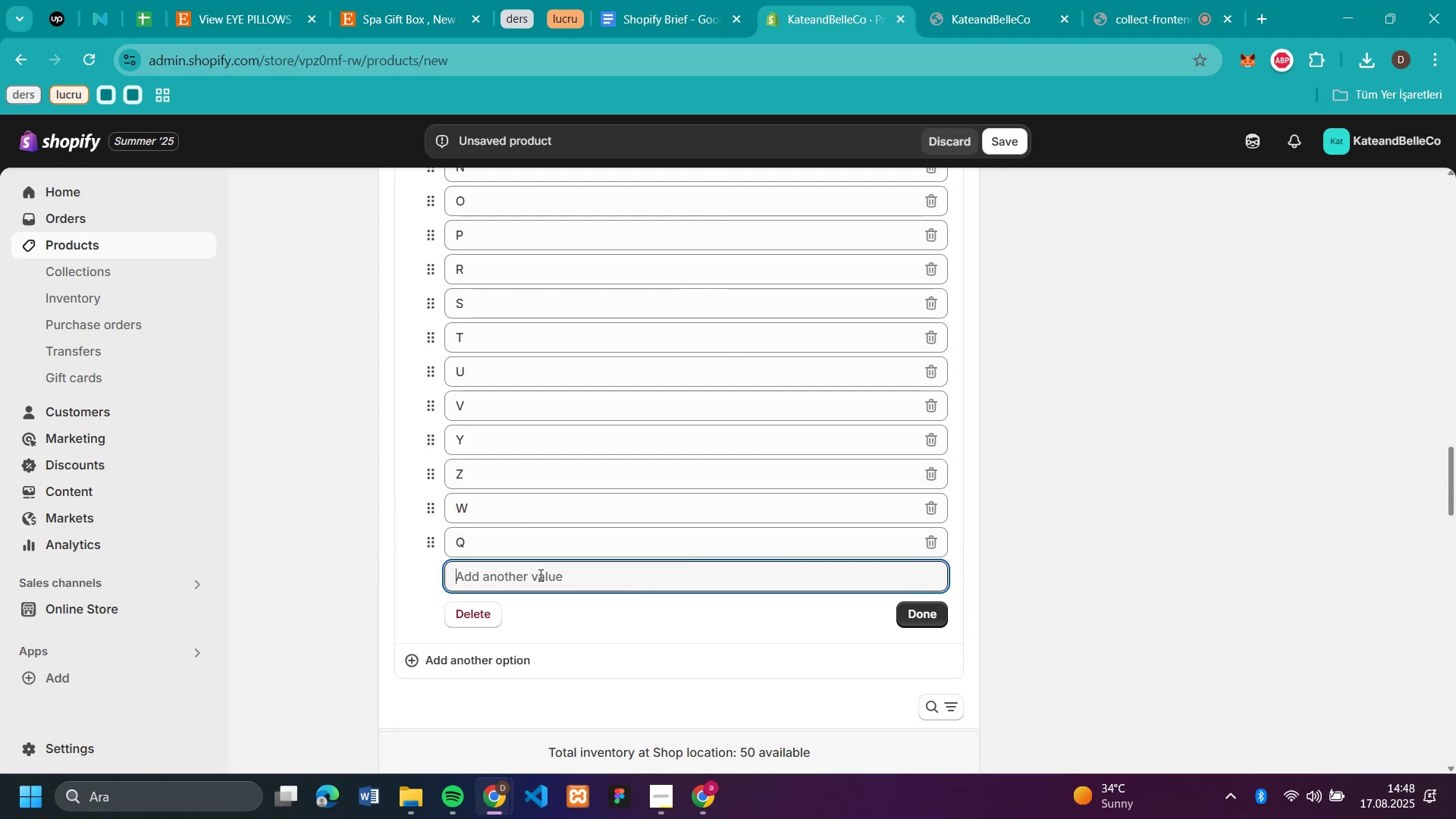 
type(none)
 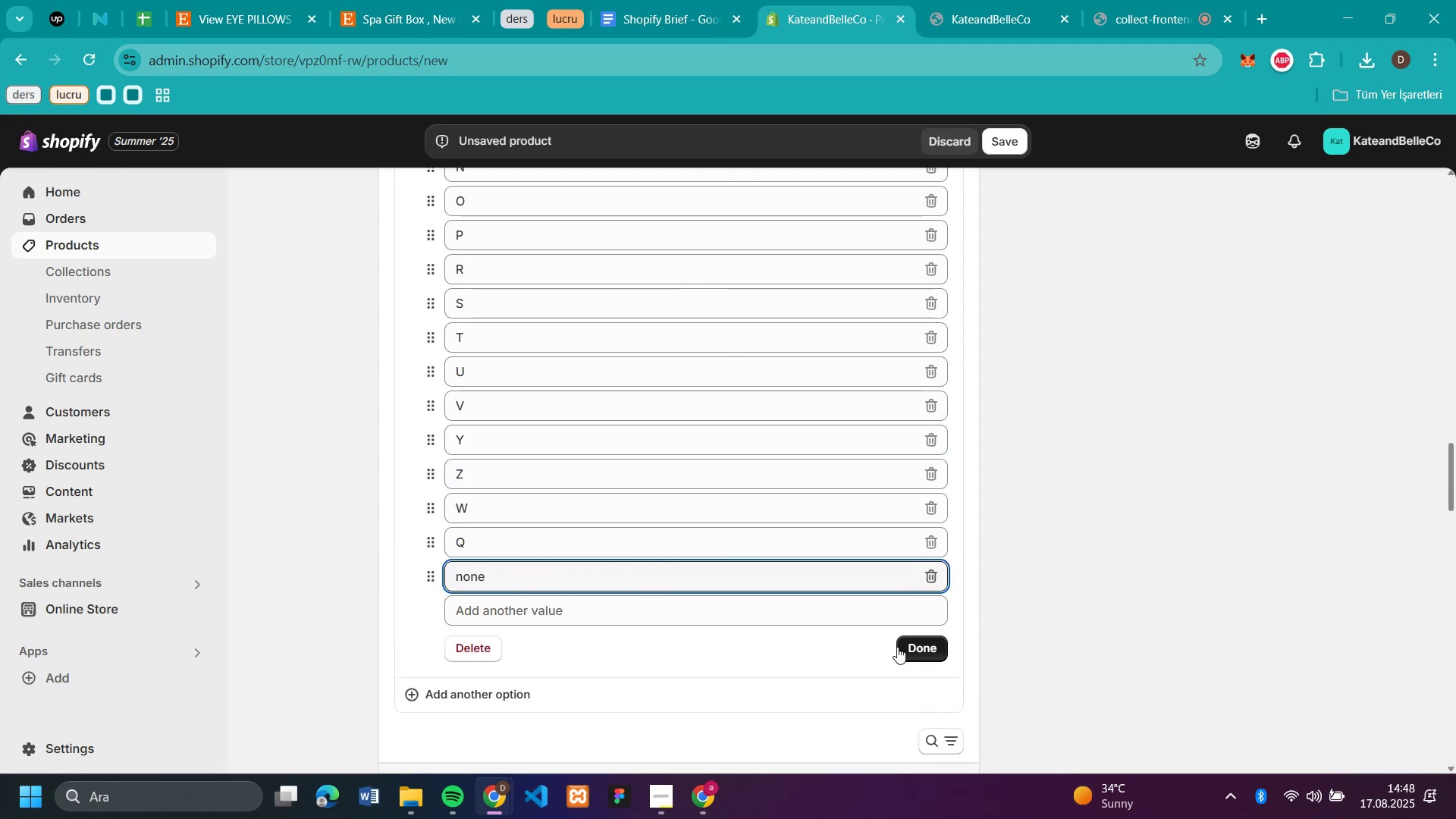 
left_click([905, 652])
 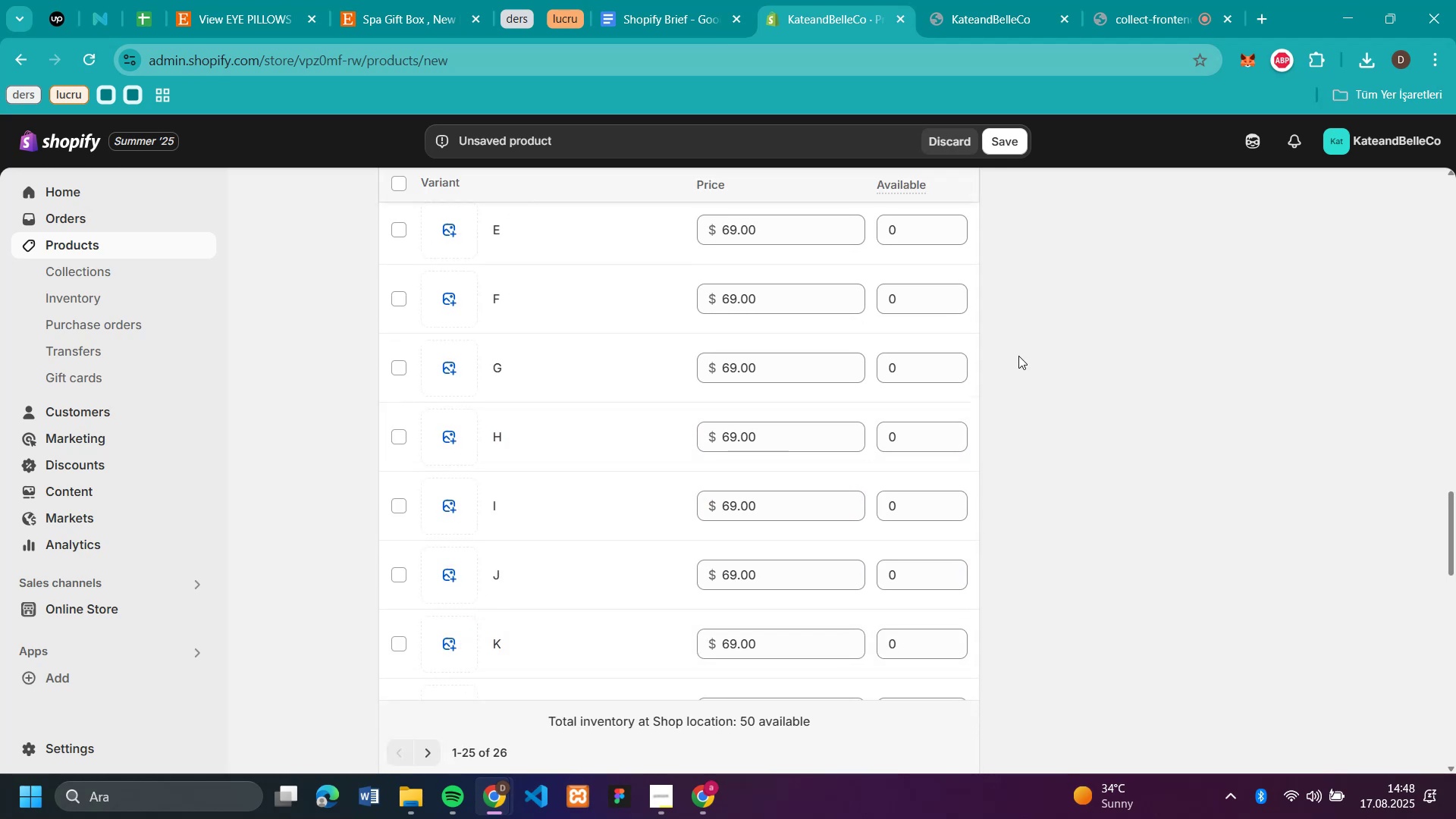 
scroll: coordinate [960, 312], scroll_direction: up, amount: 3.0
 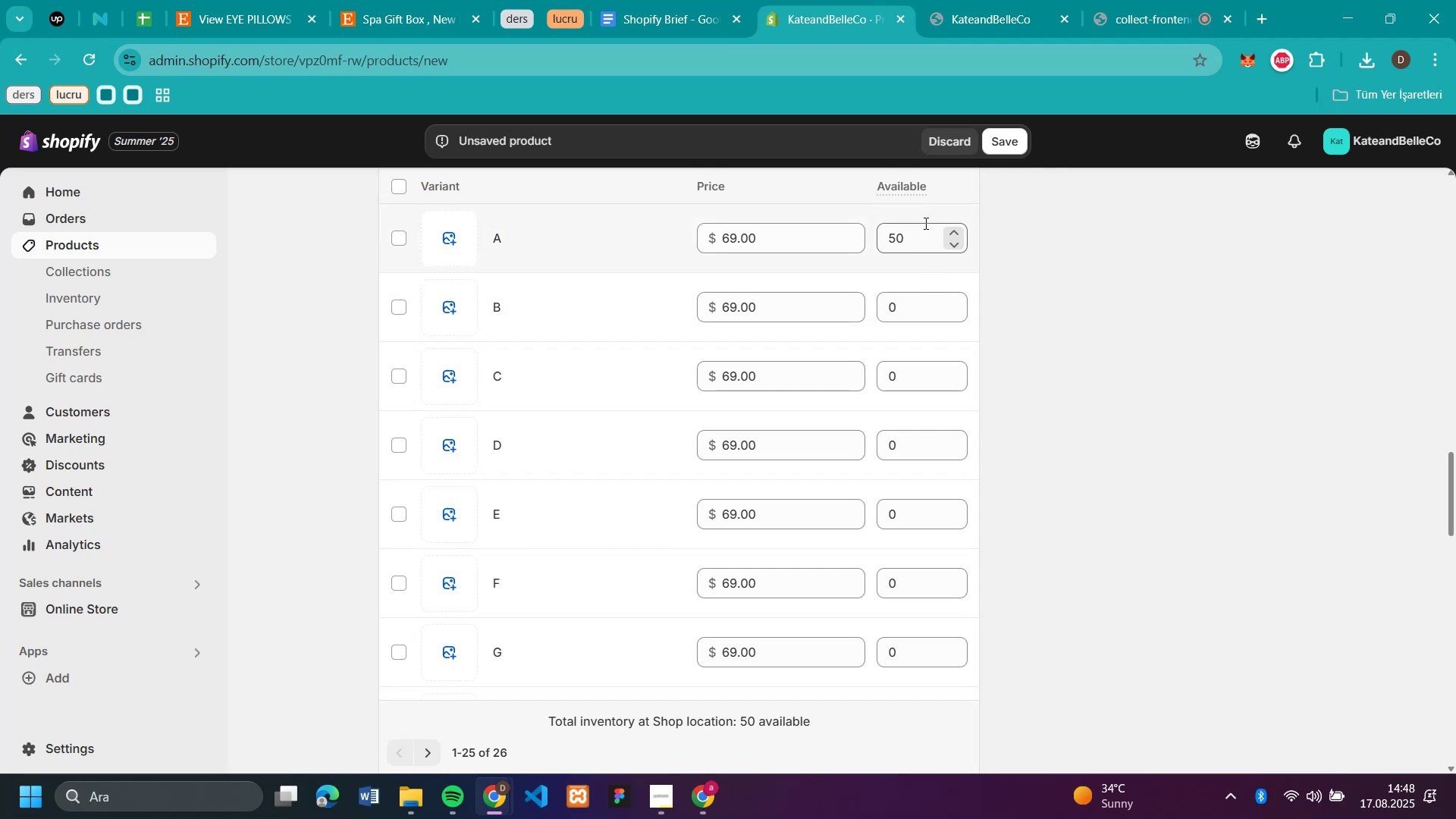 
double_click([915, 237])
 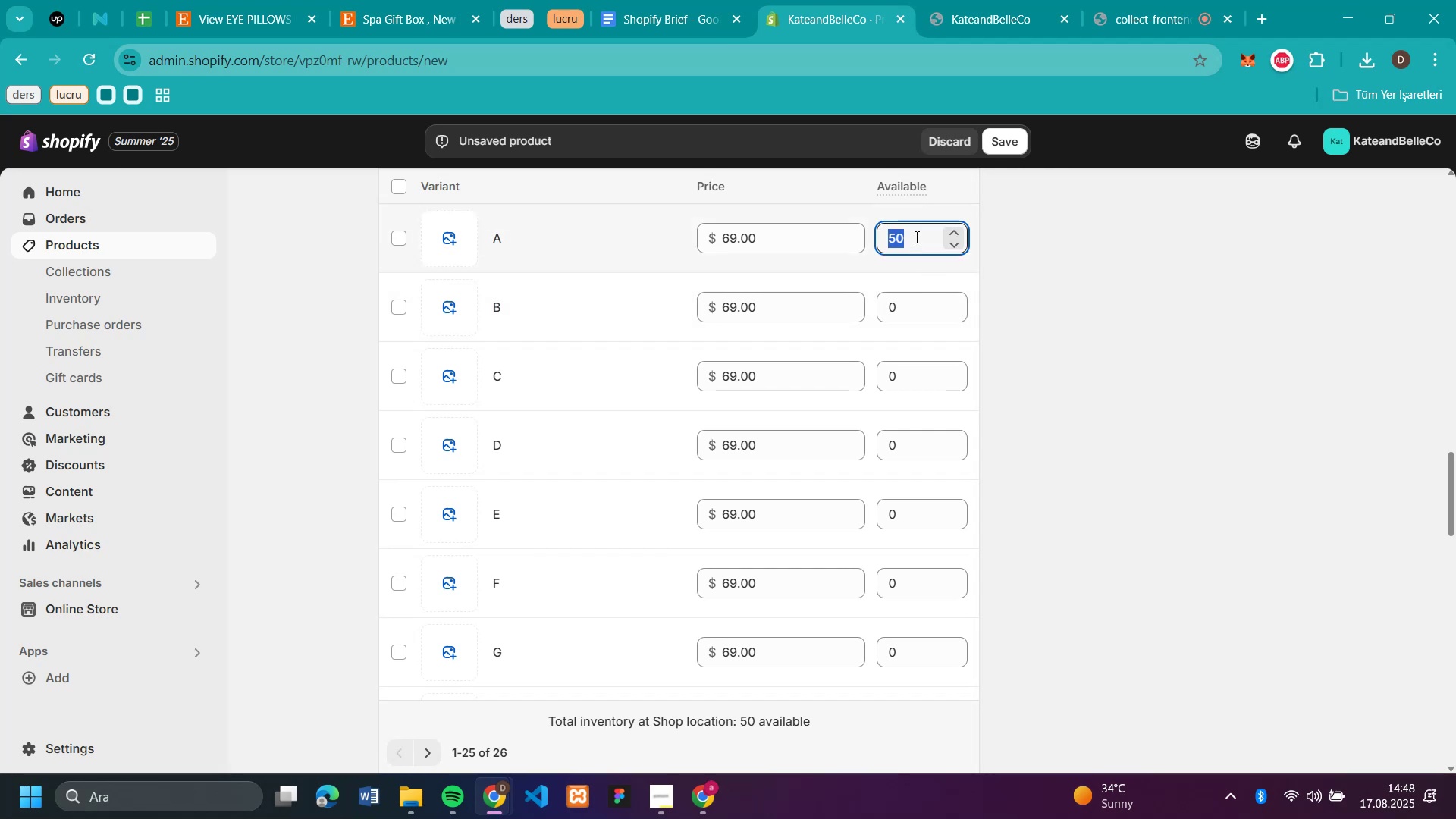 
key(Control+C)
 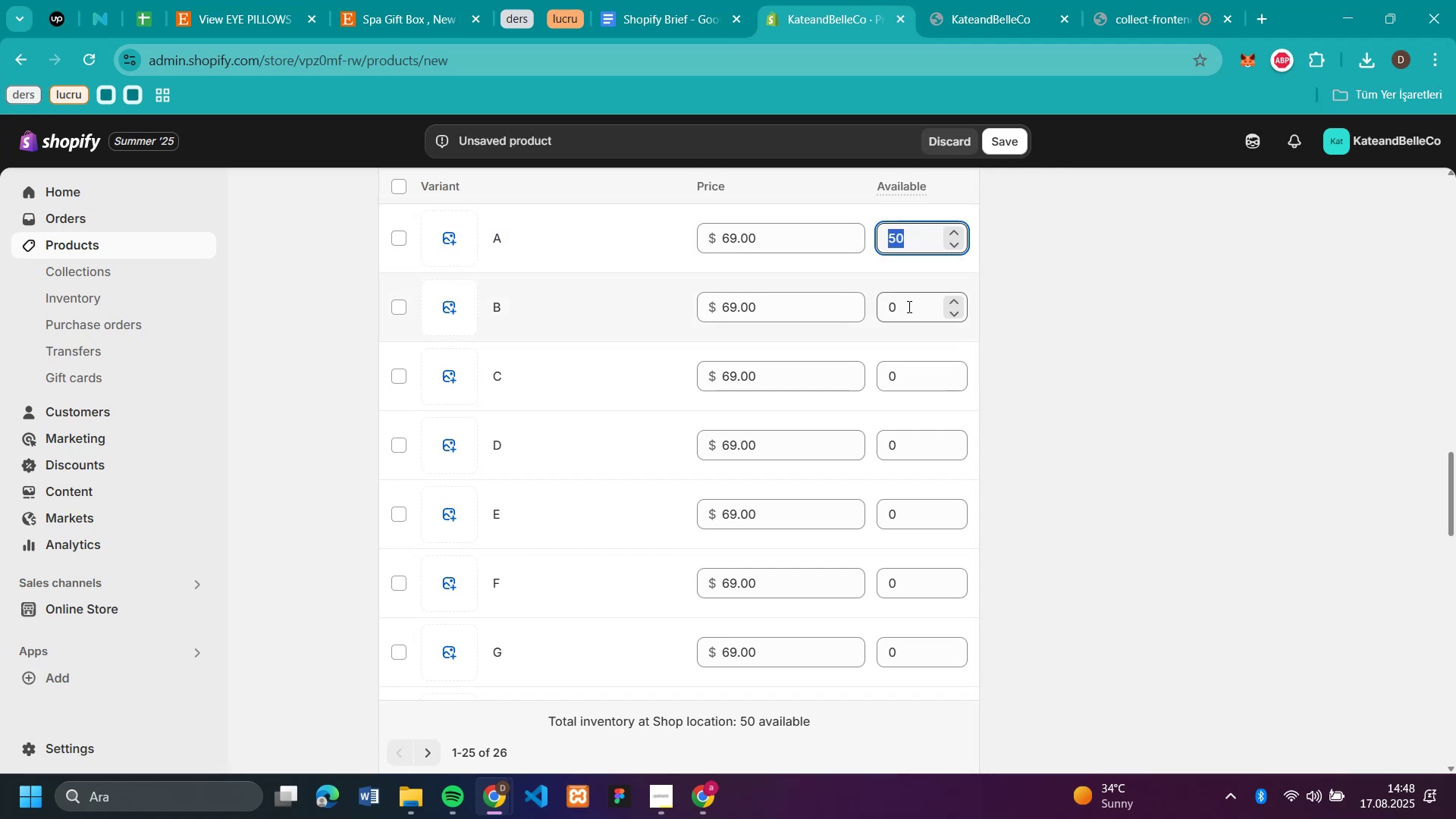 
key(Control+V)
 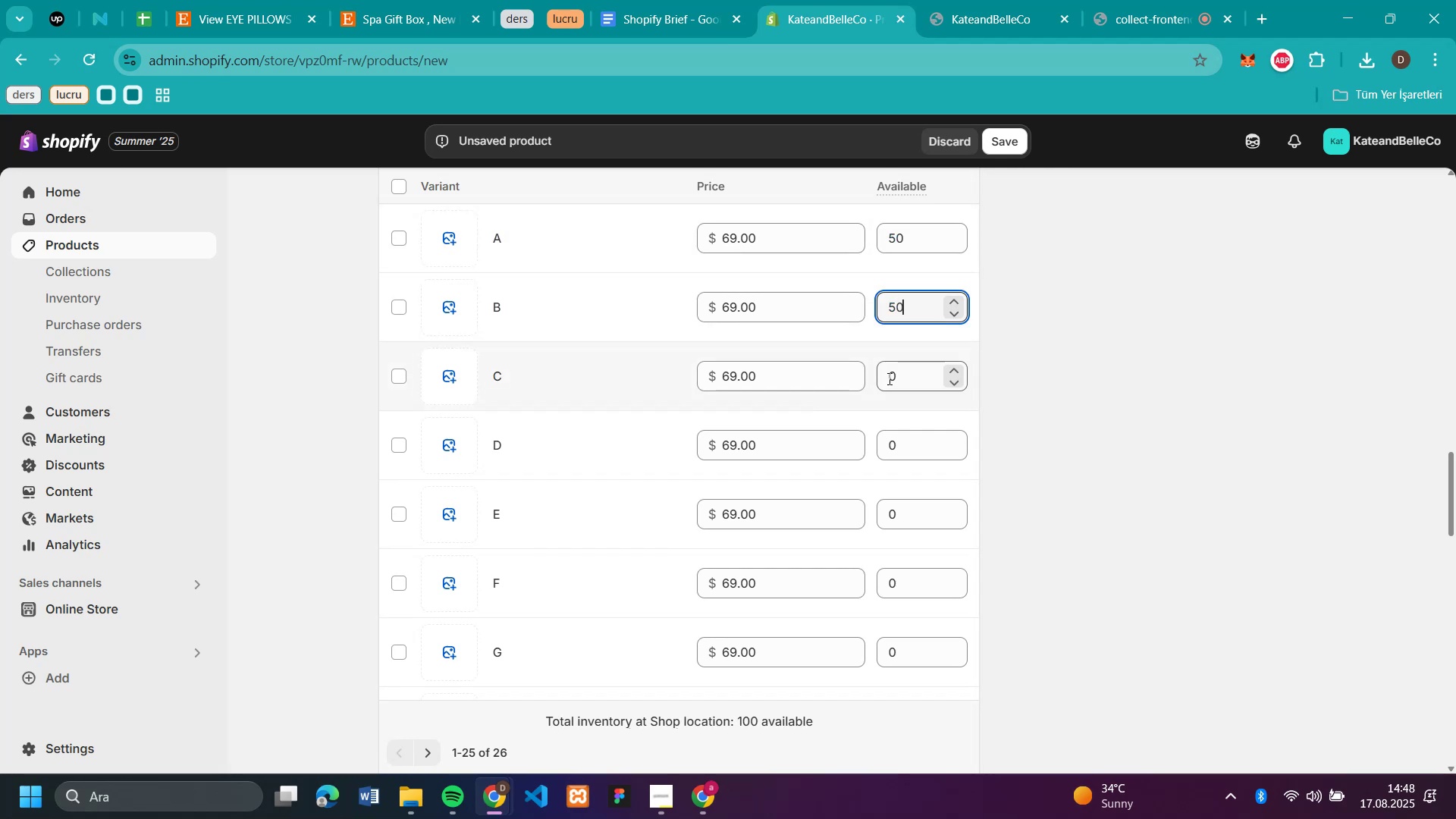 
key(Control+V)
 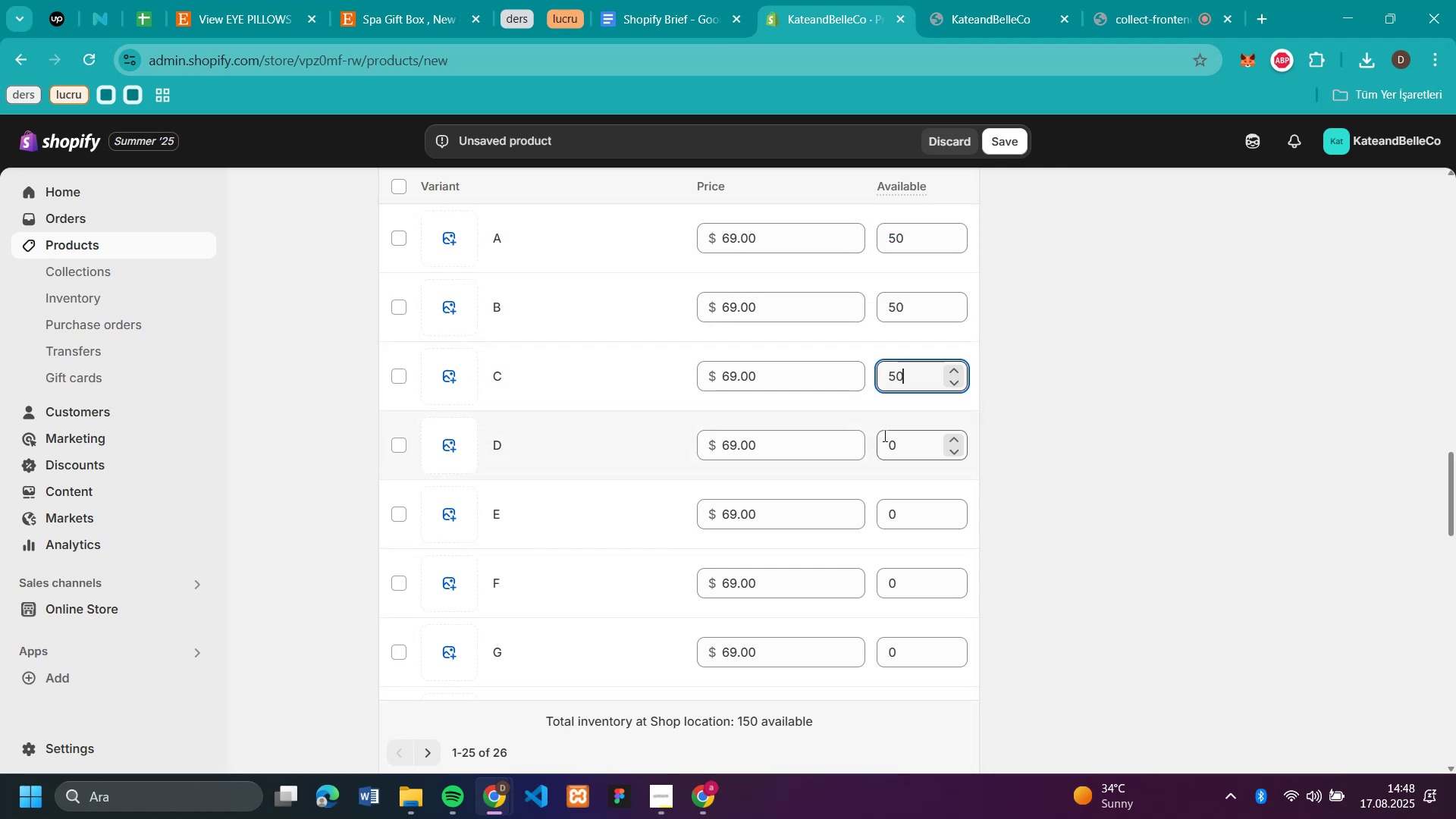 
key(Control+V)
 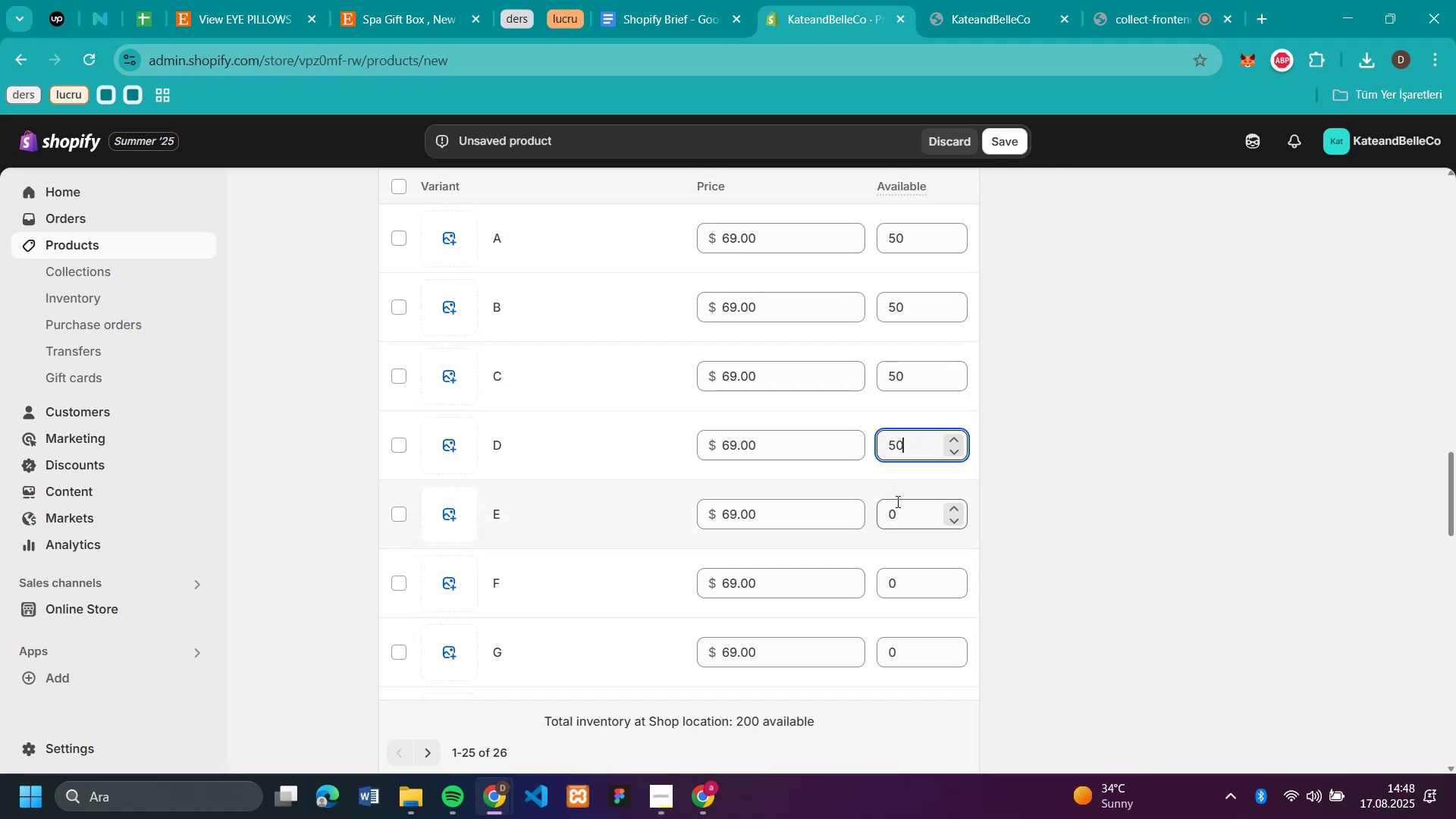 
key(Control+V)
 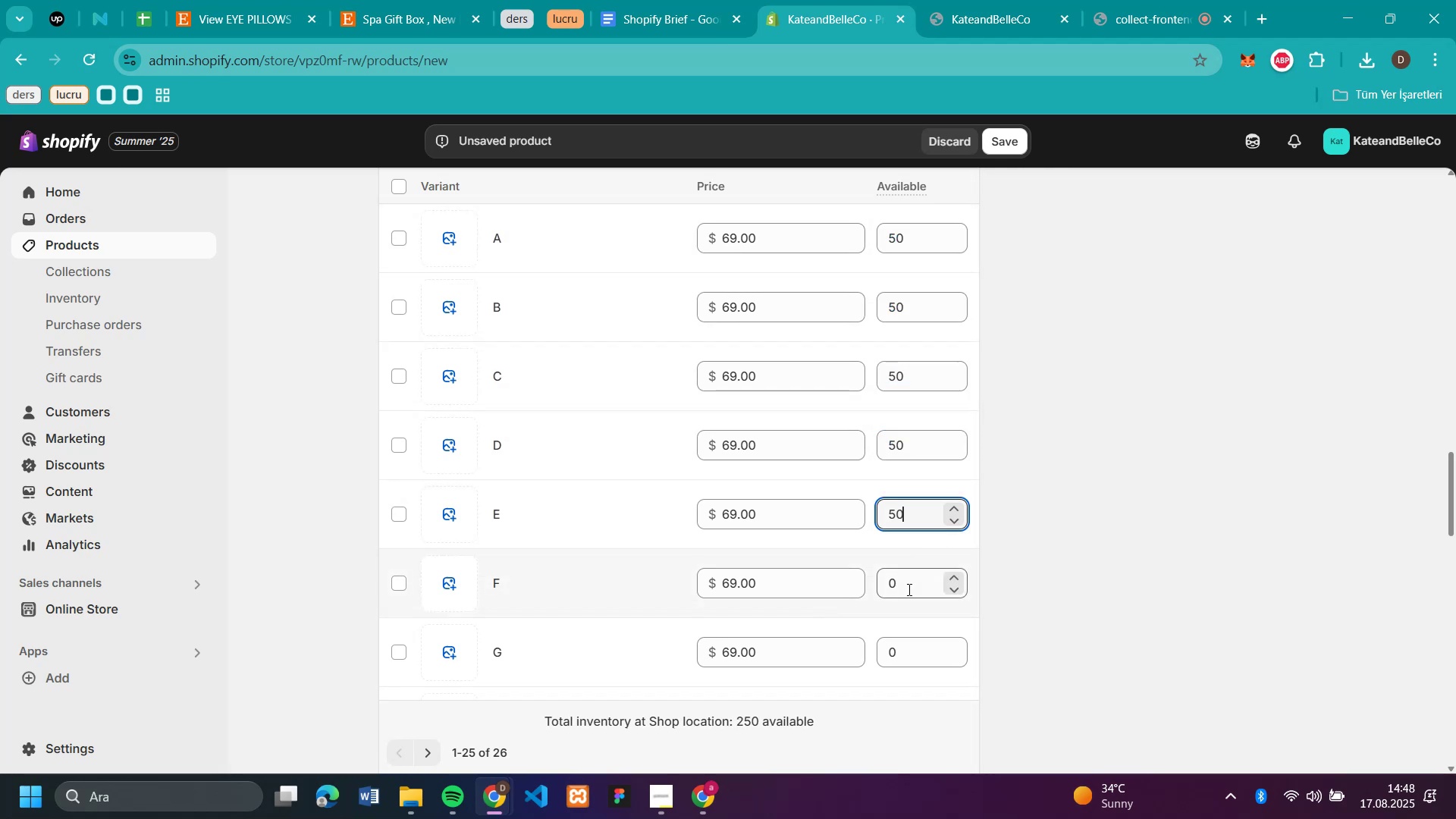 
left_click([908, 589])
 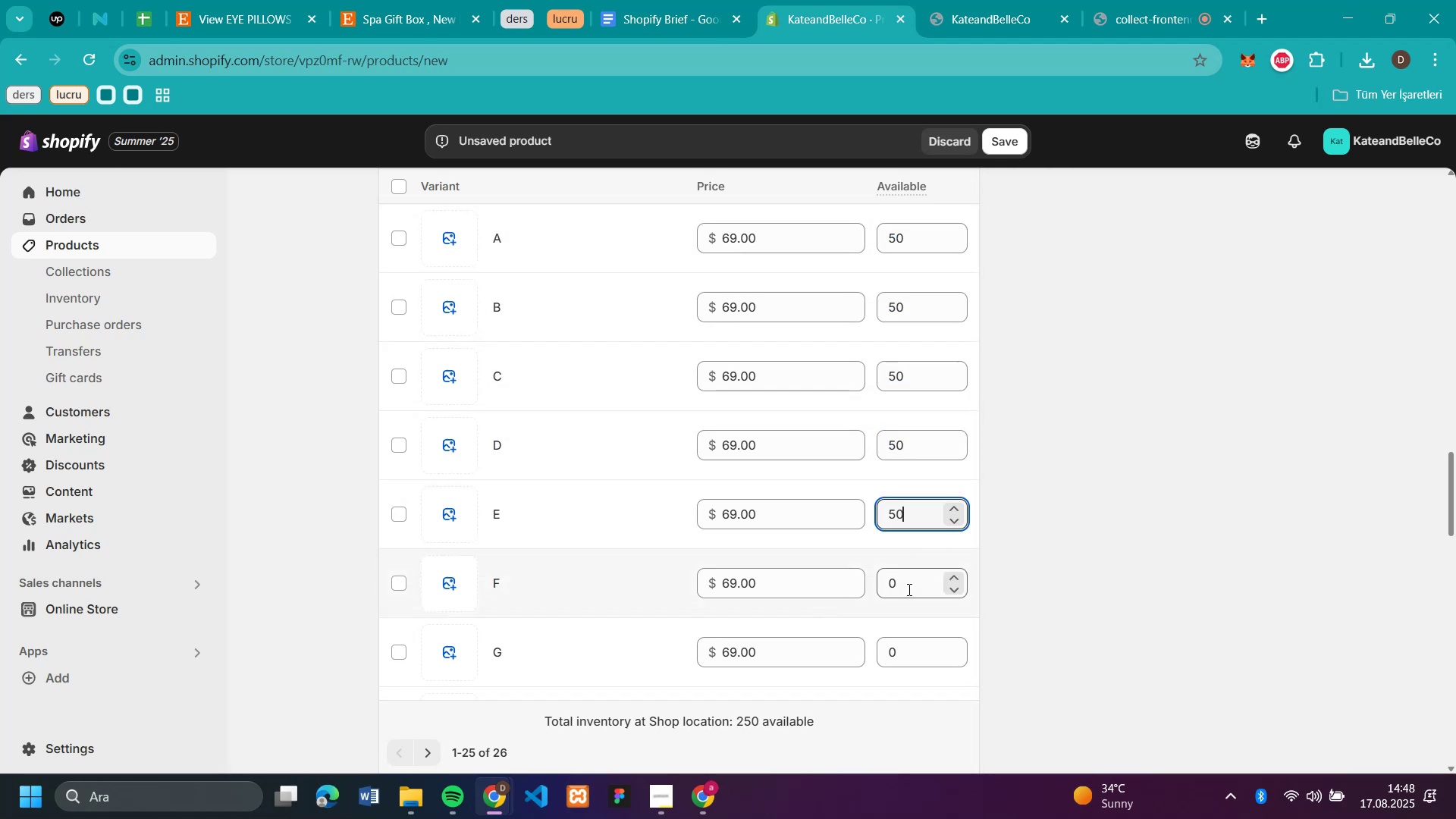 
key(Control+V)
 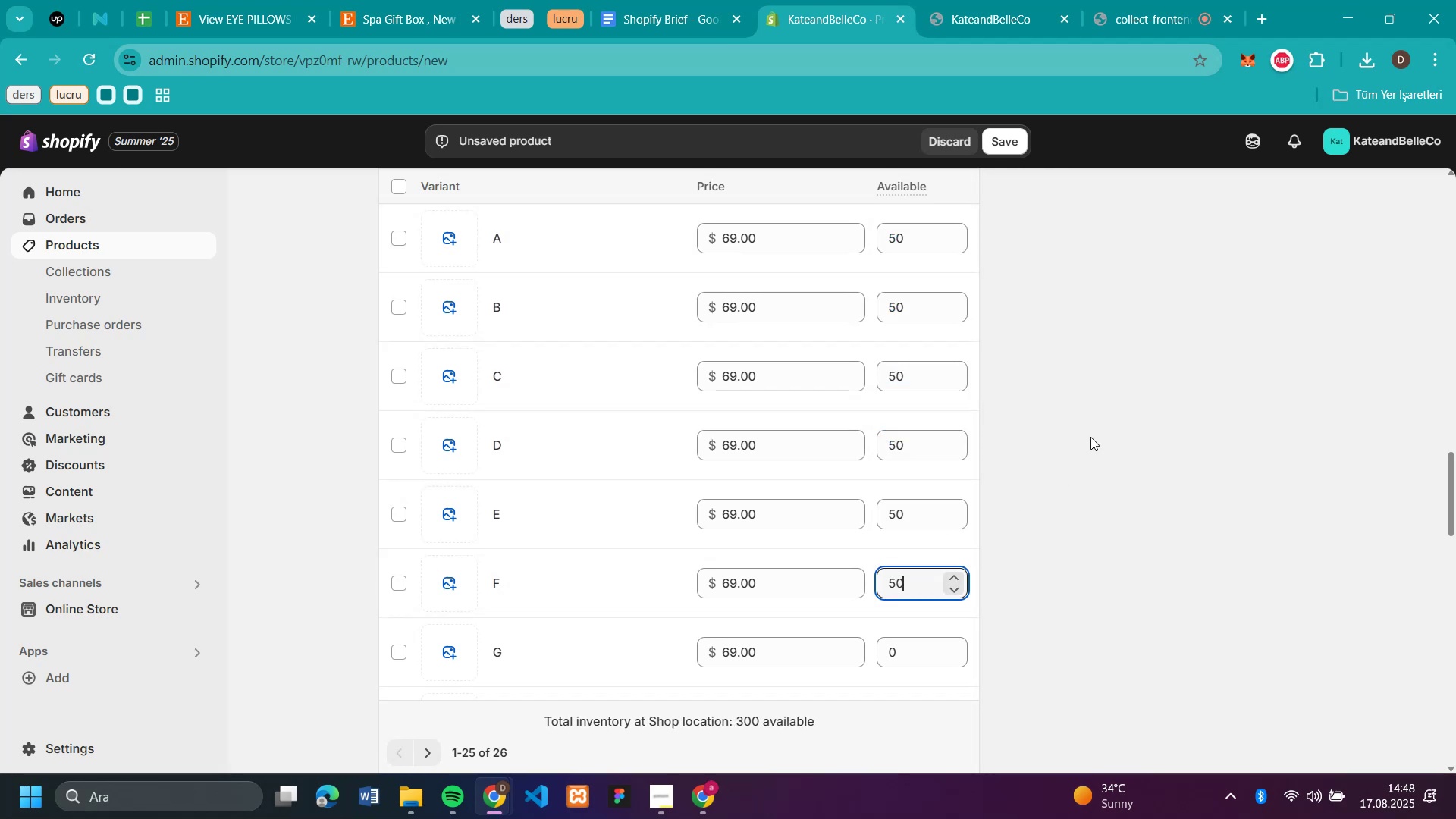 
left_click([1090, 437])
 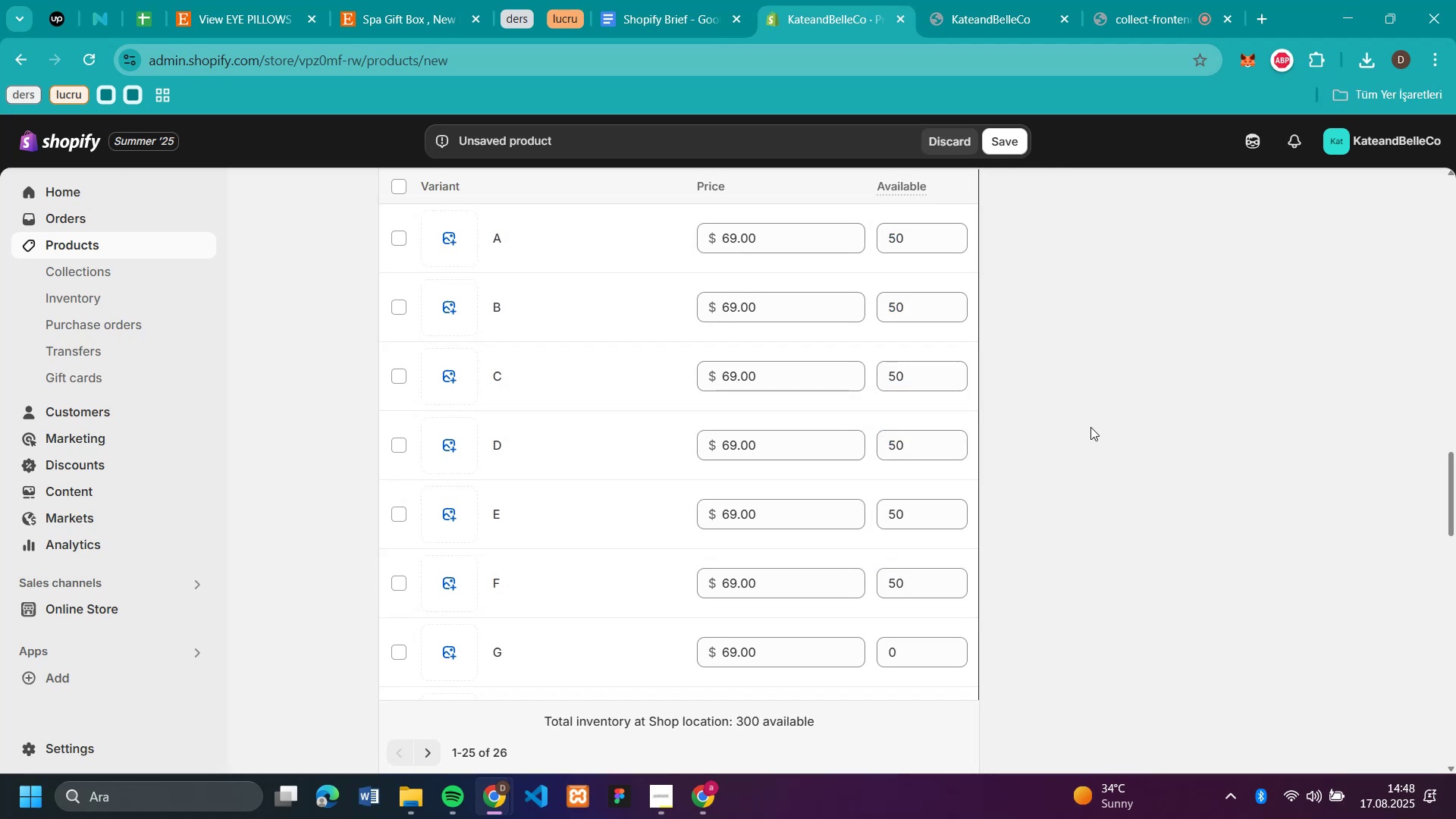 
scroll: coordinate [1086, 366], scroll_direction: down, amount: 4.0
 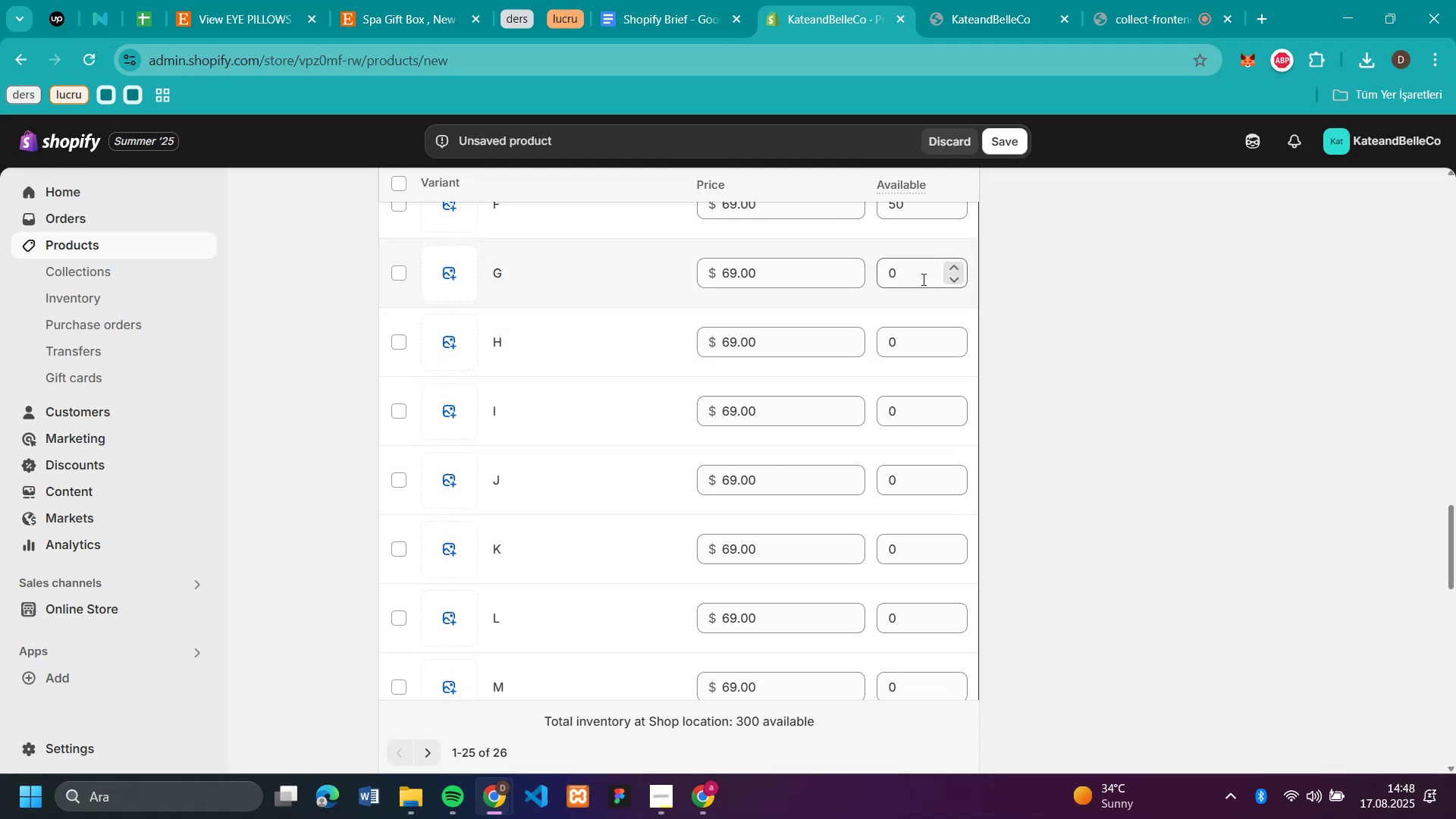 
left_click([915, 277])
 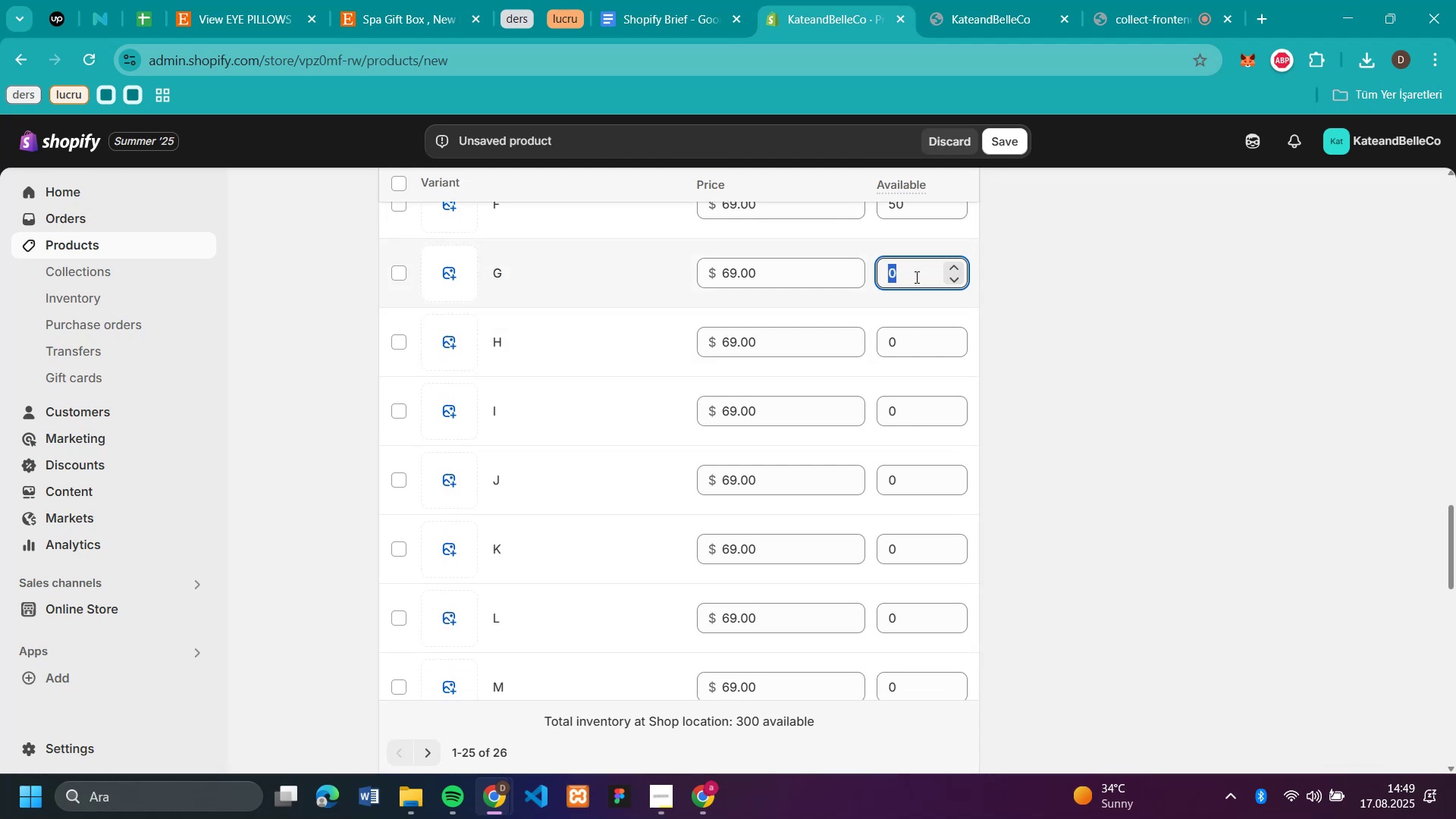 
key(Control+V)
 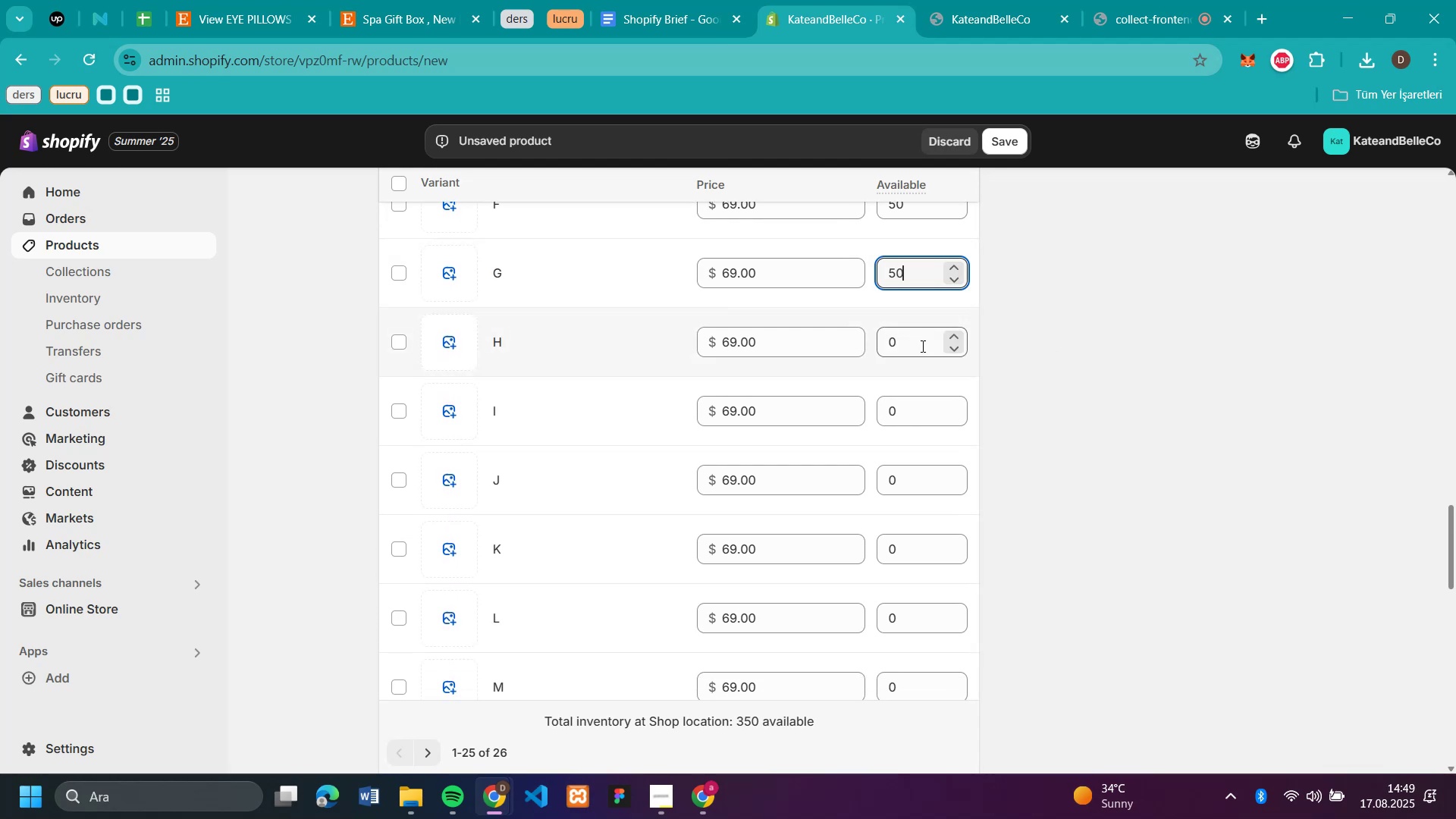 
key(Control+V)
 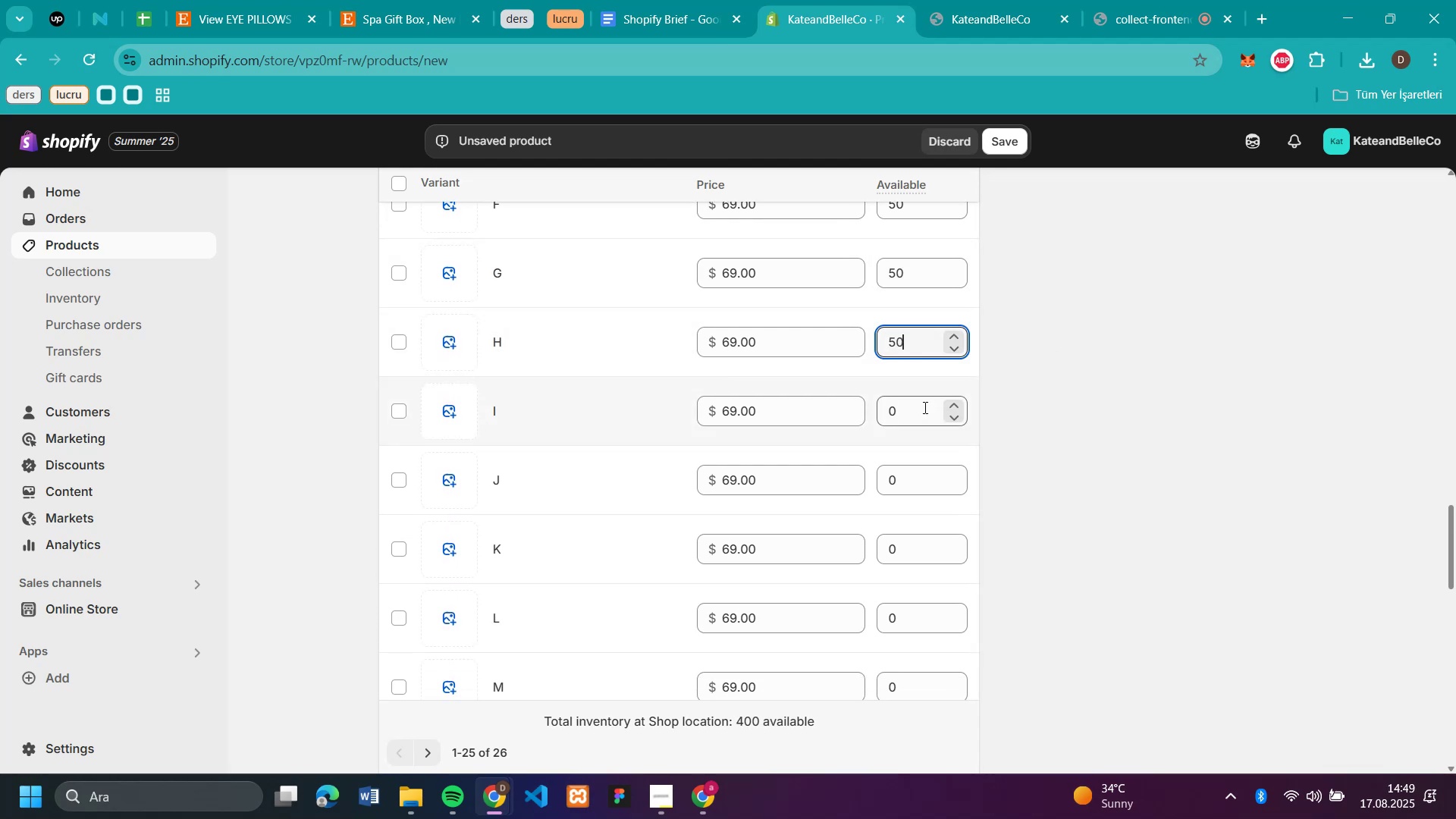 
left_click([924, 407])
 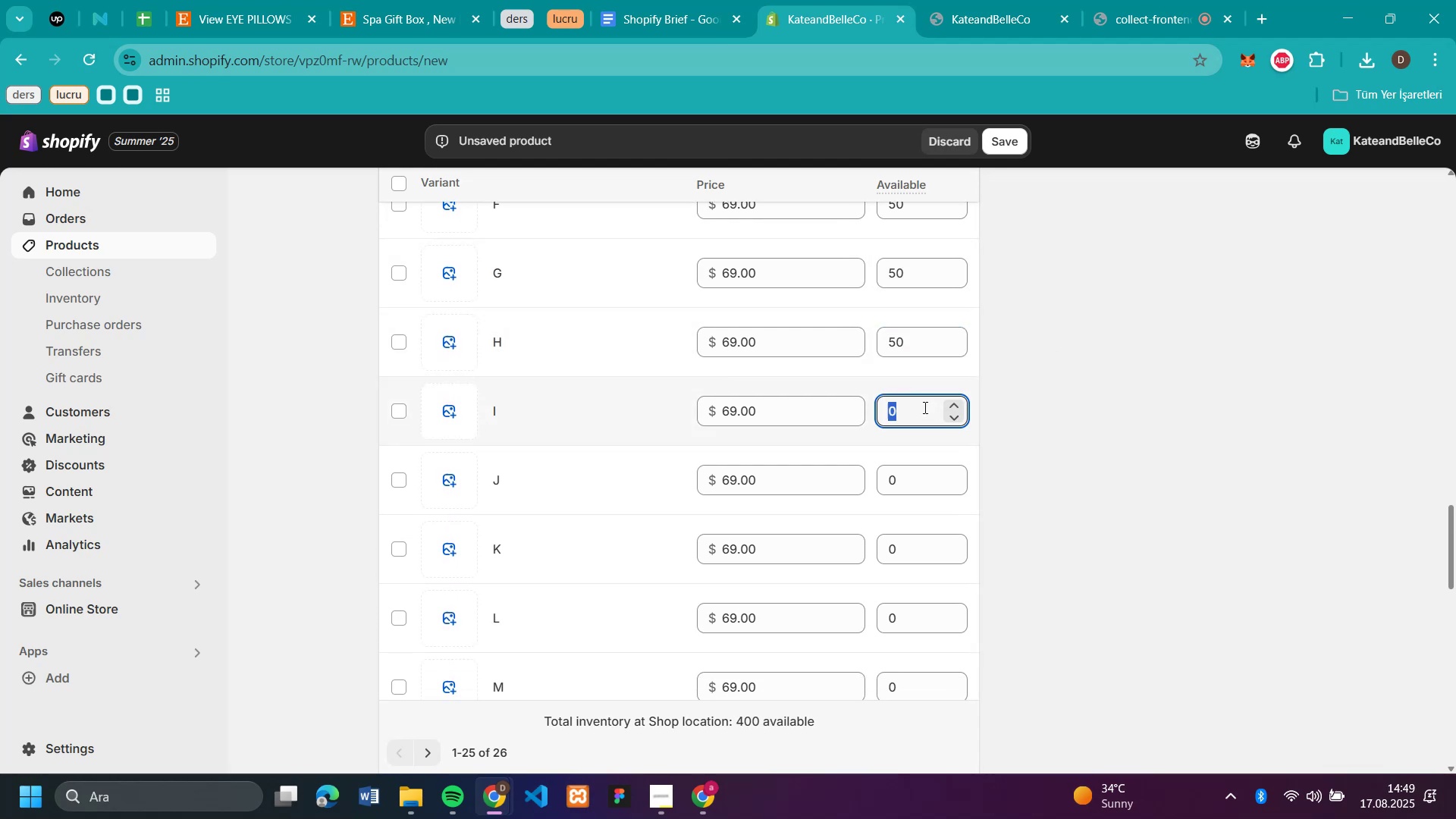 
key(Control+V)
 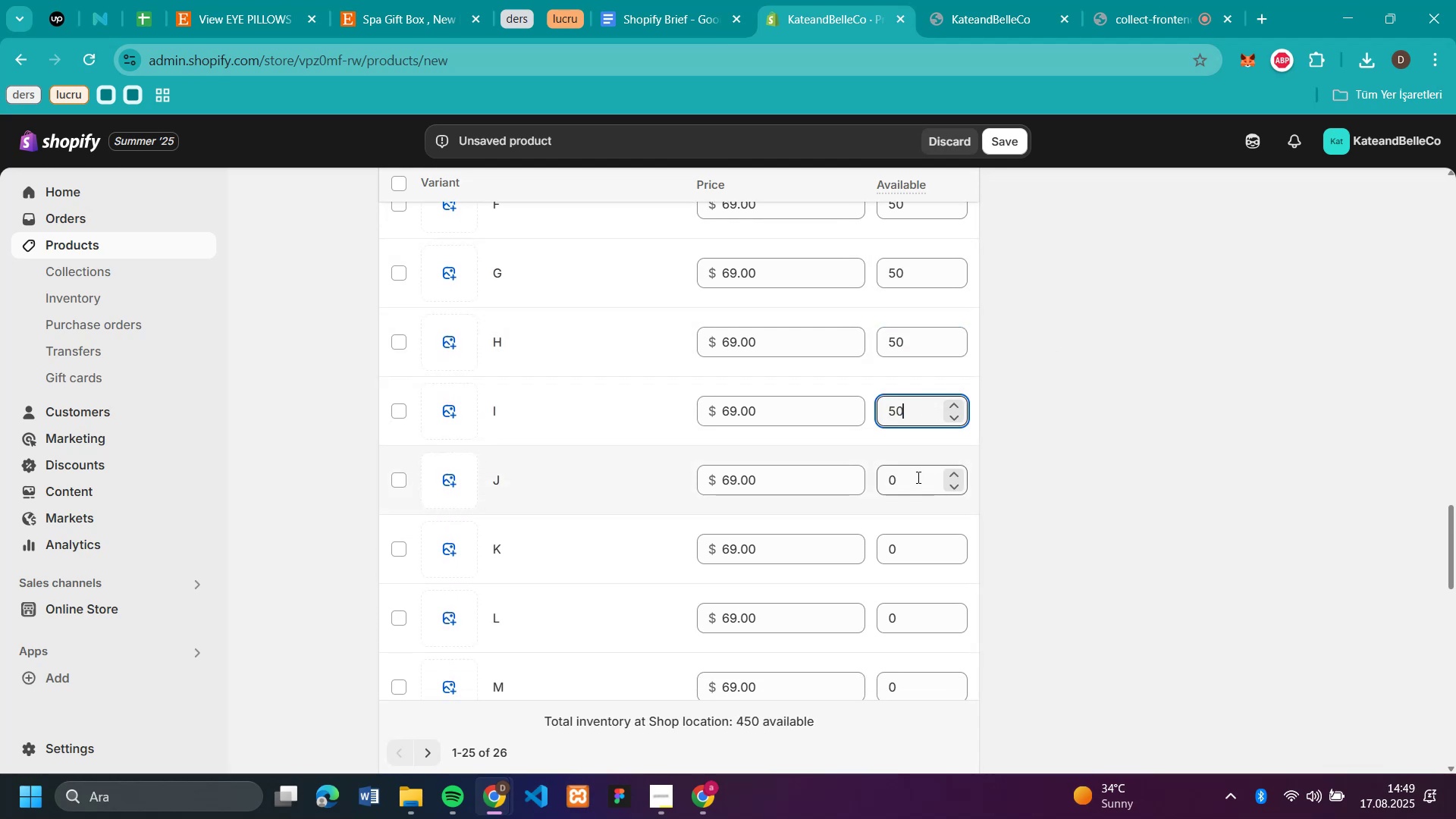 
left_click([917, 477])
 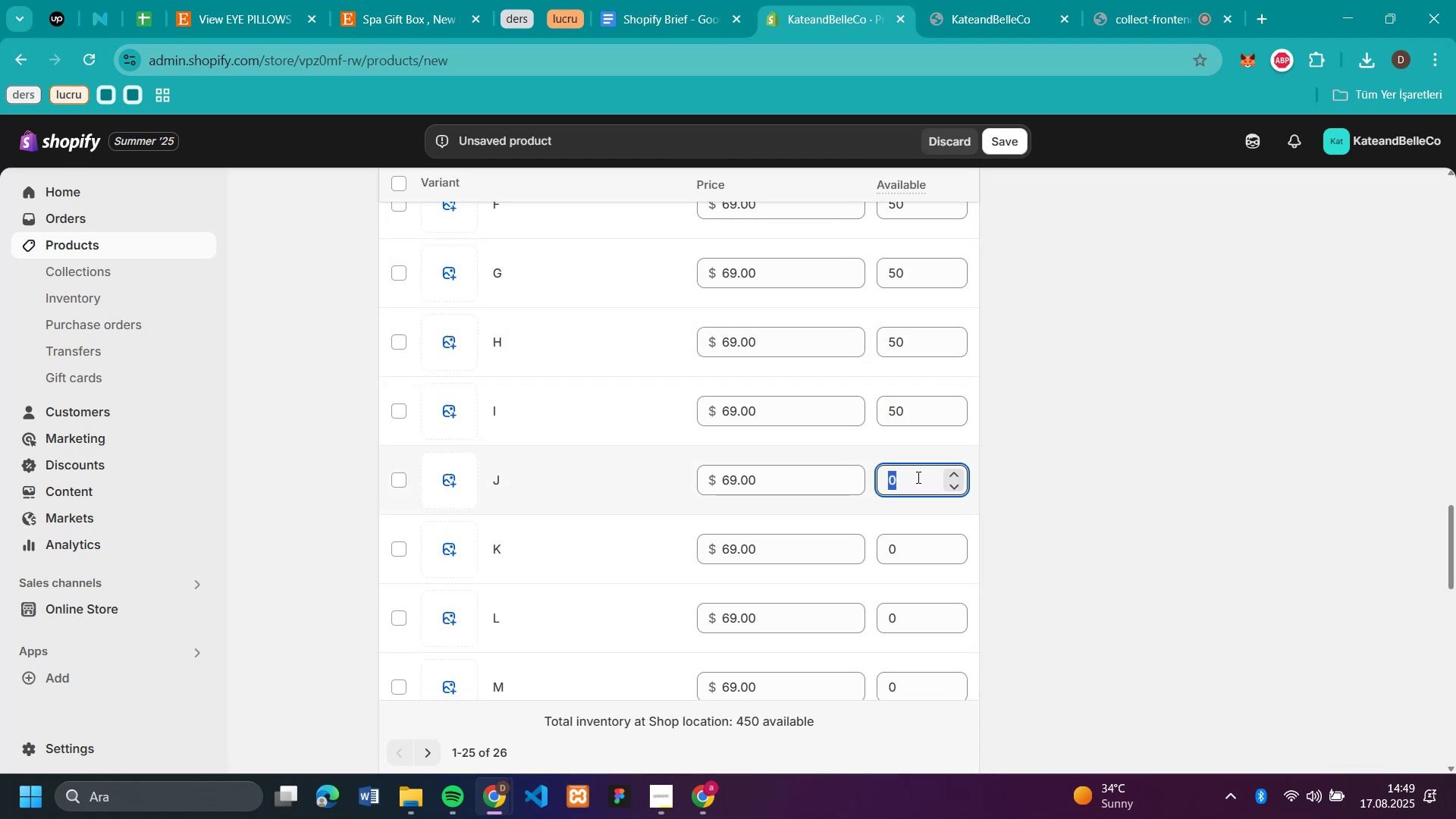 
key(Control+V)
 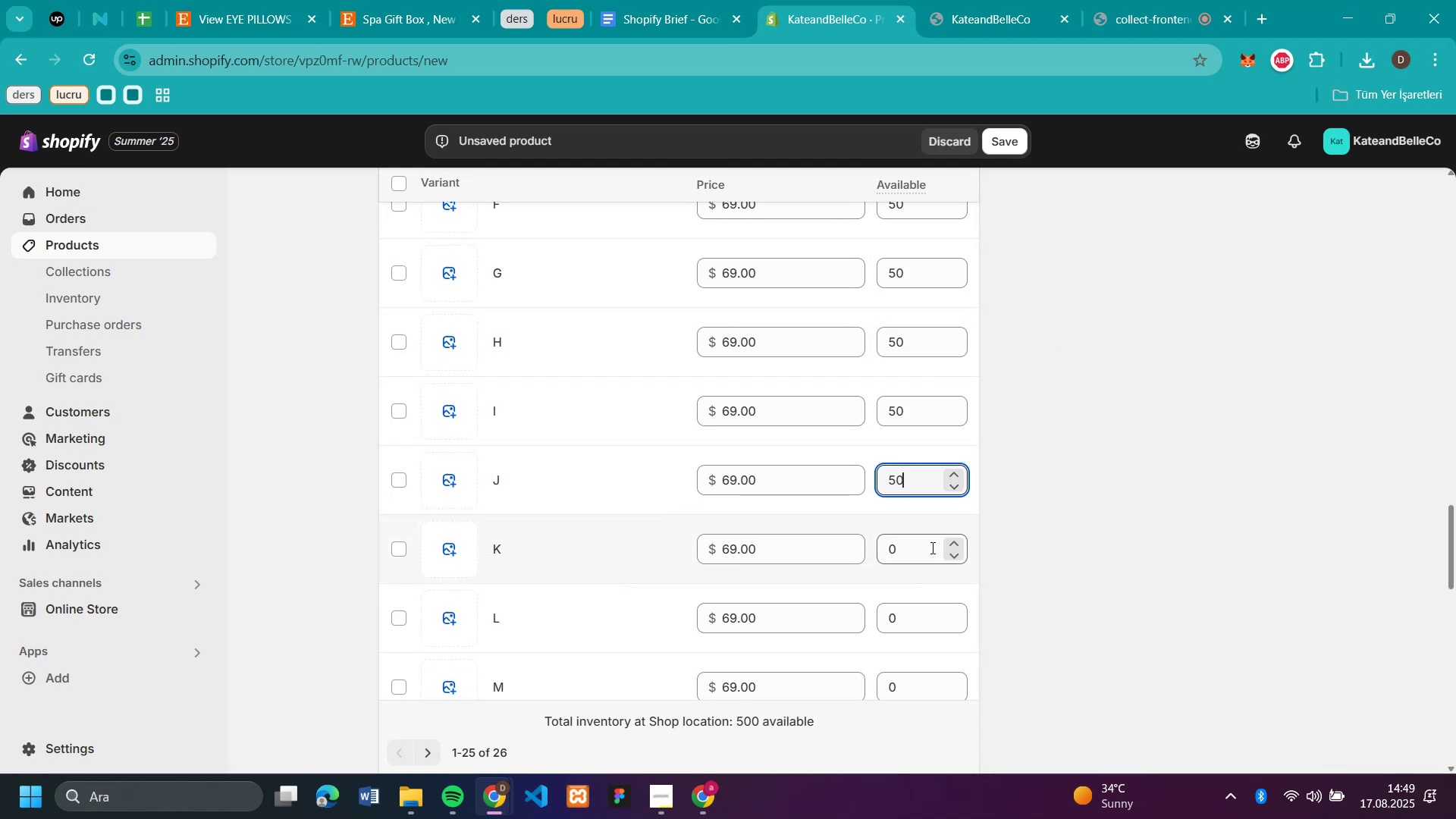 
left_click([931, 548])
 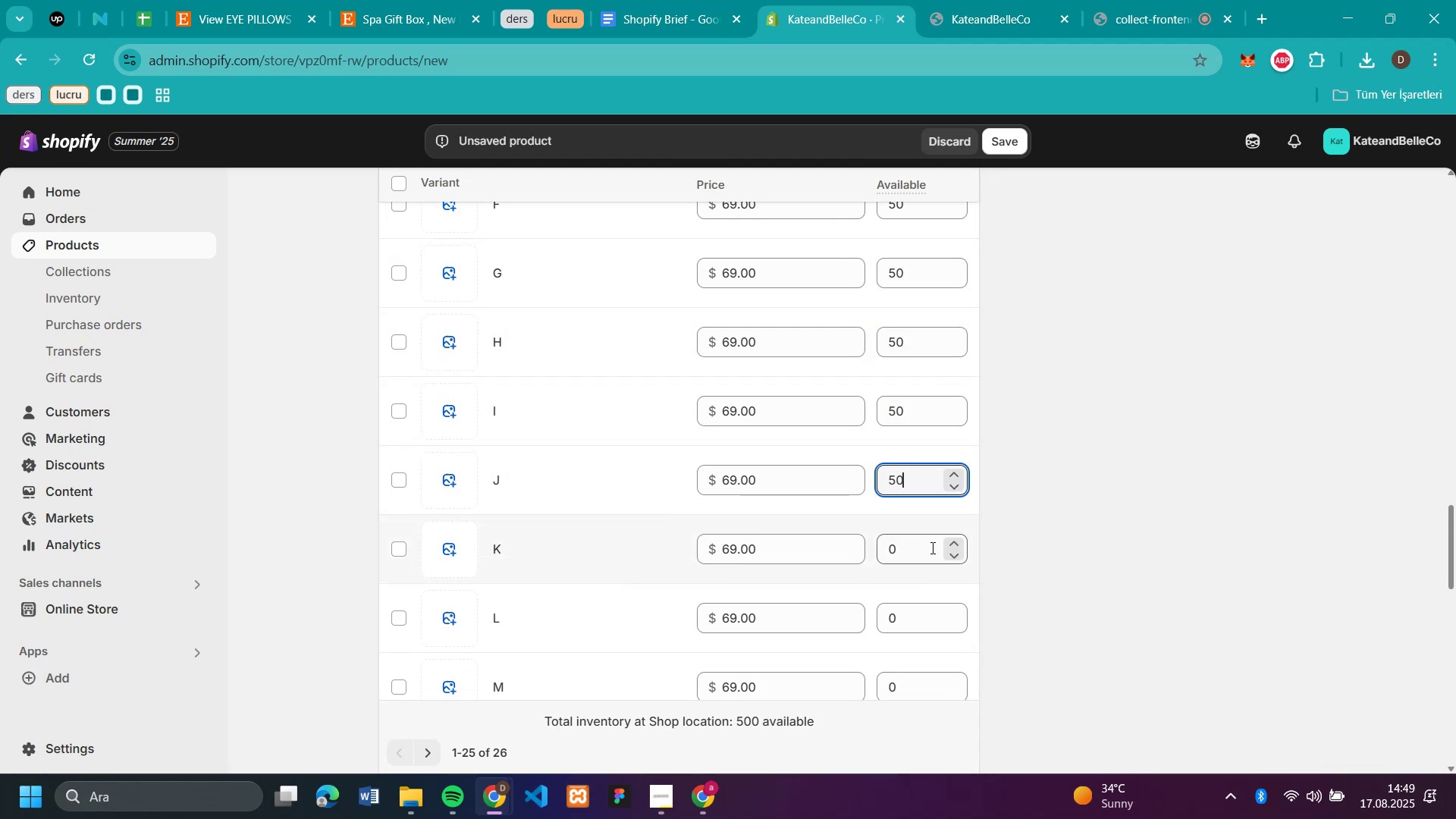 
key(Control+V)
 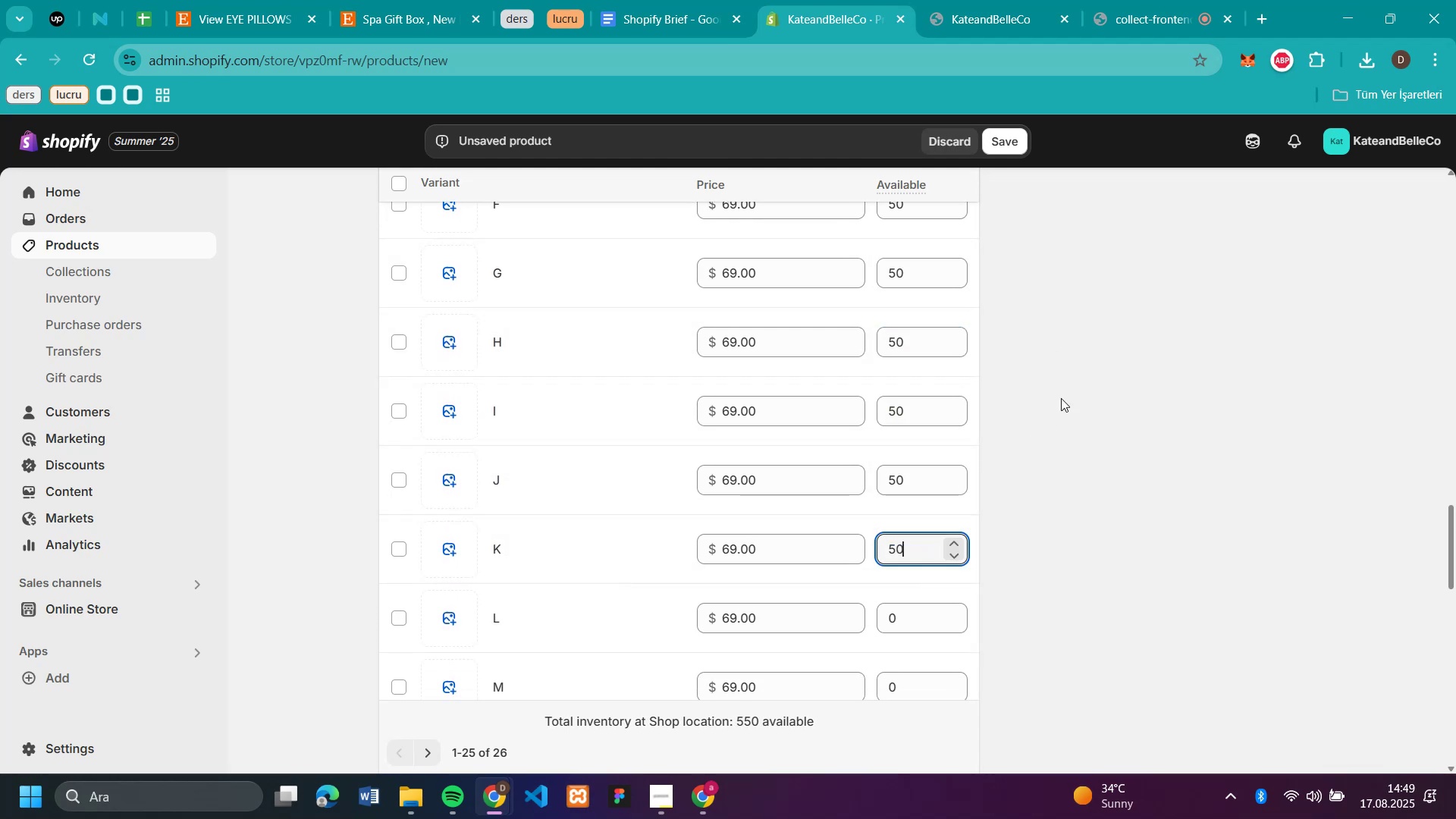 
left_click([1079, 381])
 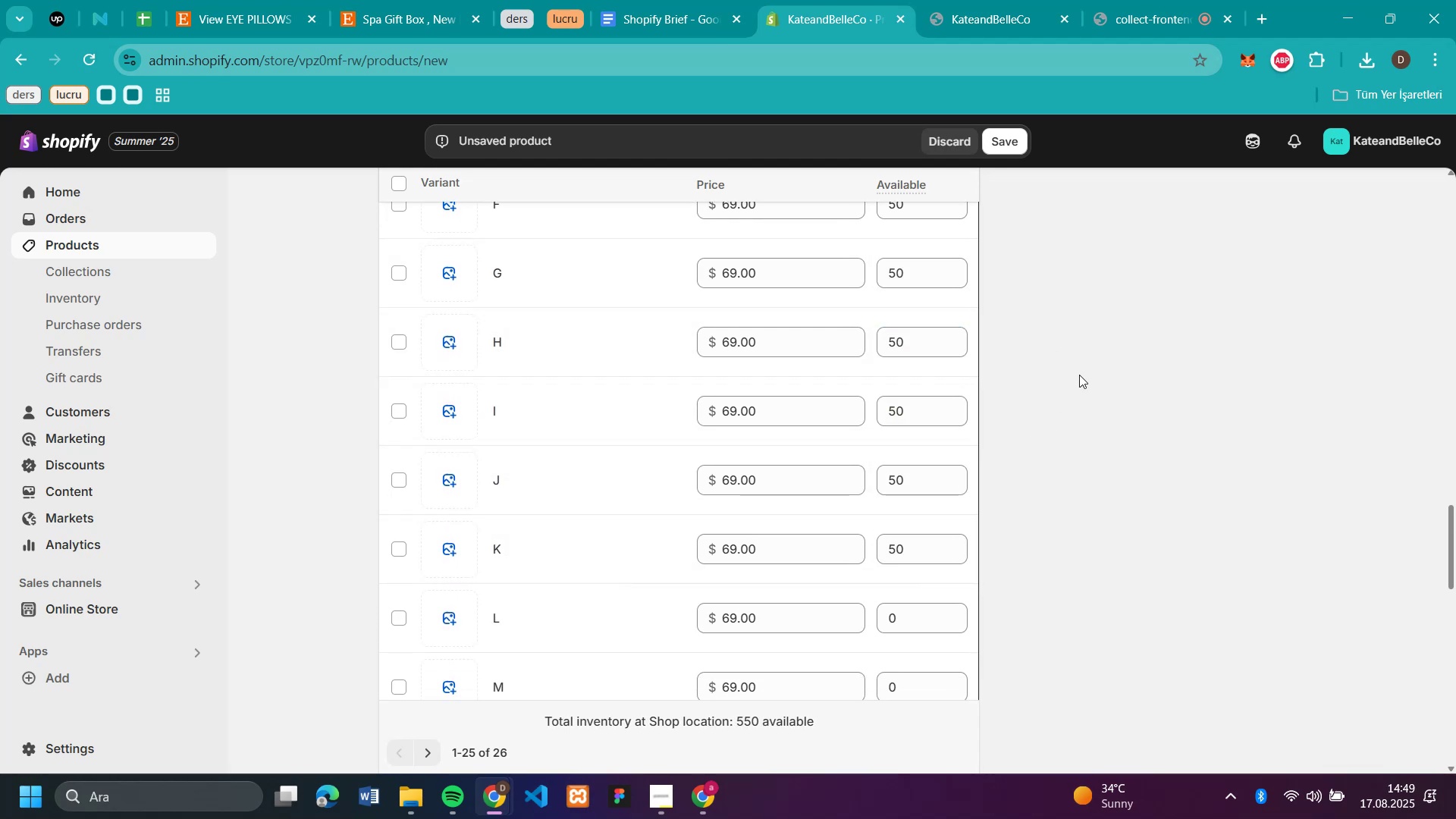 
scroll: coordinate [1072, 309], scroll_direction: down, amount: 4.0
 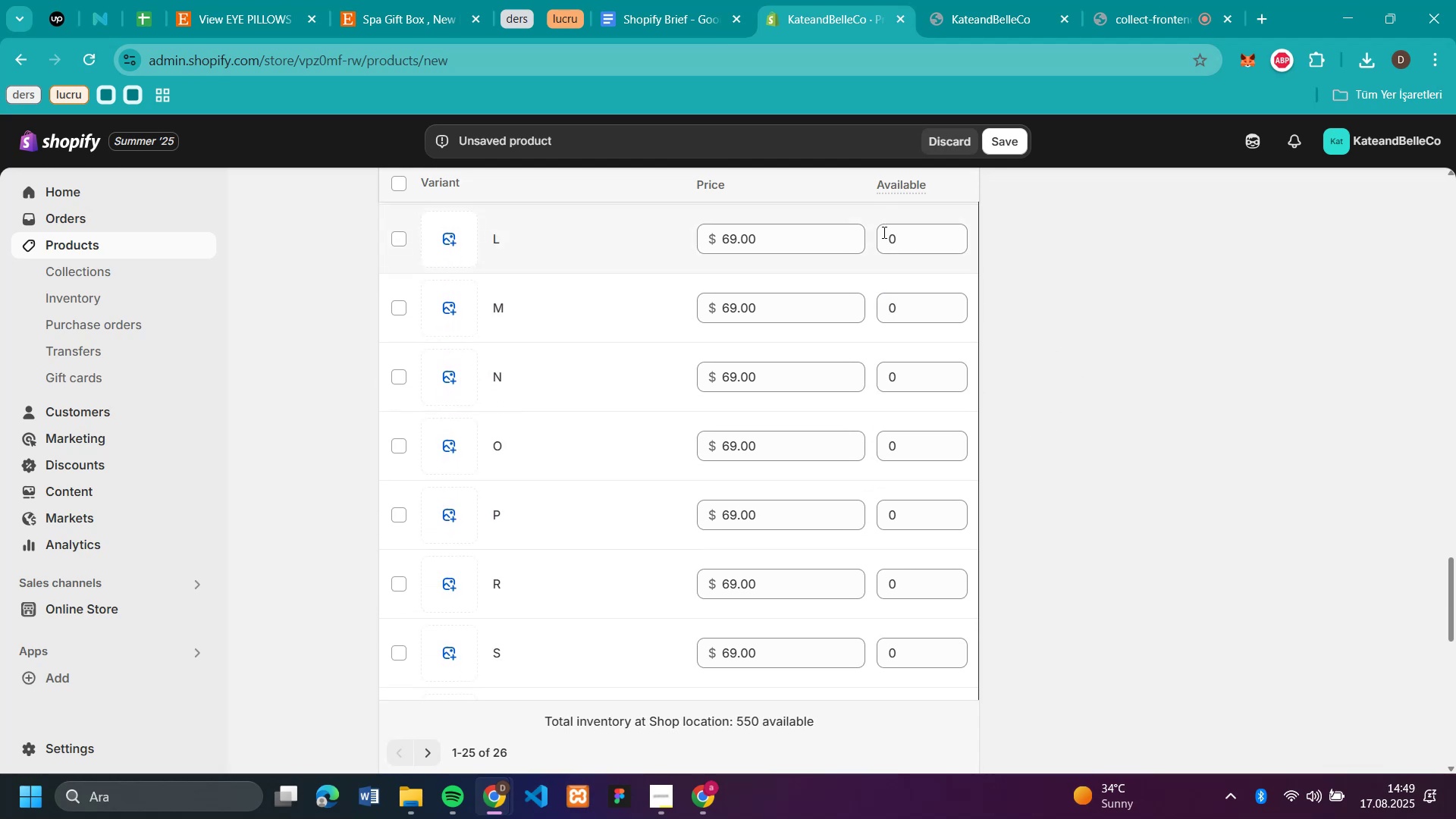 
left_click([896, 241])
 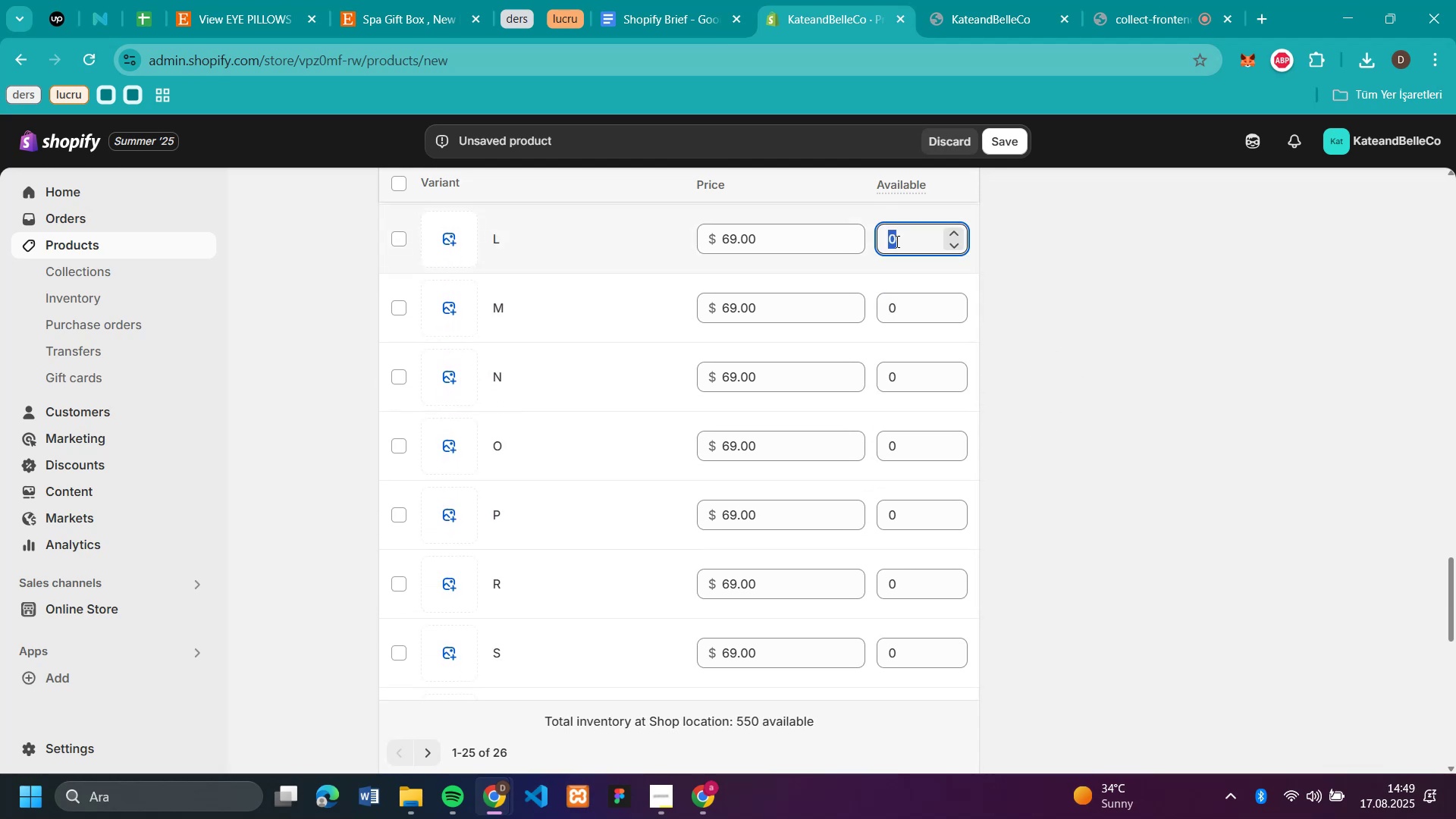 
key(Control+V)
 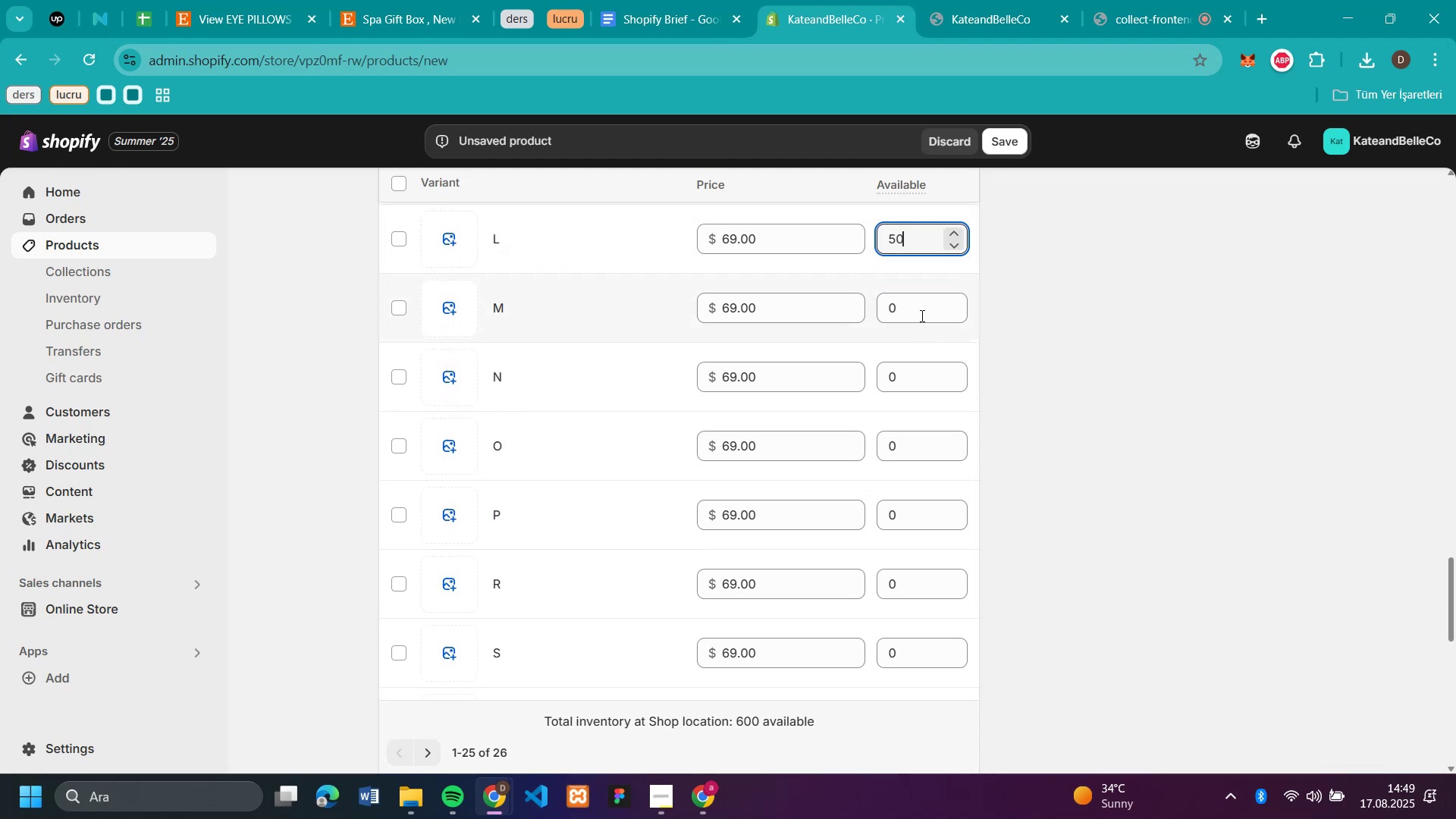 
key(Control+V)
 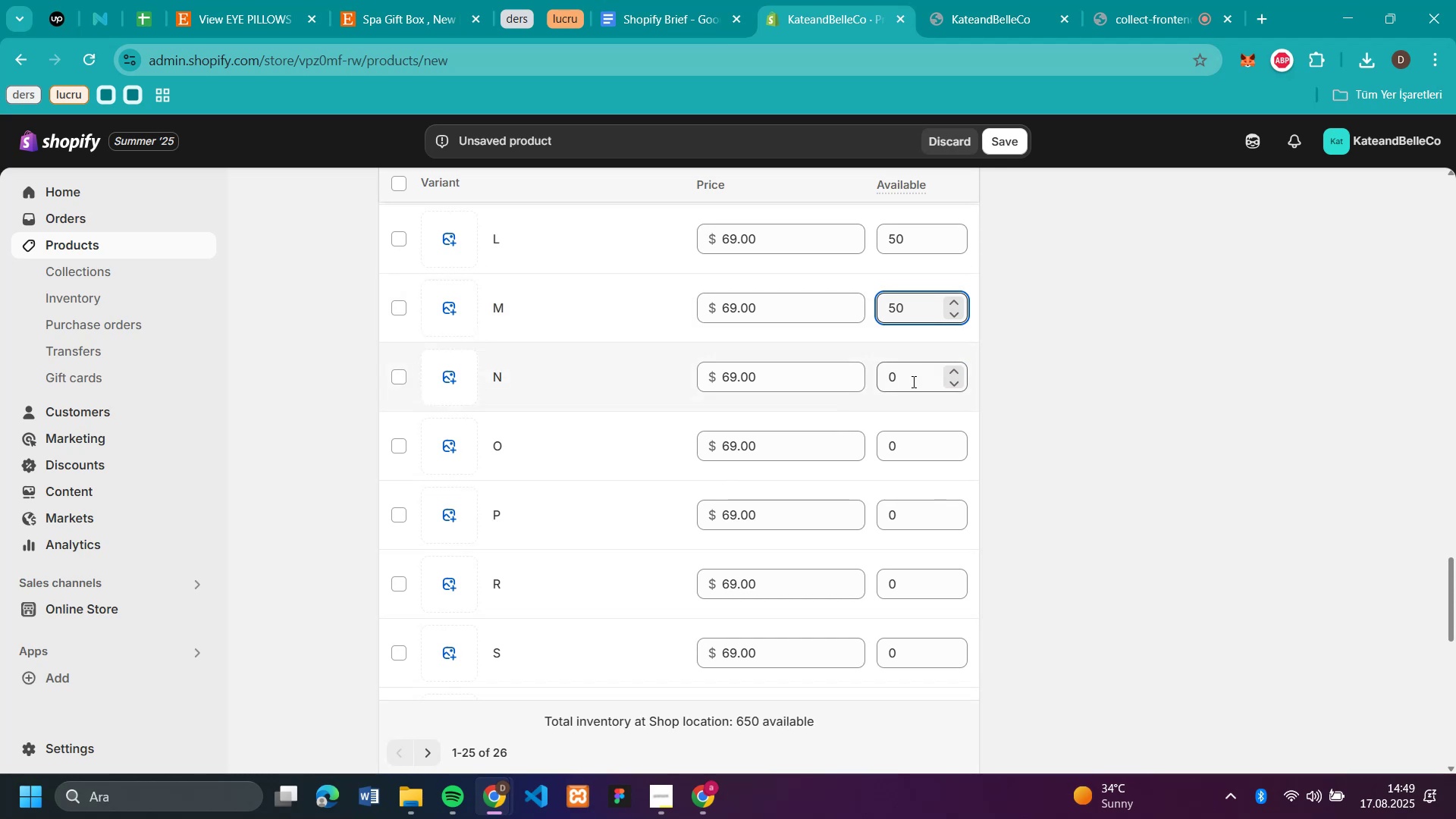 
left_click([912, 382])
 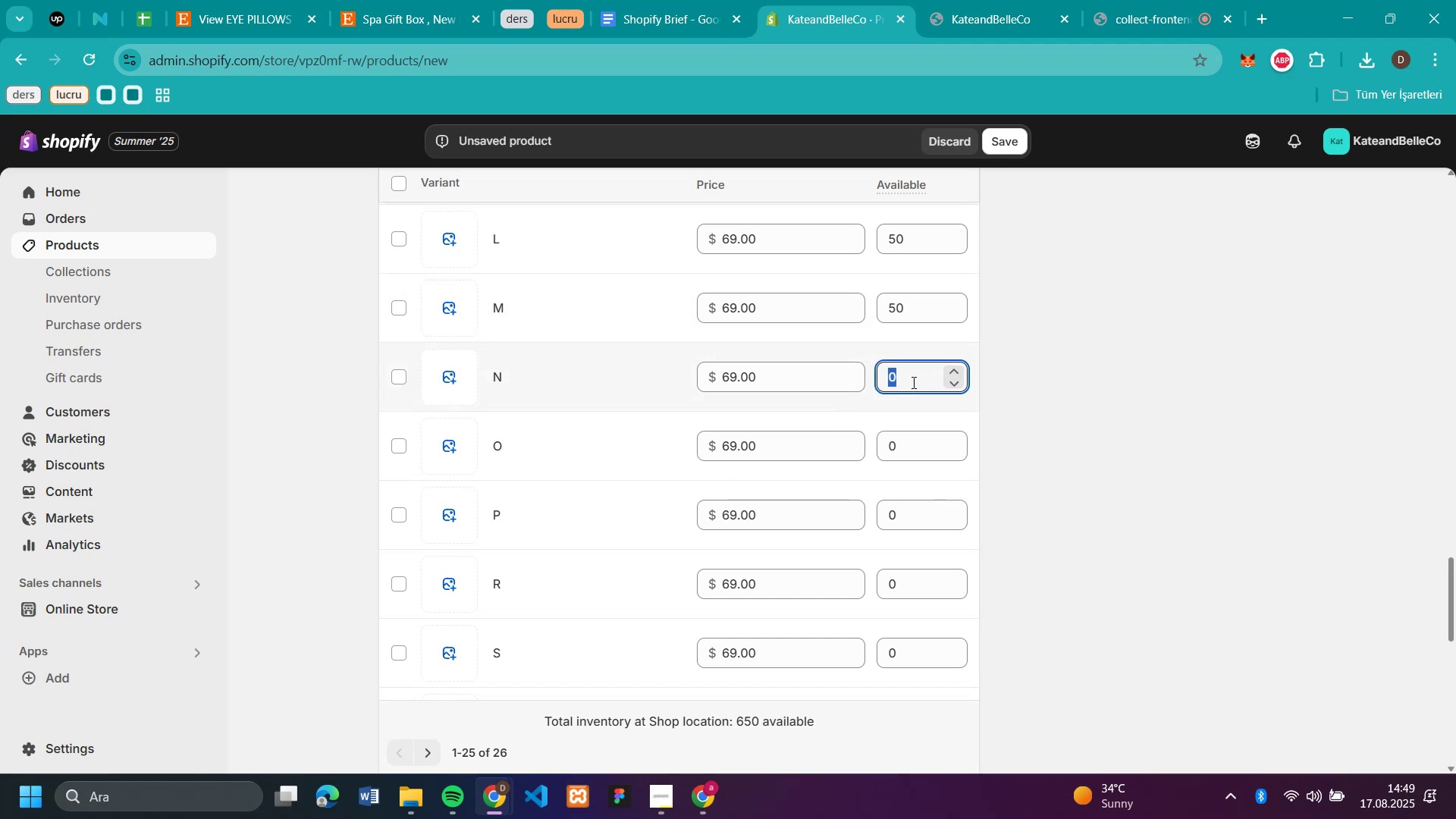 
key(Control+V)
 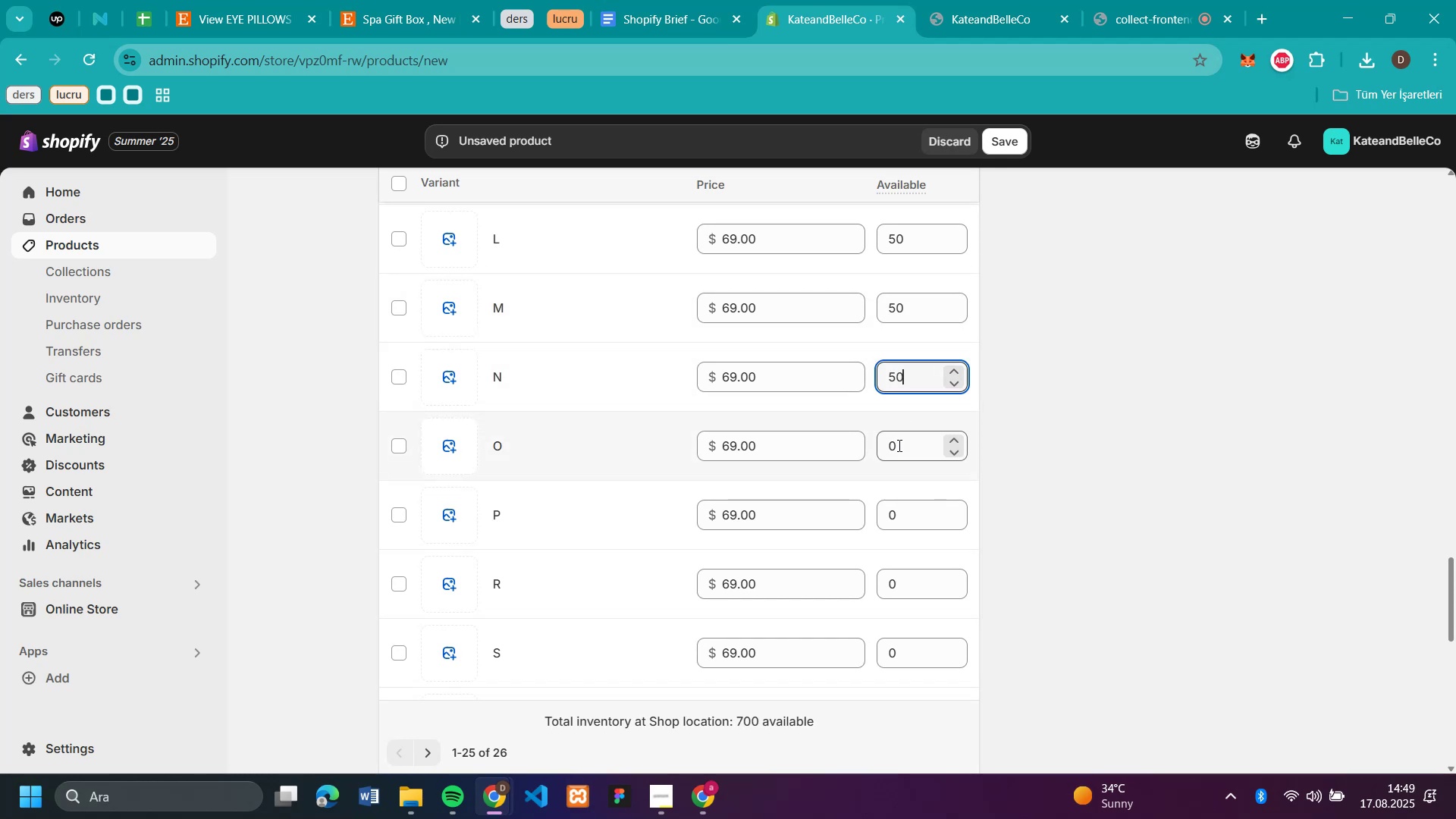 
key(Control+V)
 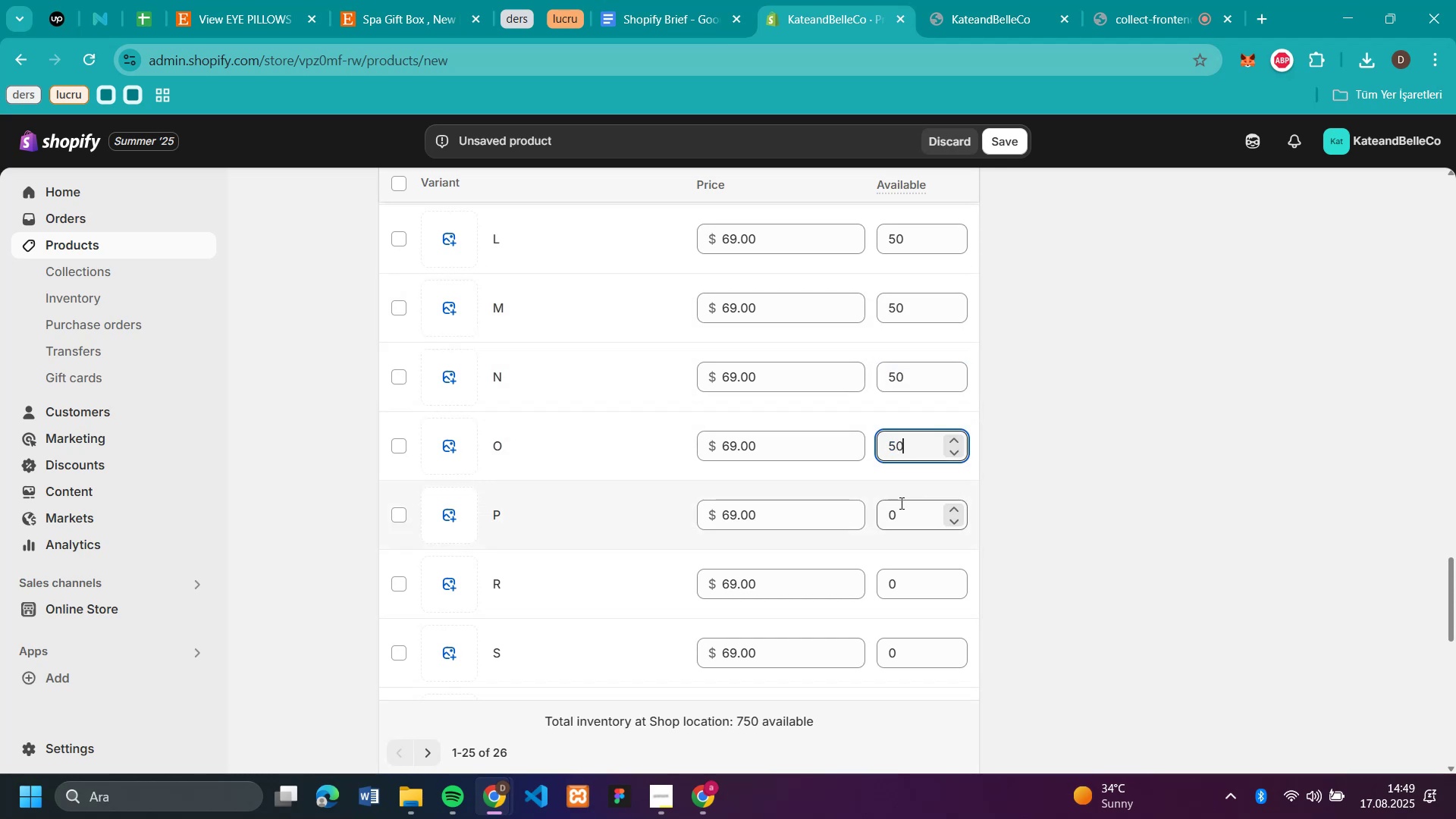 
left_click([900, 503])
 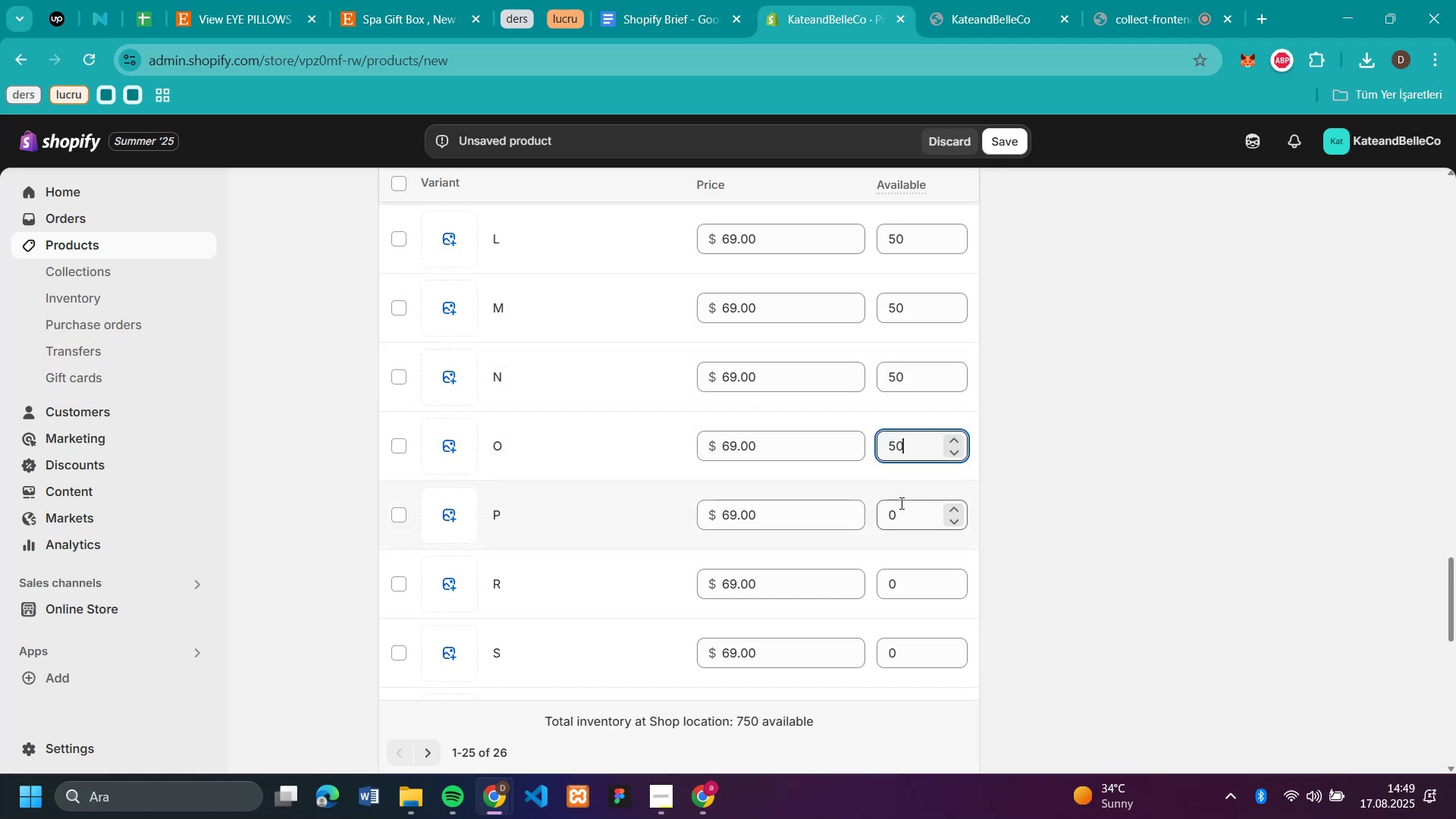 
key(Control+V)
 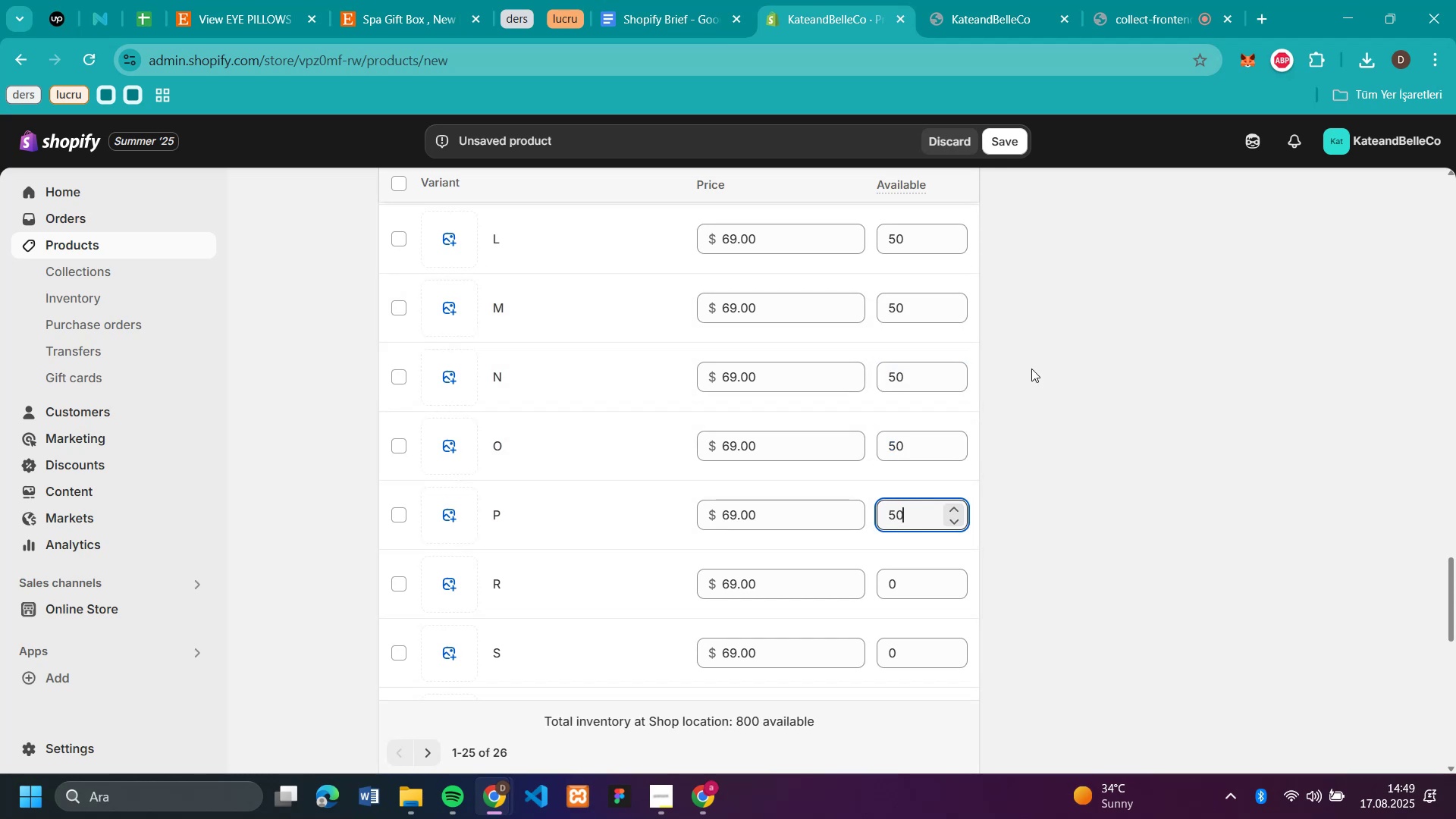 
left_click([1058, 360])
 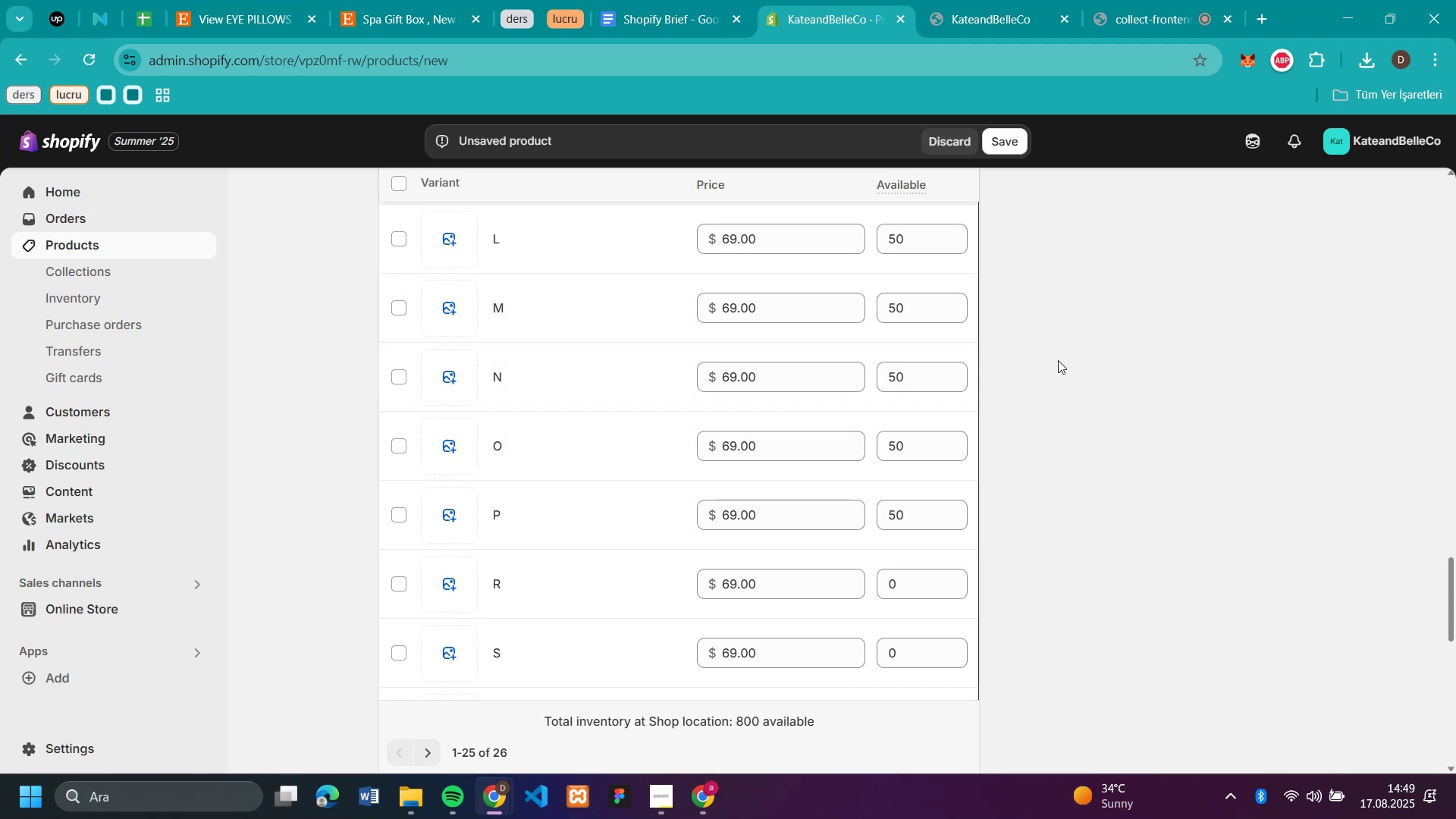 
scroll: coordinate [1058, 360], scroll_direction: down, amount: 3.0
 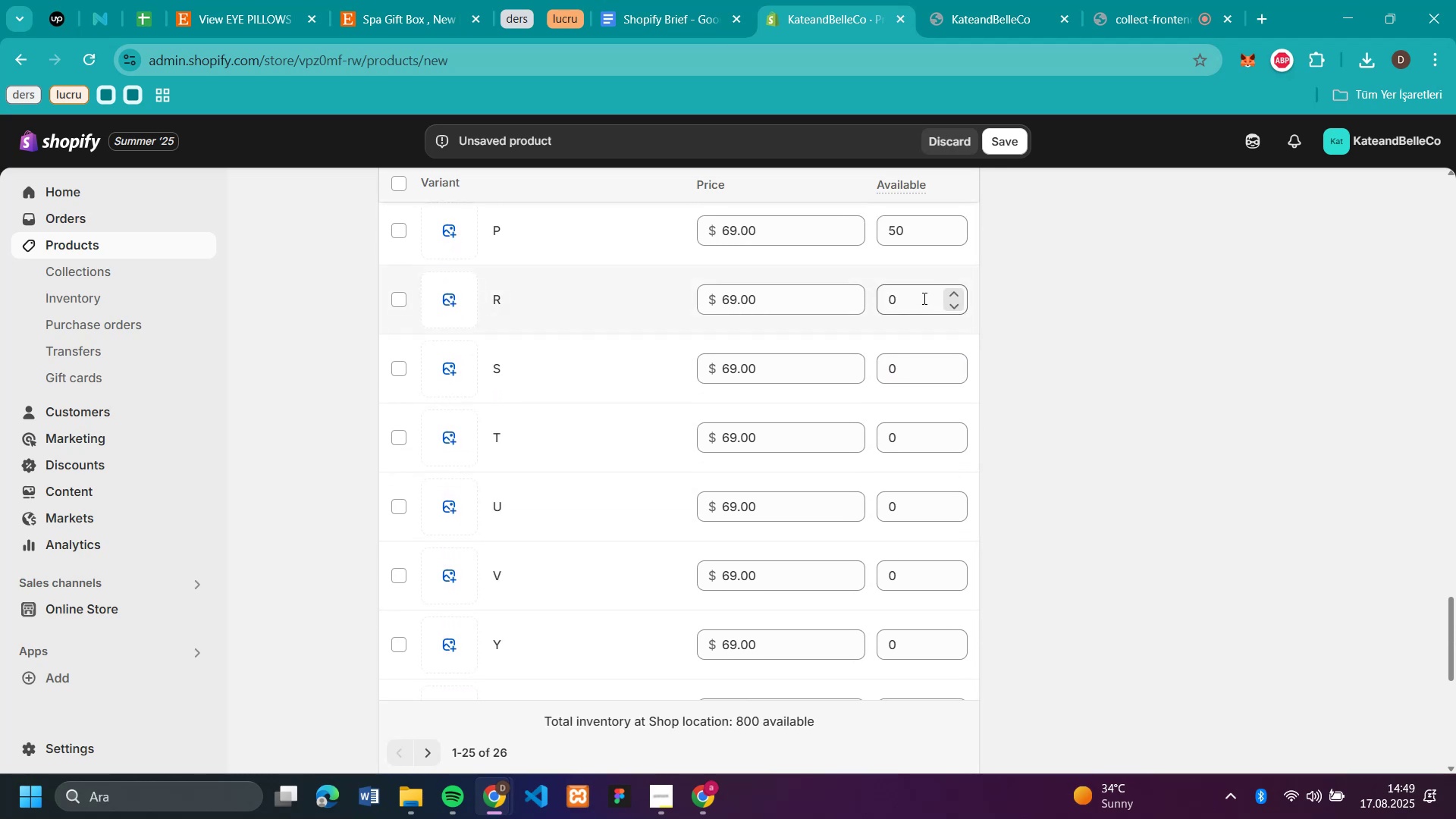 
left_click([923, 298])
 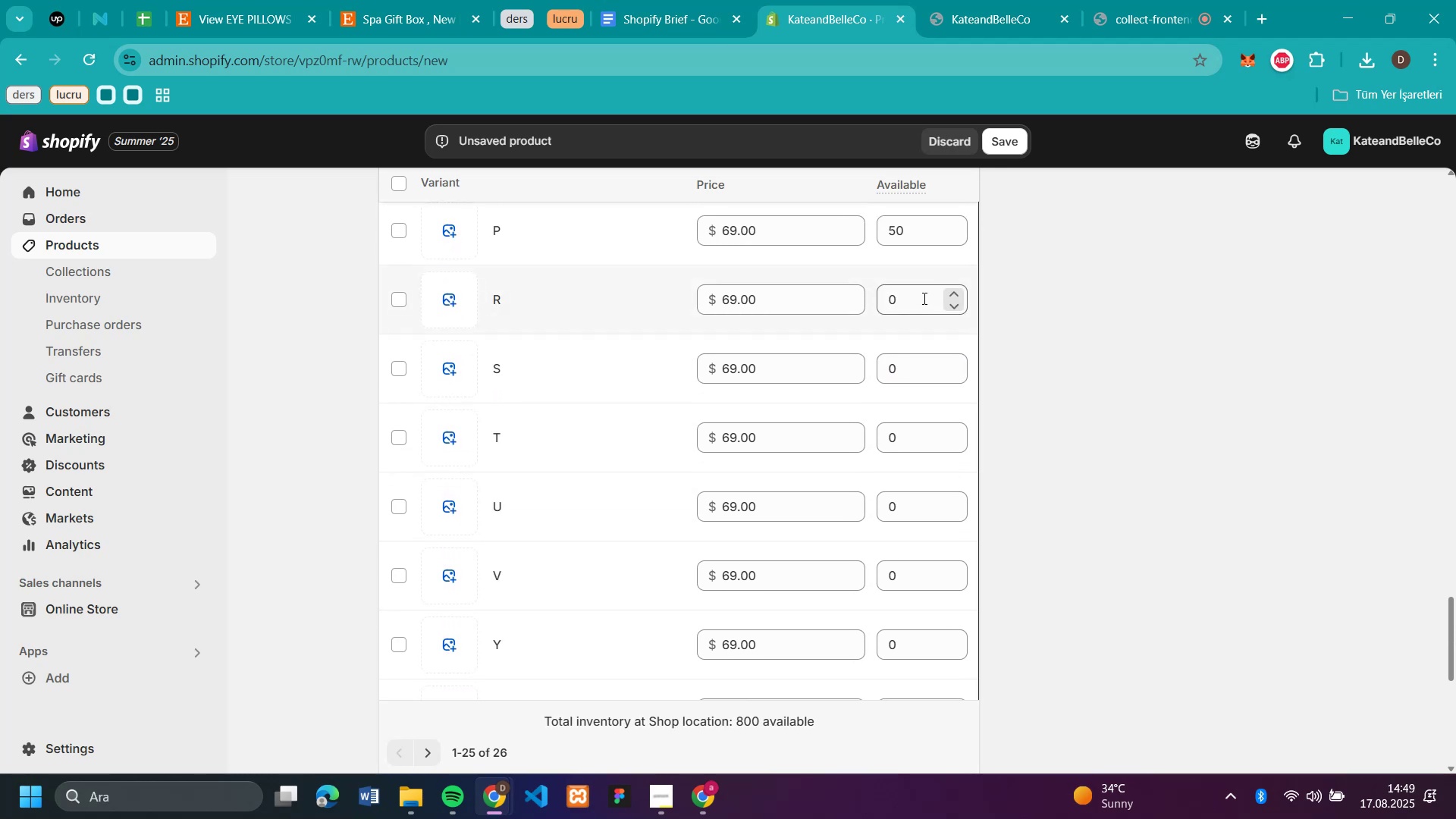 
key(Control+V)
 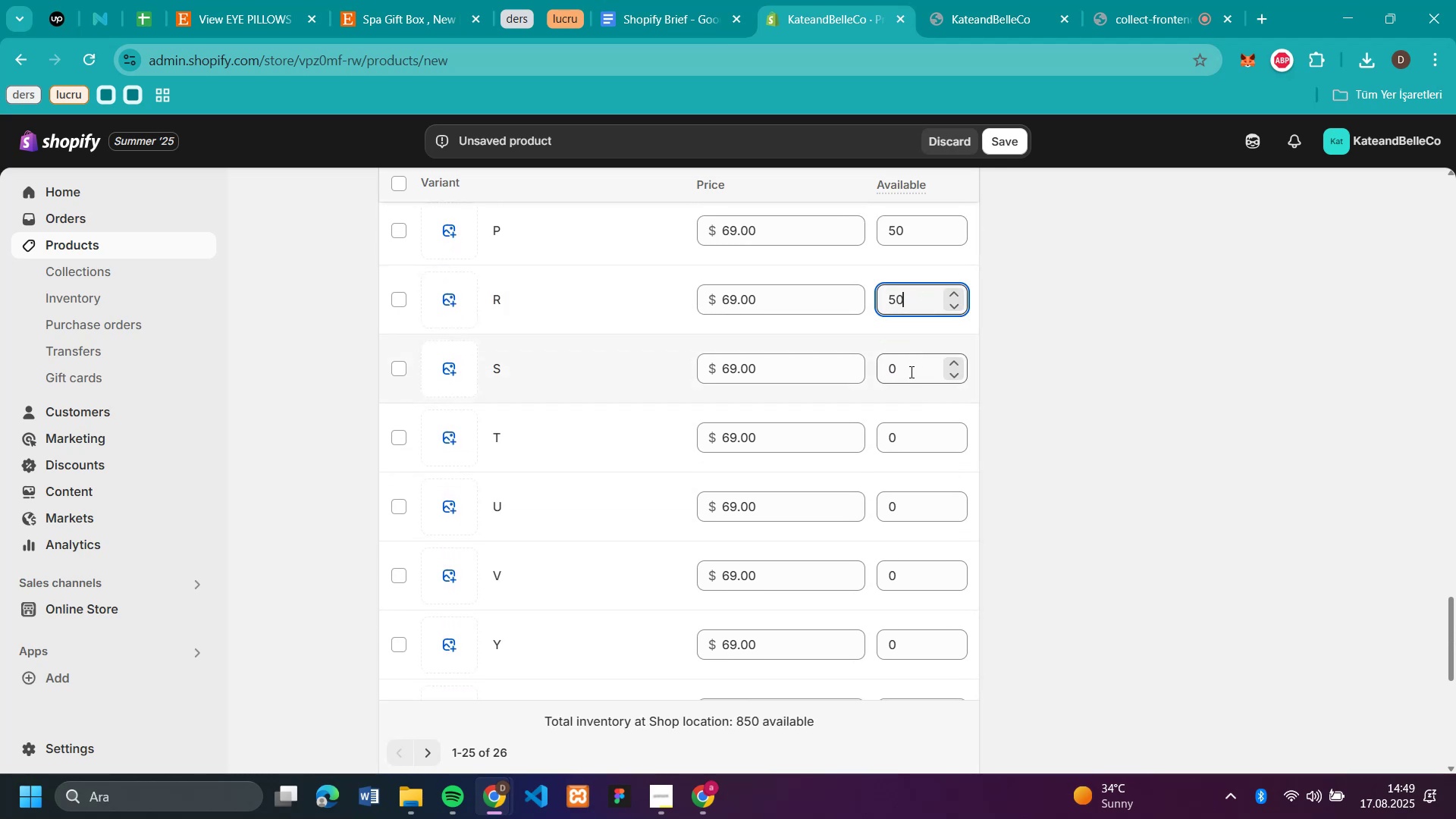 
key(Control+V)
 